 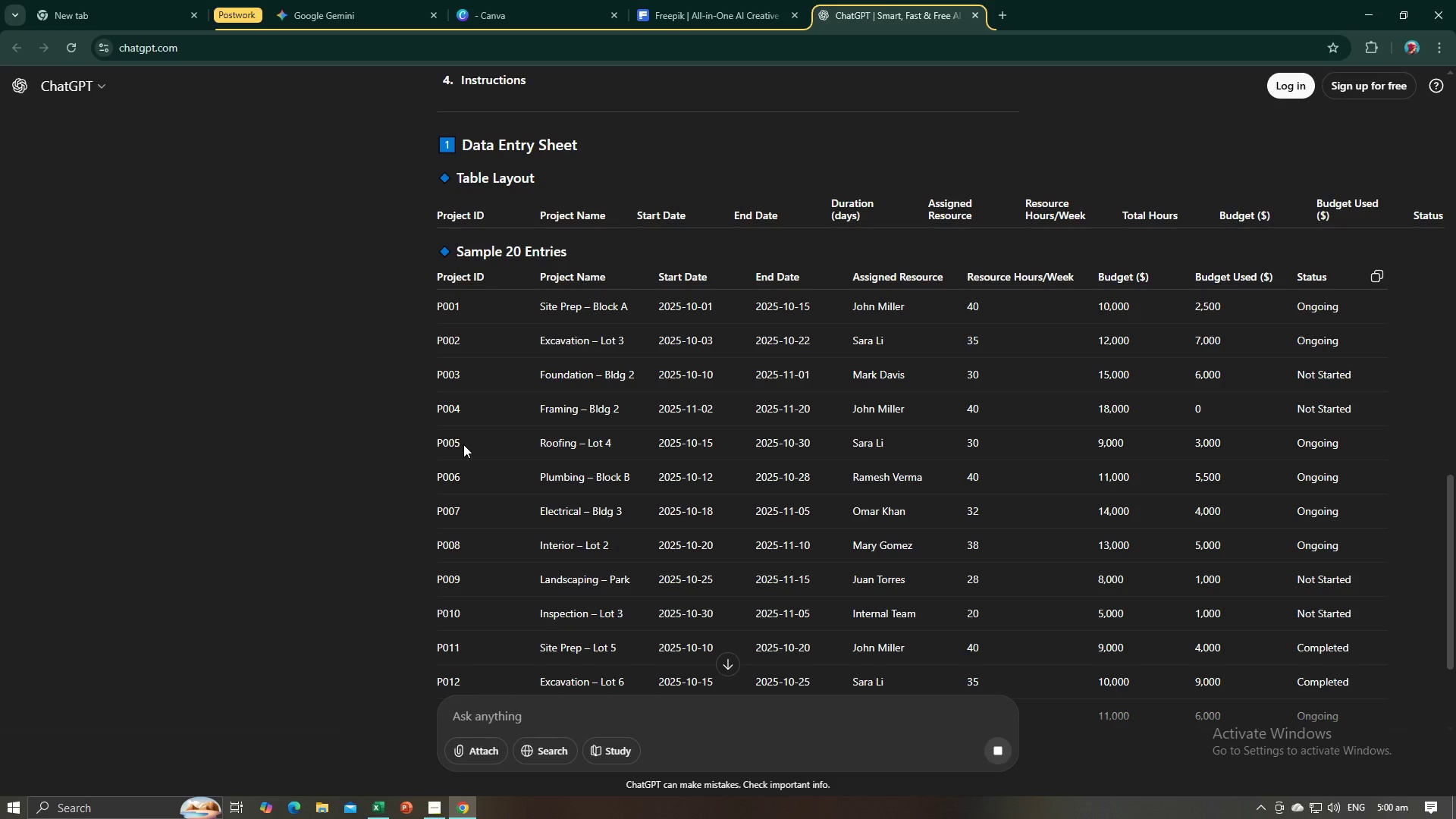 
key(Alt+AltLeft)
 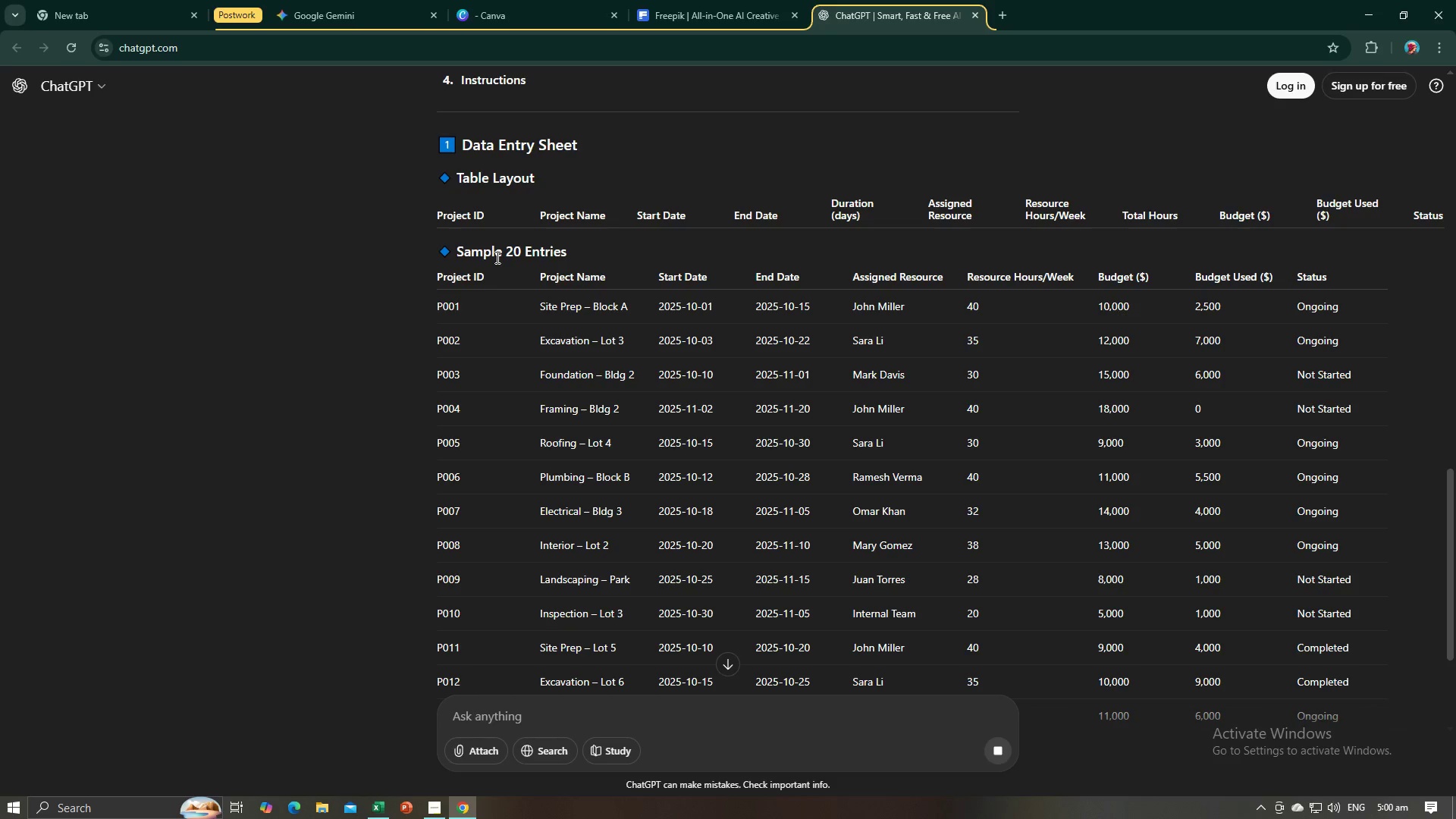 
key(Tab)
type(Project ID)
key(Tab)
 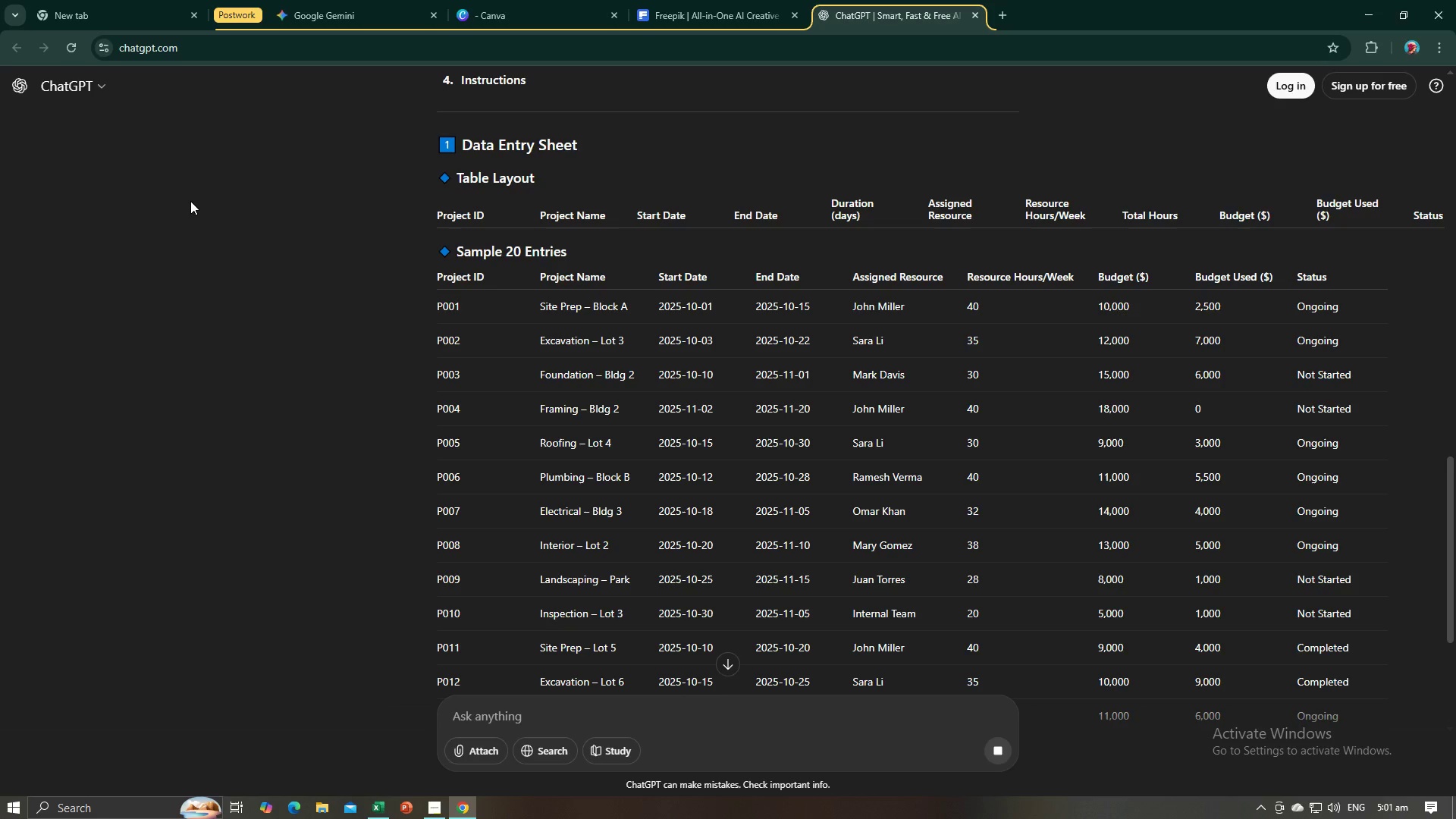 
 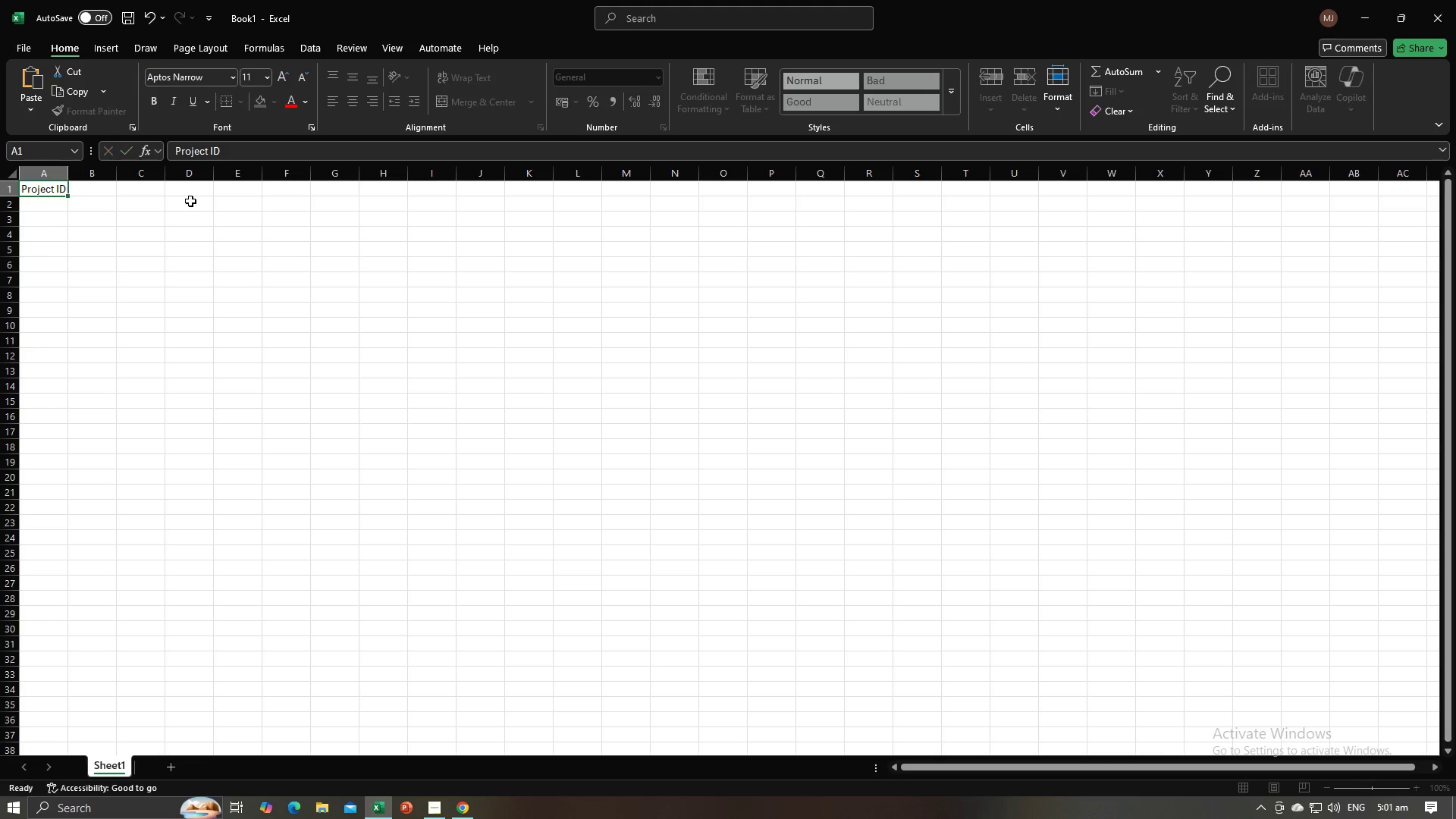 
key(Alt+AltLeft)
 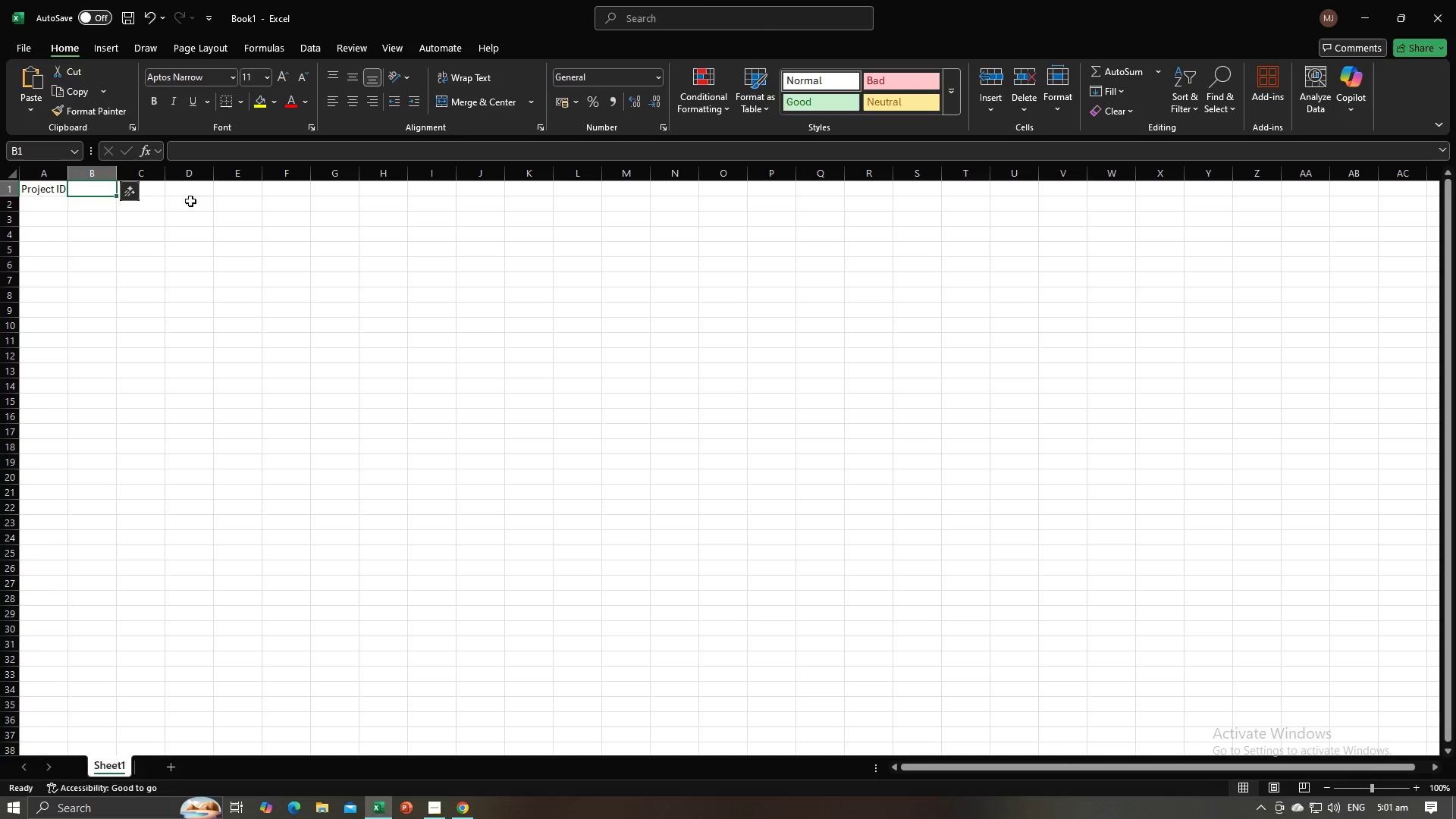 
key(Alt+Tab)
 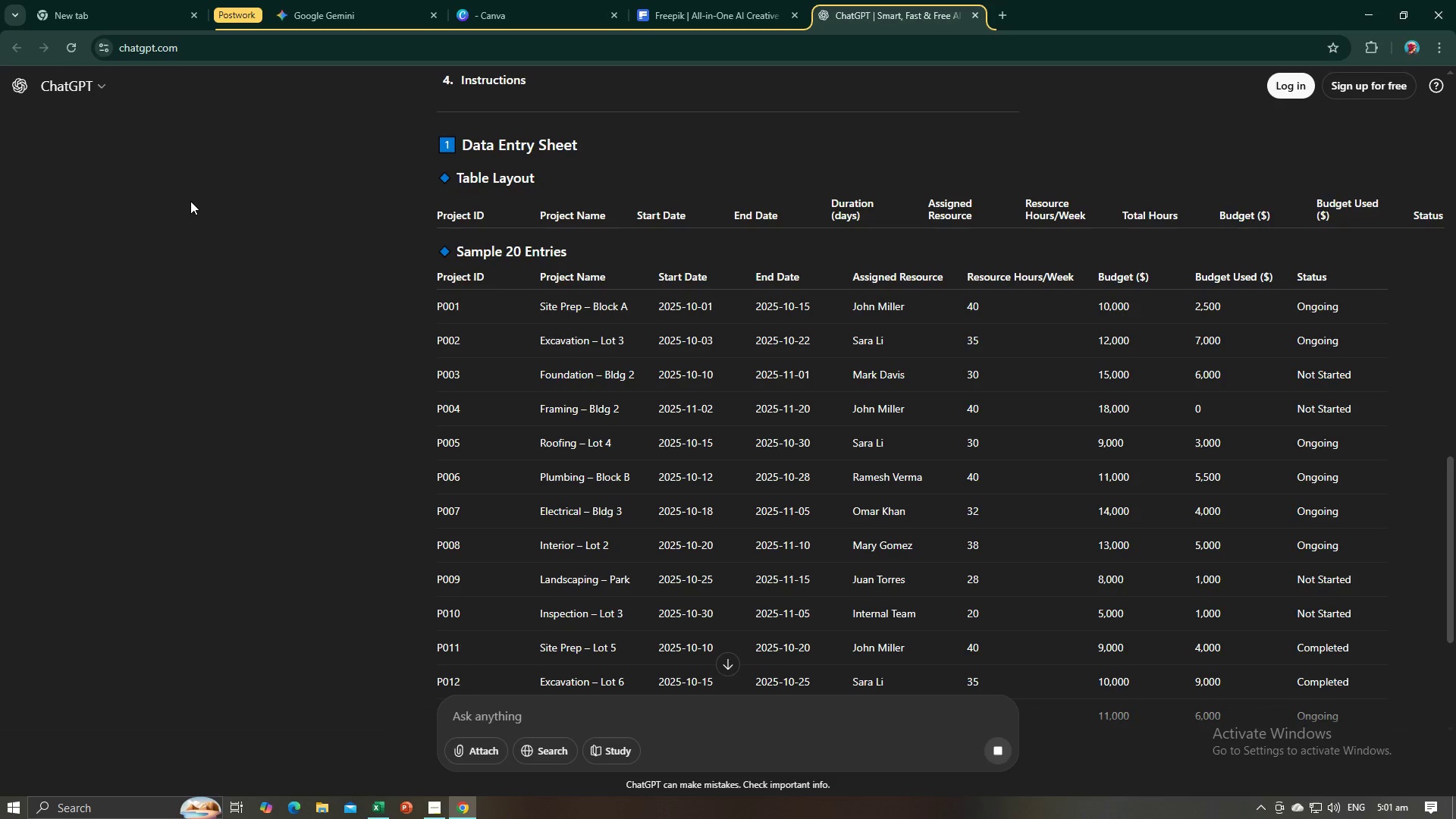 
key(Alt+AltLeft)
 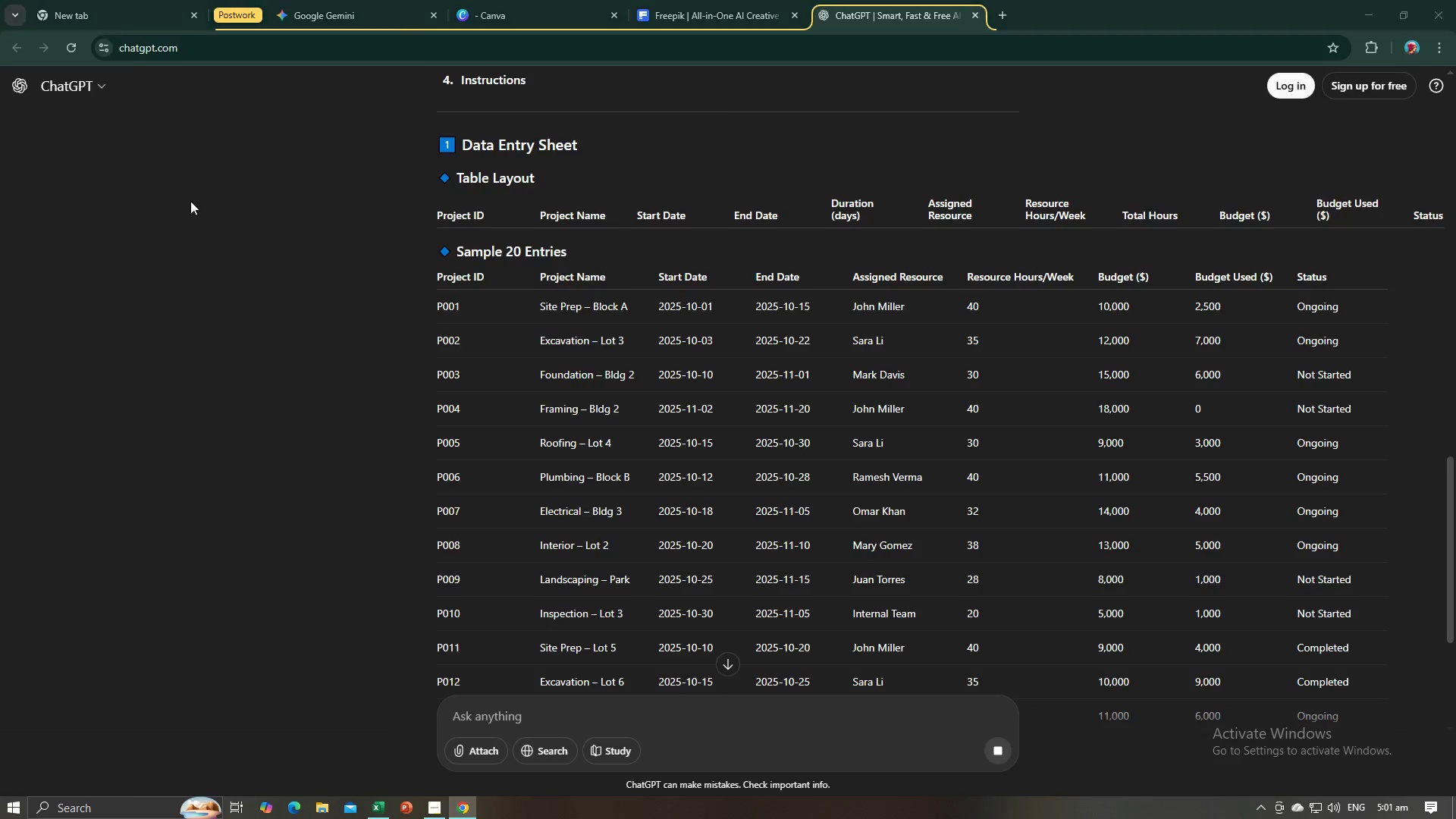 
key(Tab)
type(Project Name)
key(Tab)
 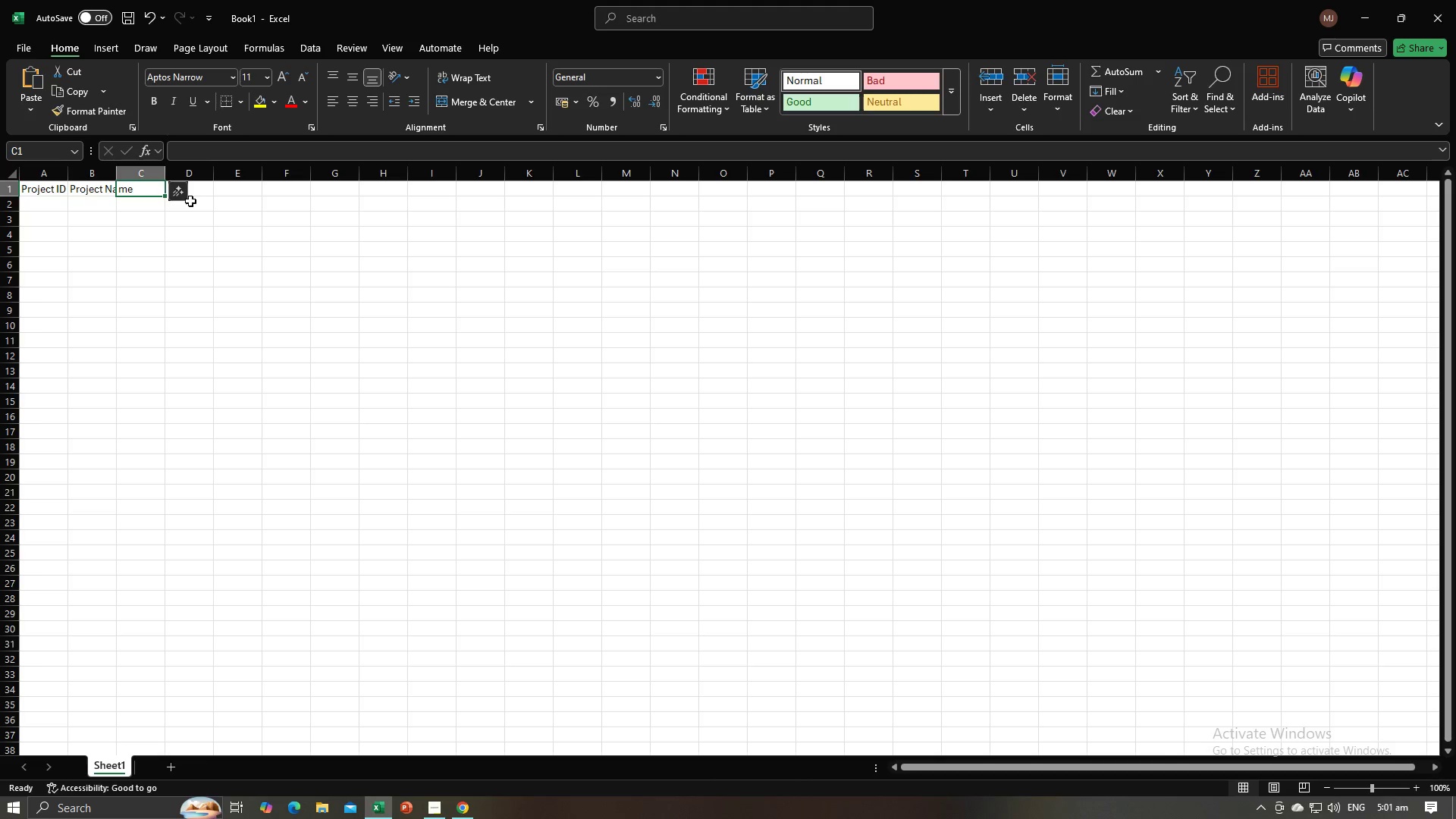 
key(Alt+AltLeft)
 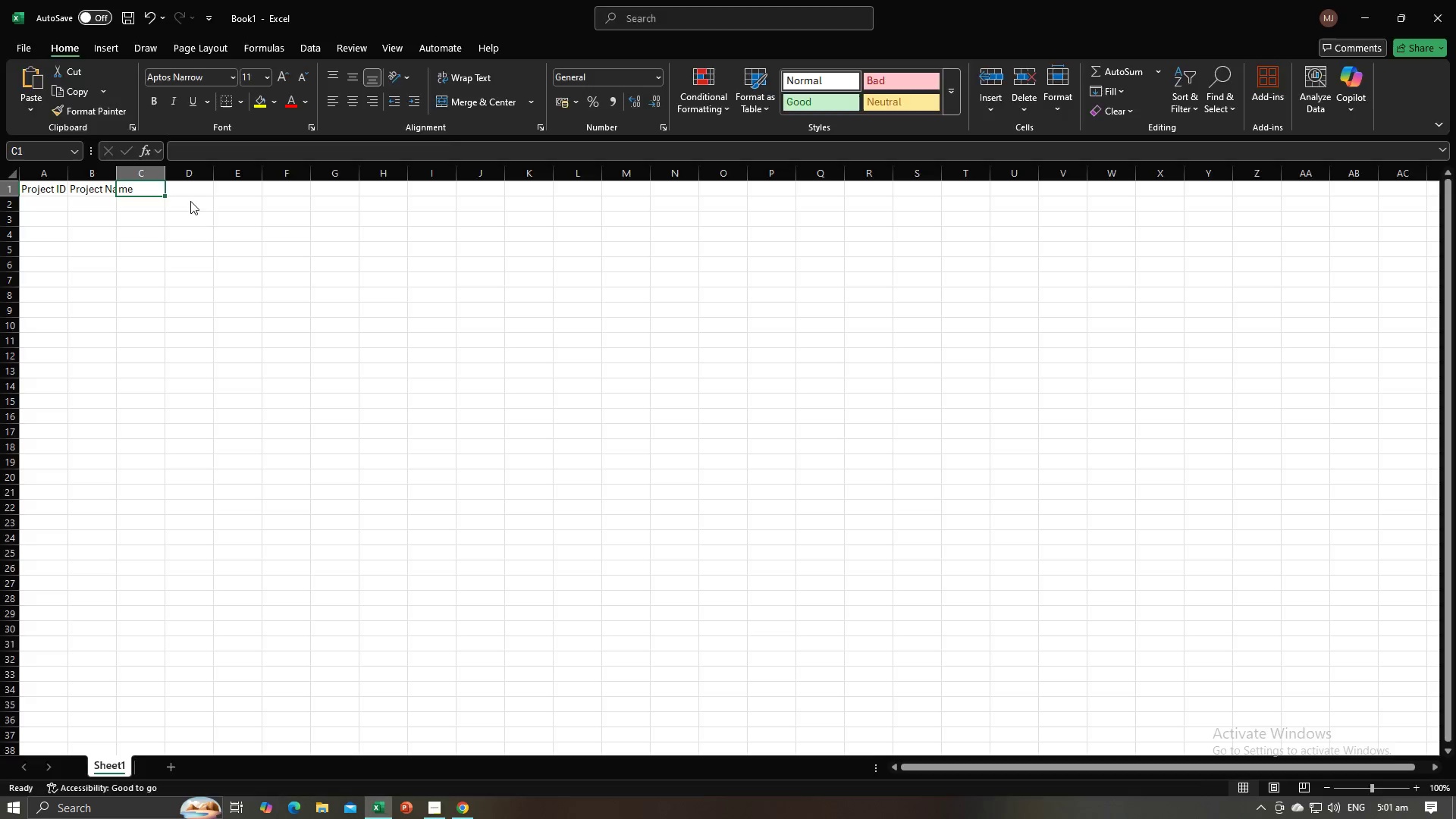 
key(Alt+Tab)
 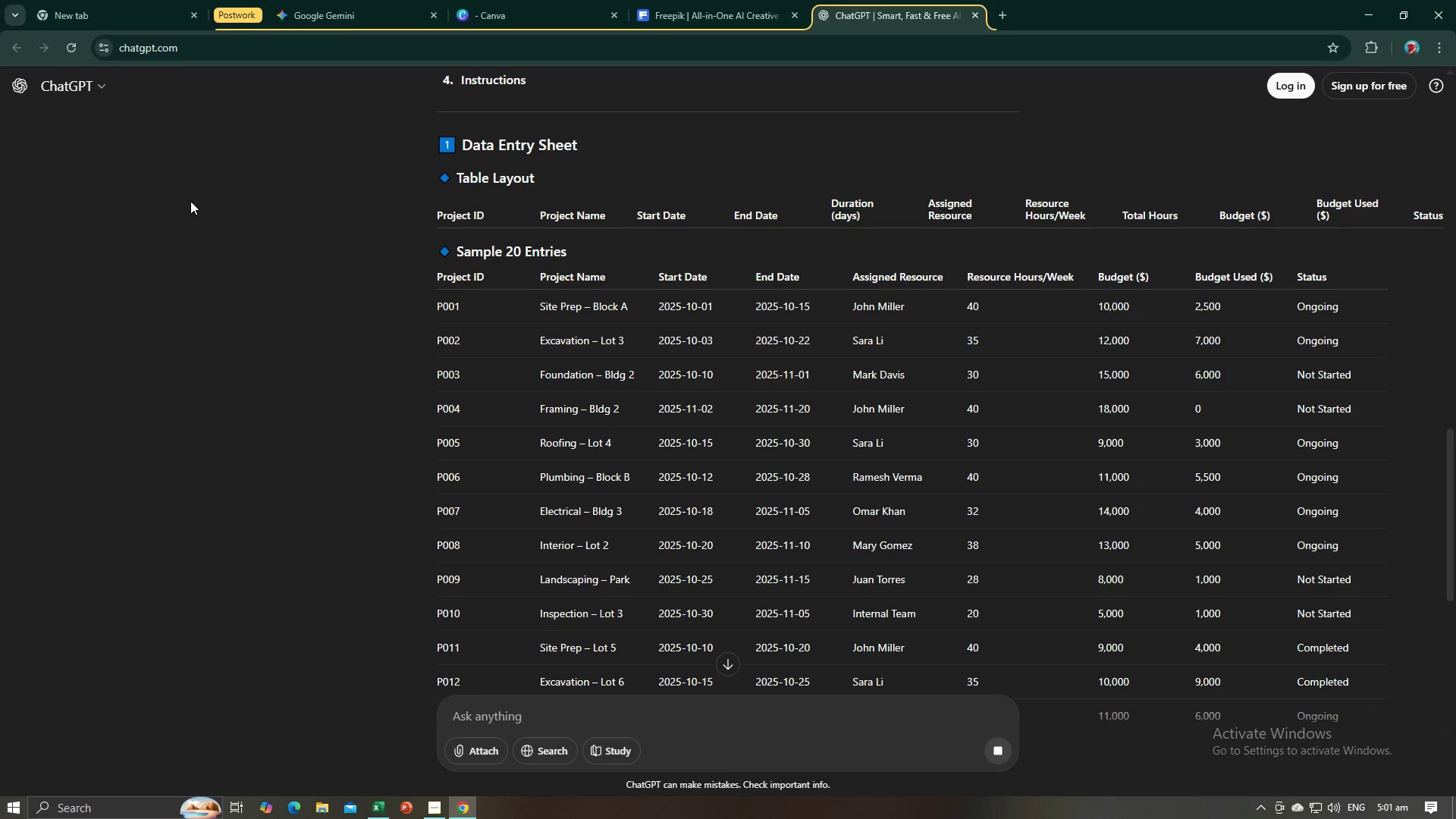 
key(Alt+AltLeft)
 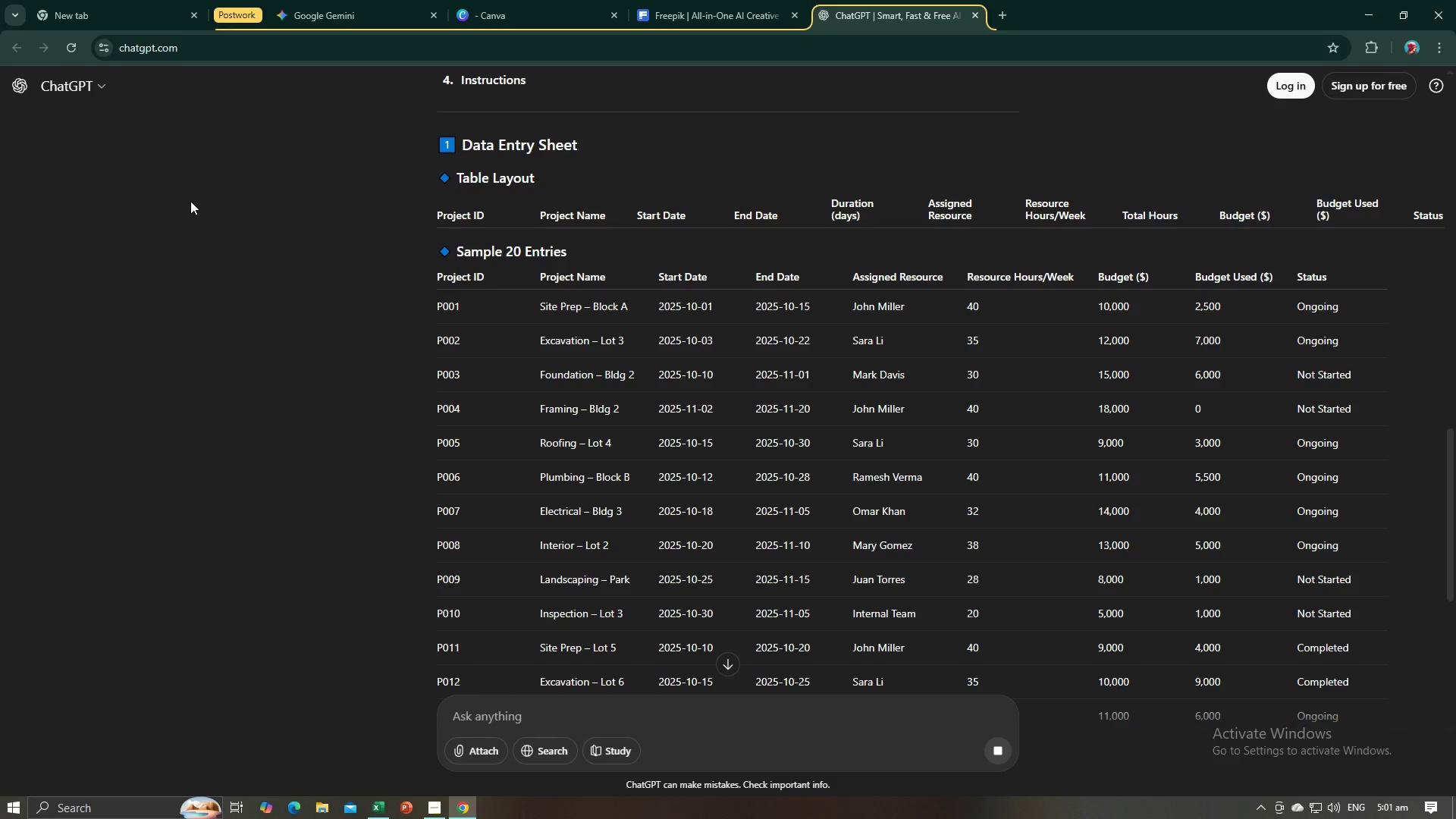 
key(Tab)
type(Start Date)
key(Tab)
 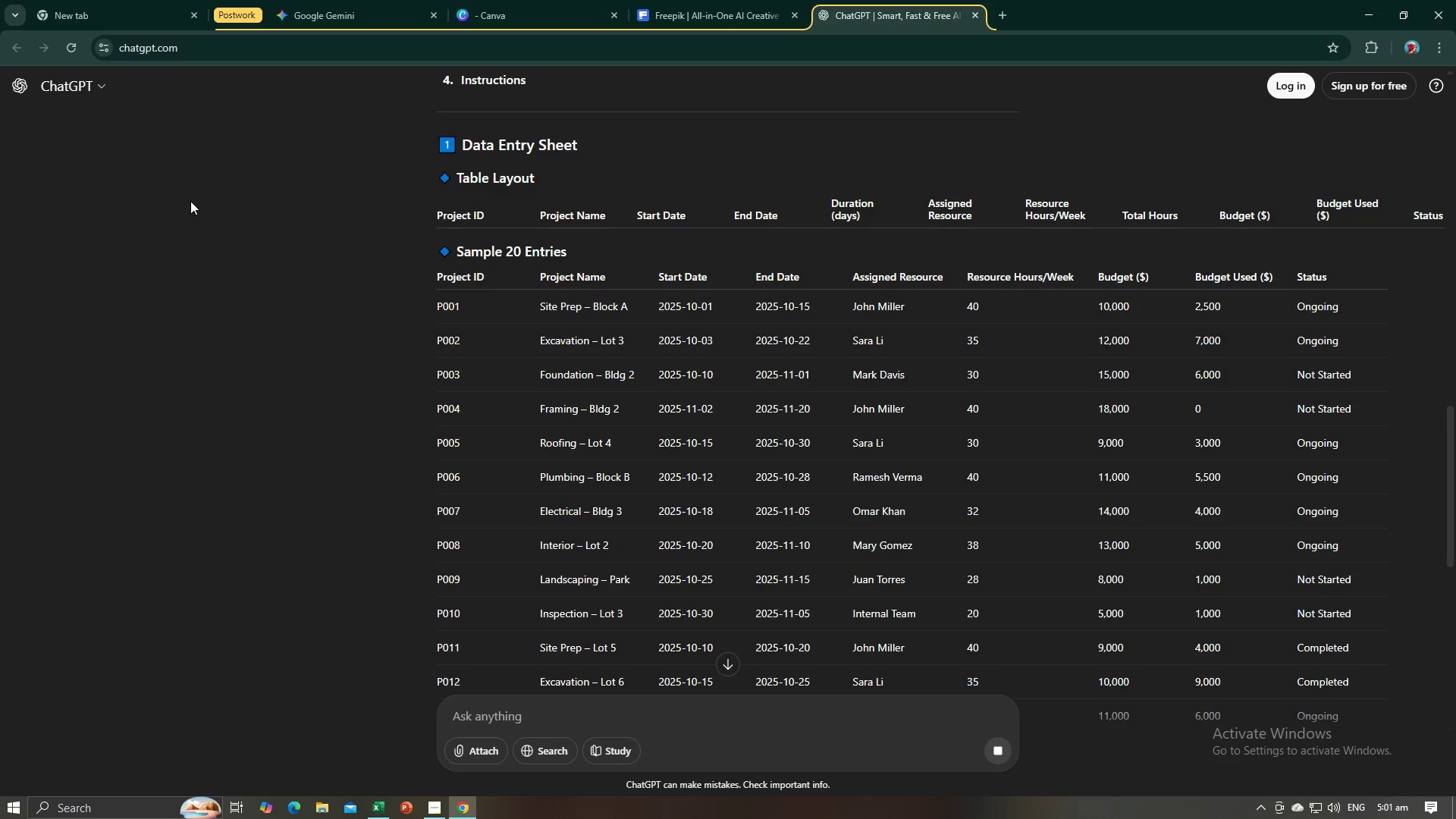 
 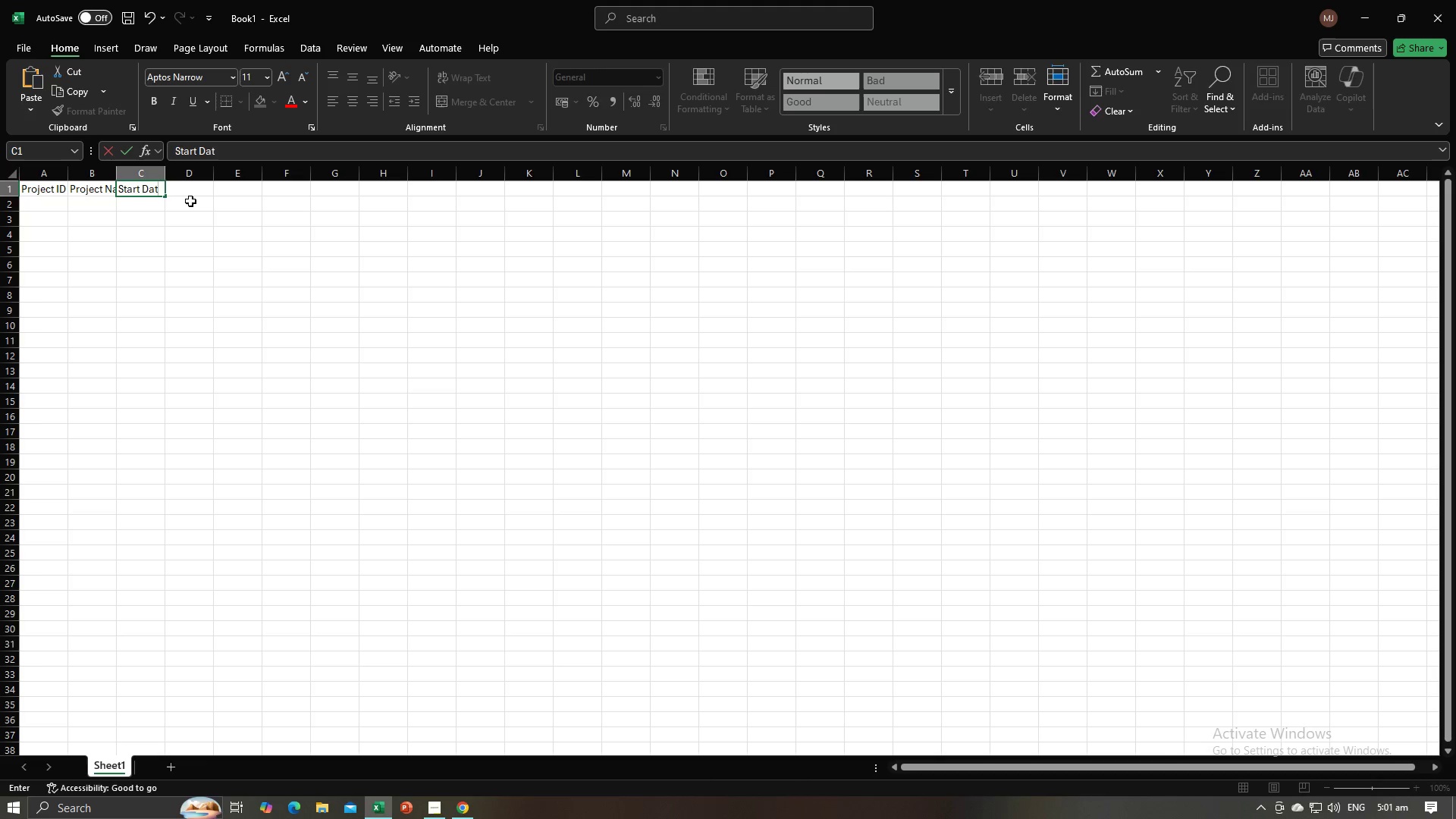 
key(Alt+AltLeft)
 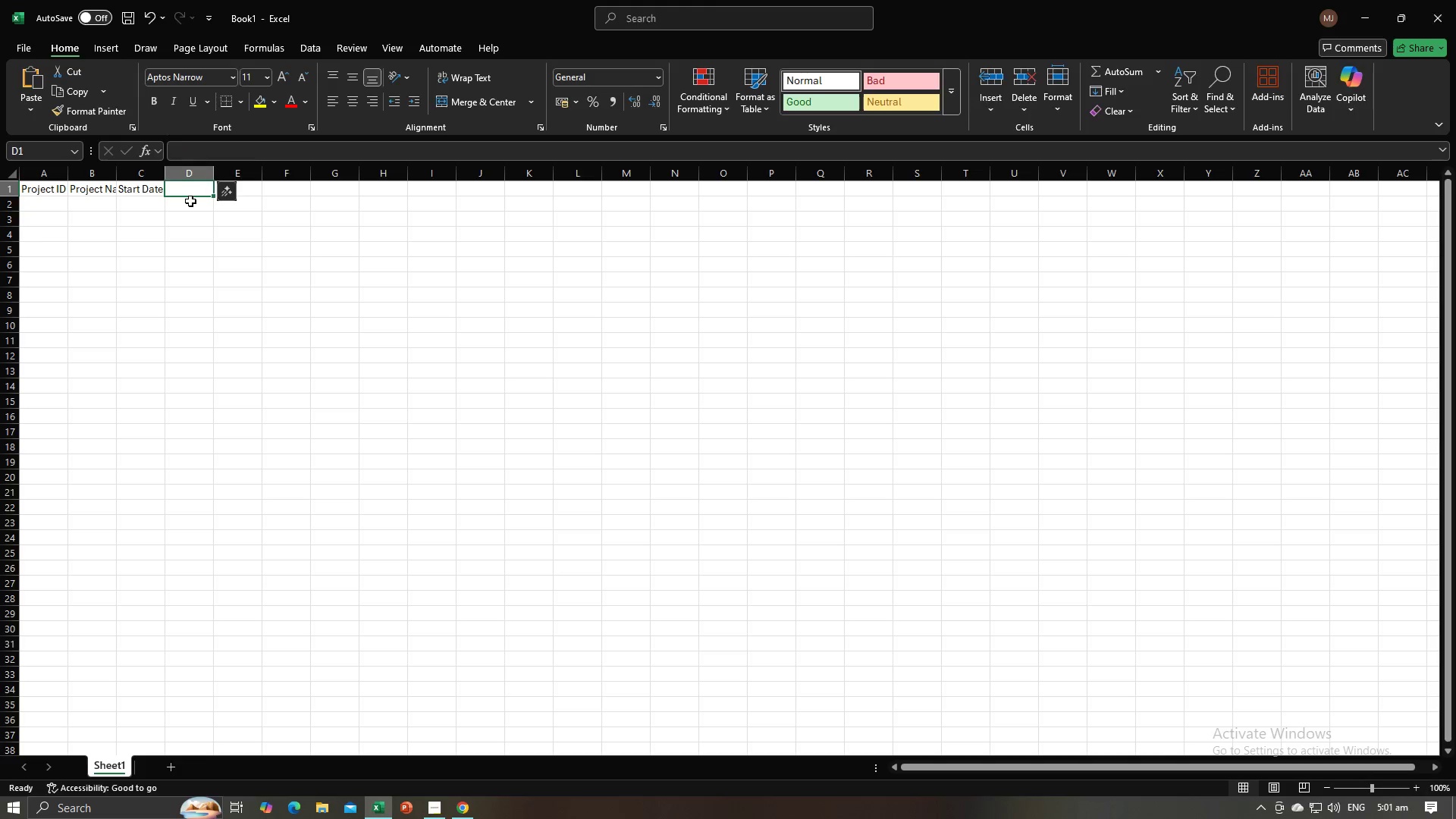 
key(Alt+Tab)
 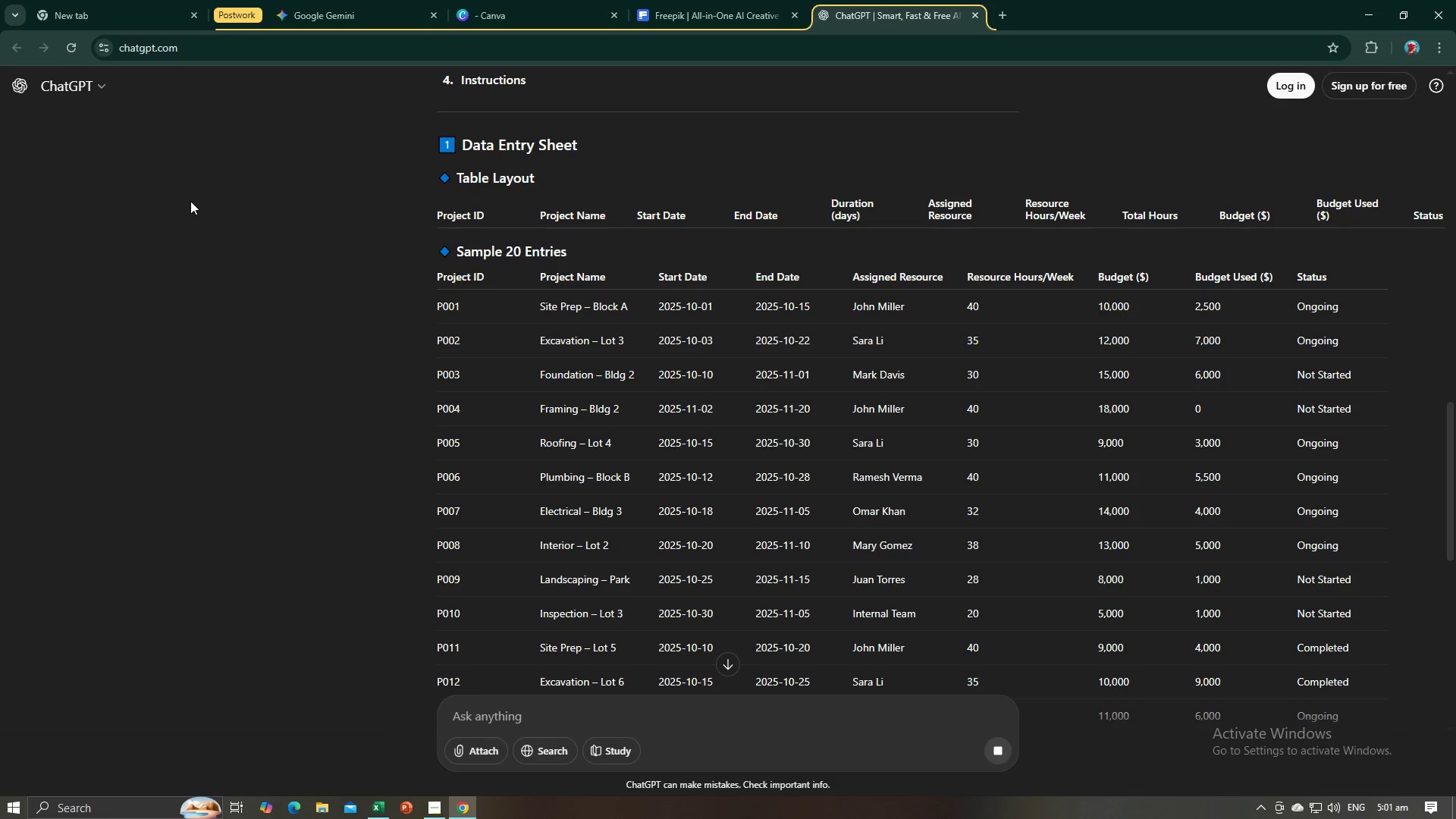 
key(Alt+AltLeft)
 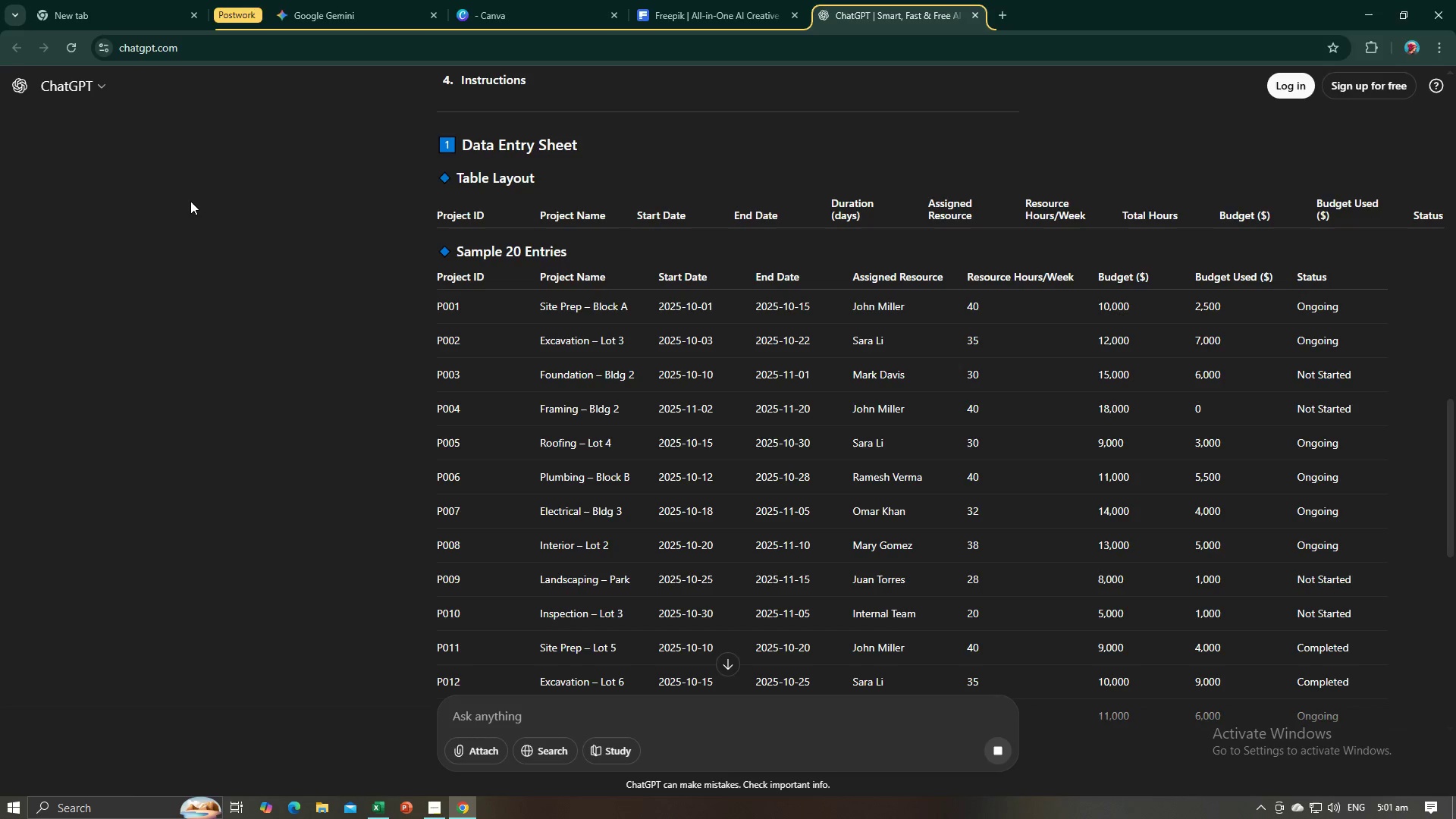 
key(Tab)
type(End Dae)
key(Backspace)
type(te)
key(Tab)
 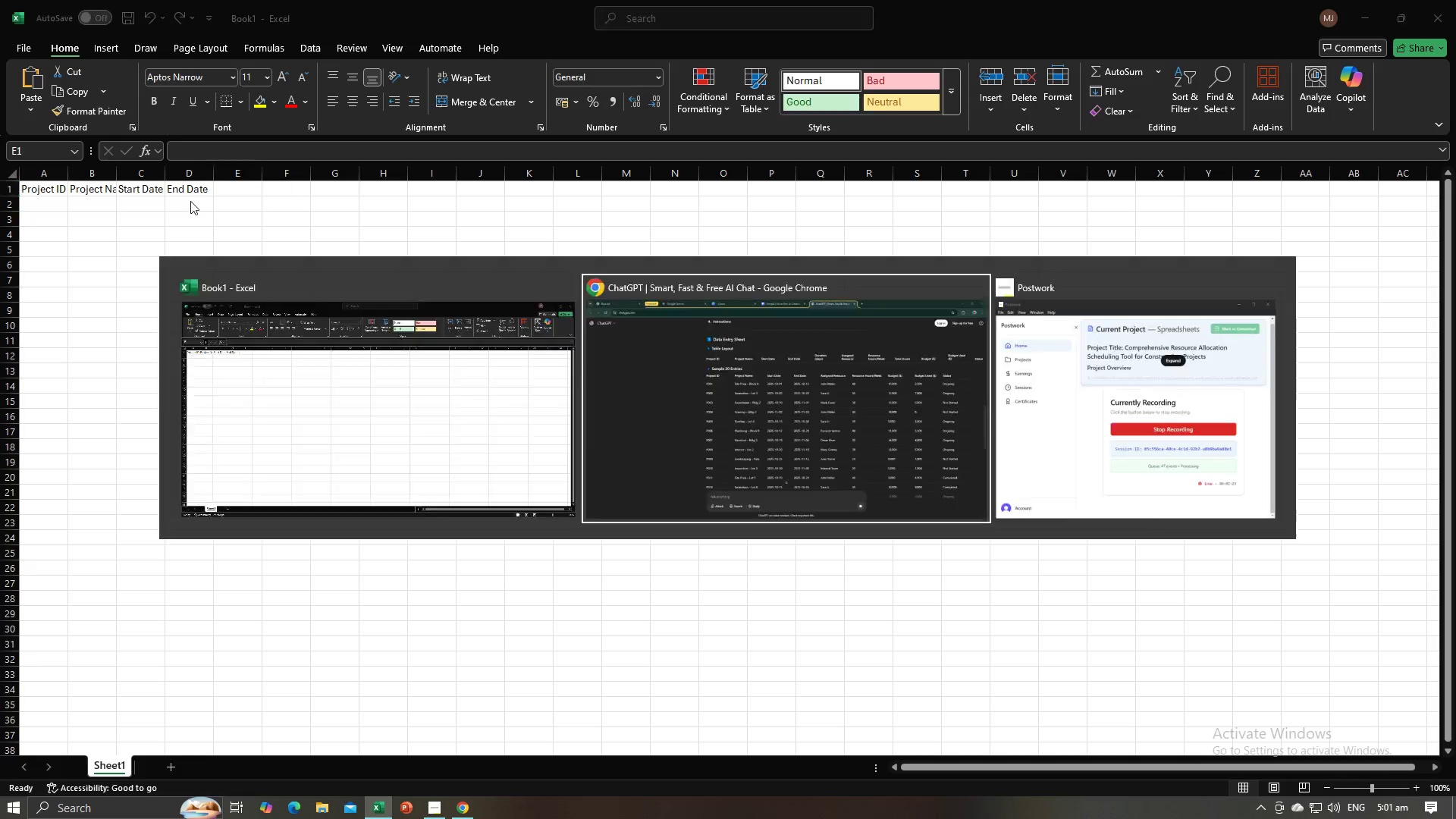 
 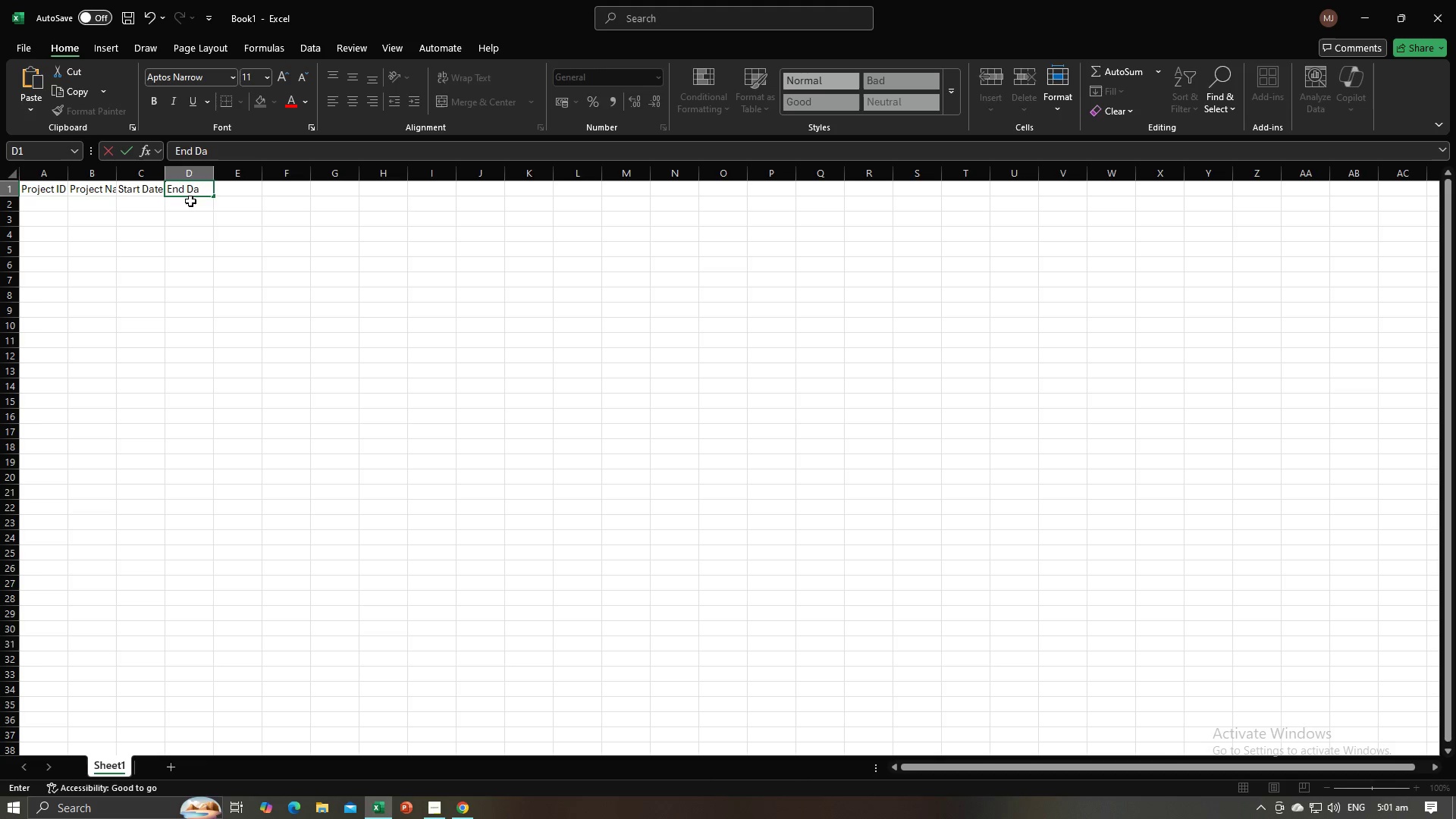 
key(Alt+AltLeft)
 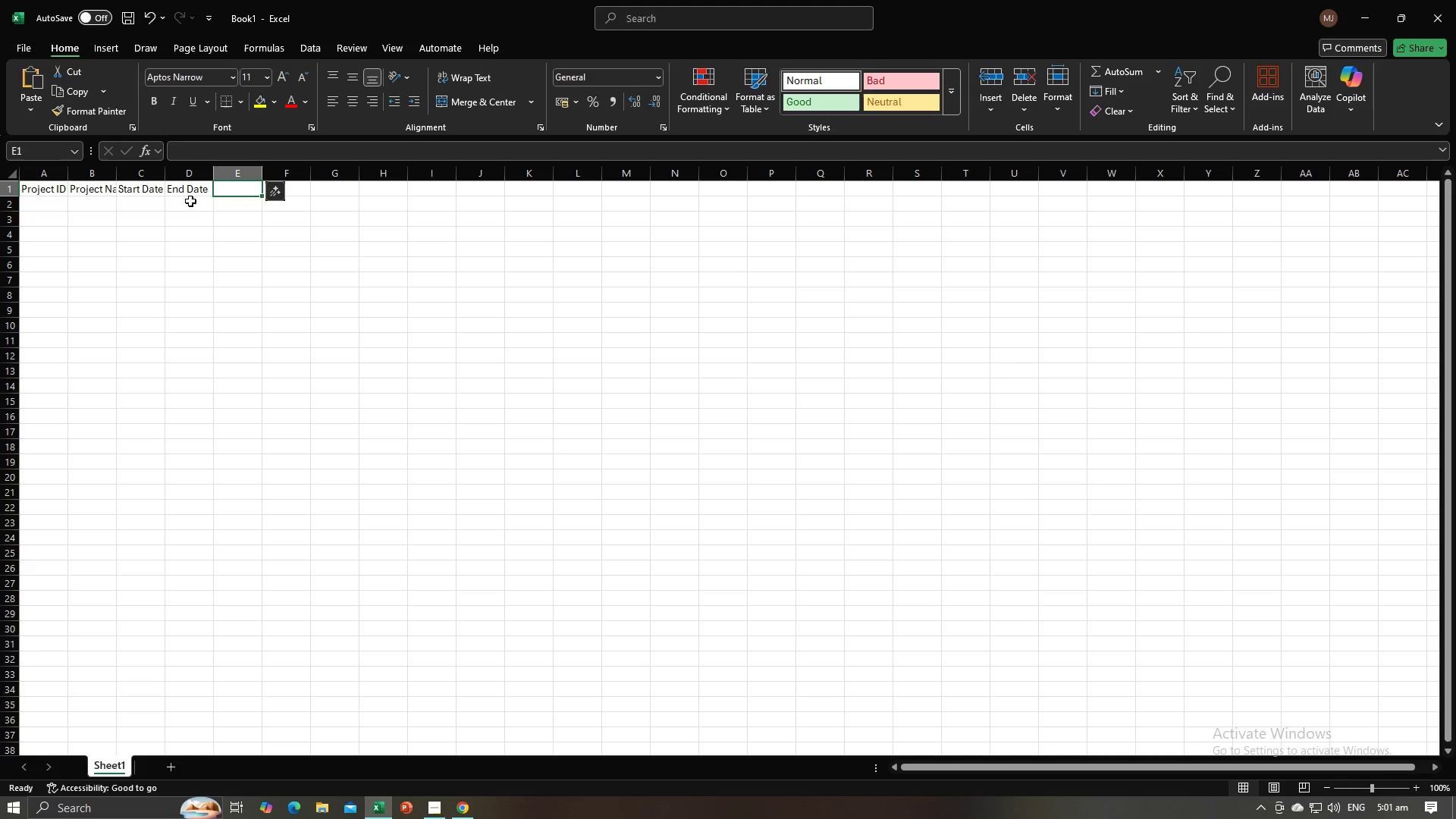 
key(Alt+Tab)
 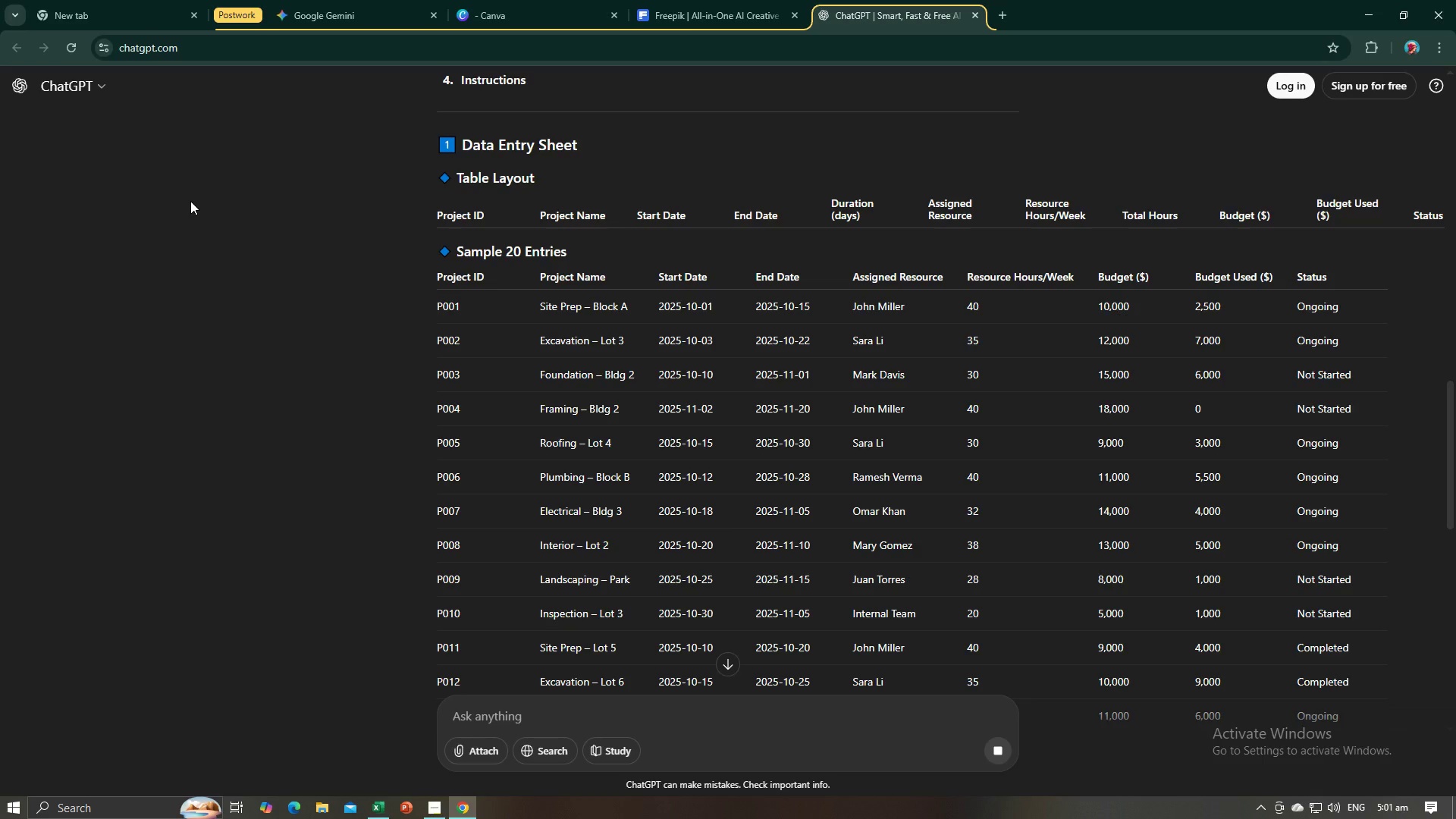 
key(Alt+AltLeft)
 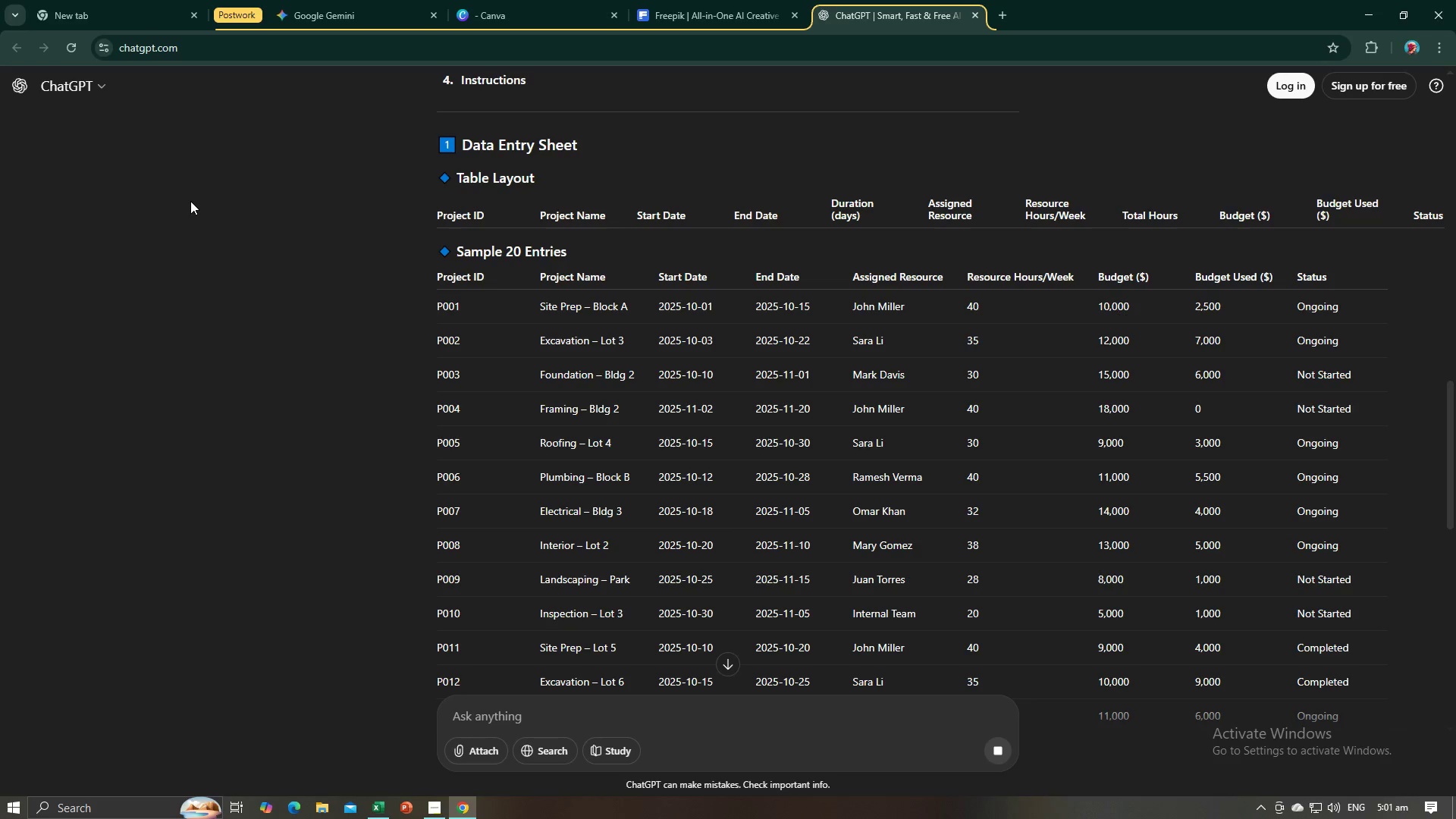 
key(Tab)
type(Duration)
 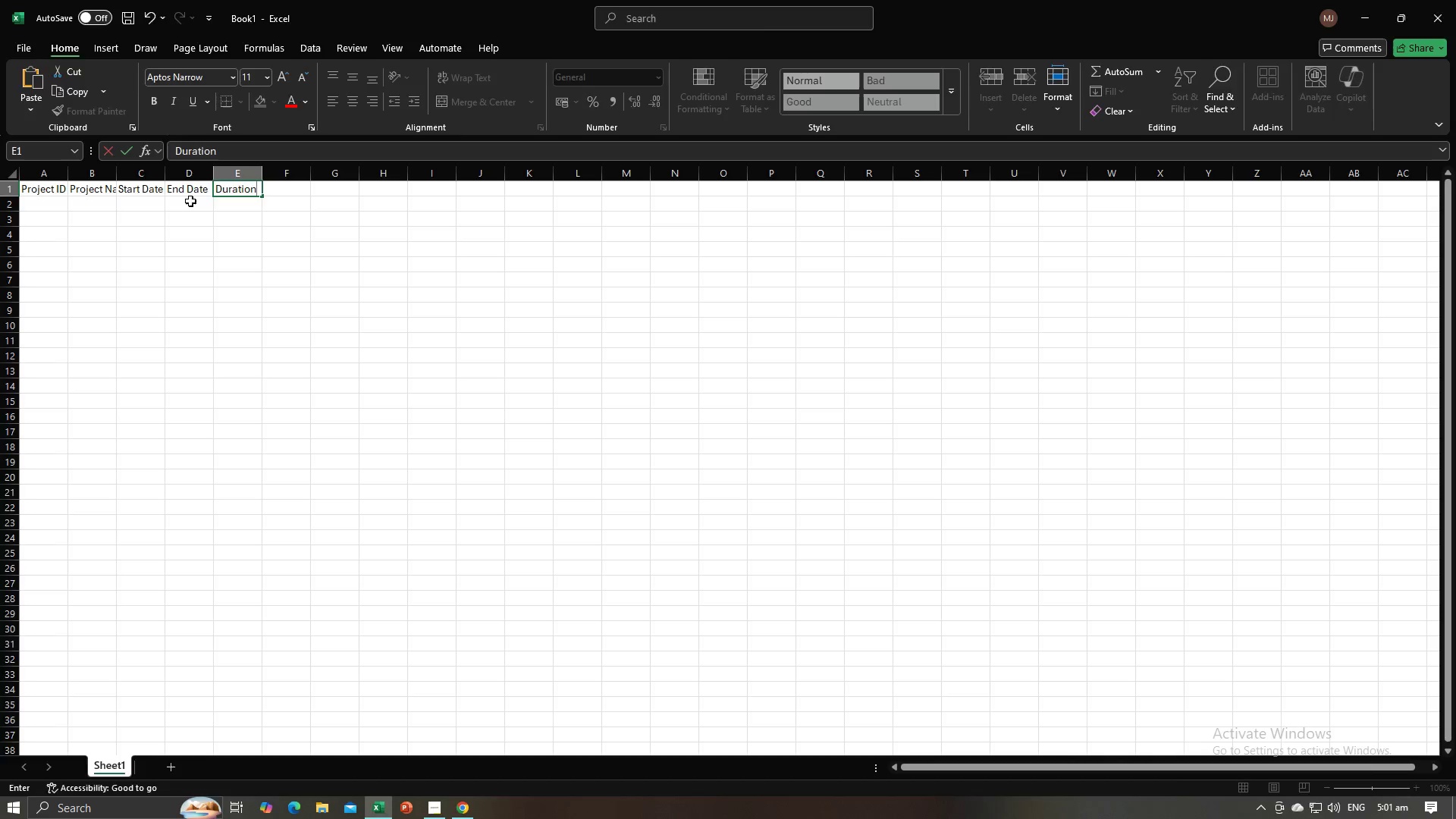 
 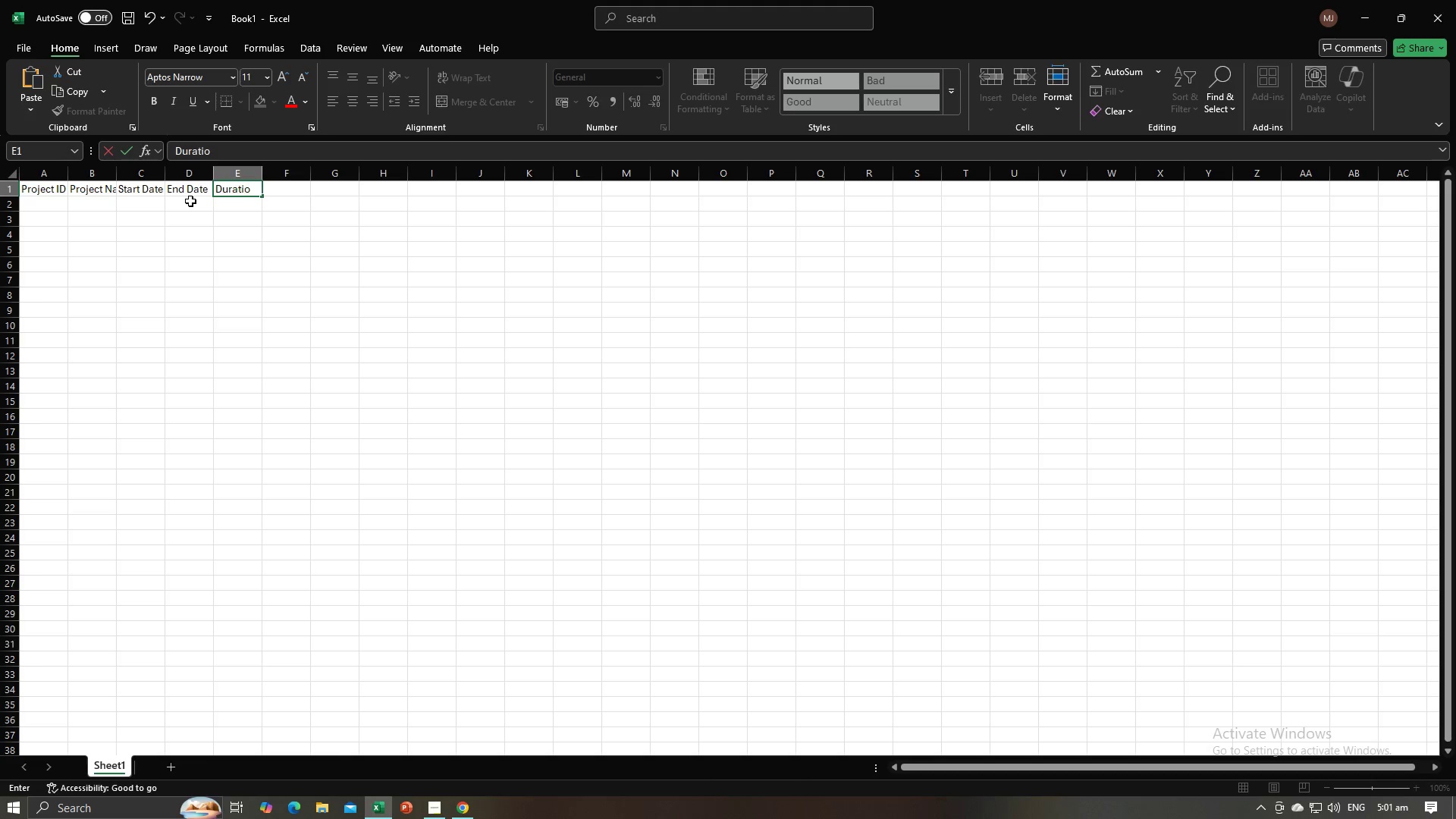 
key(Alt+AltLeft)
 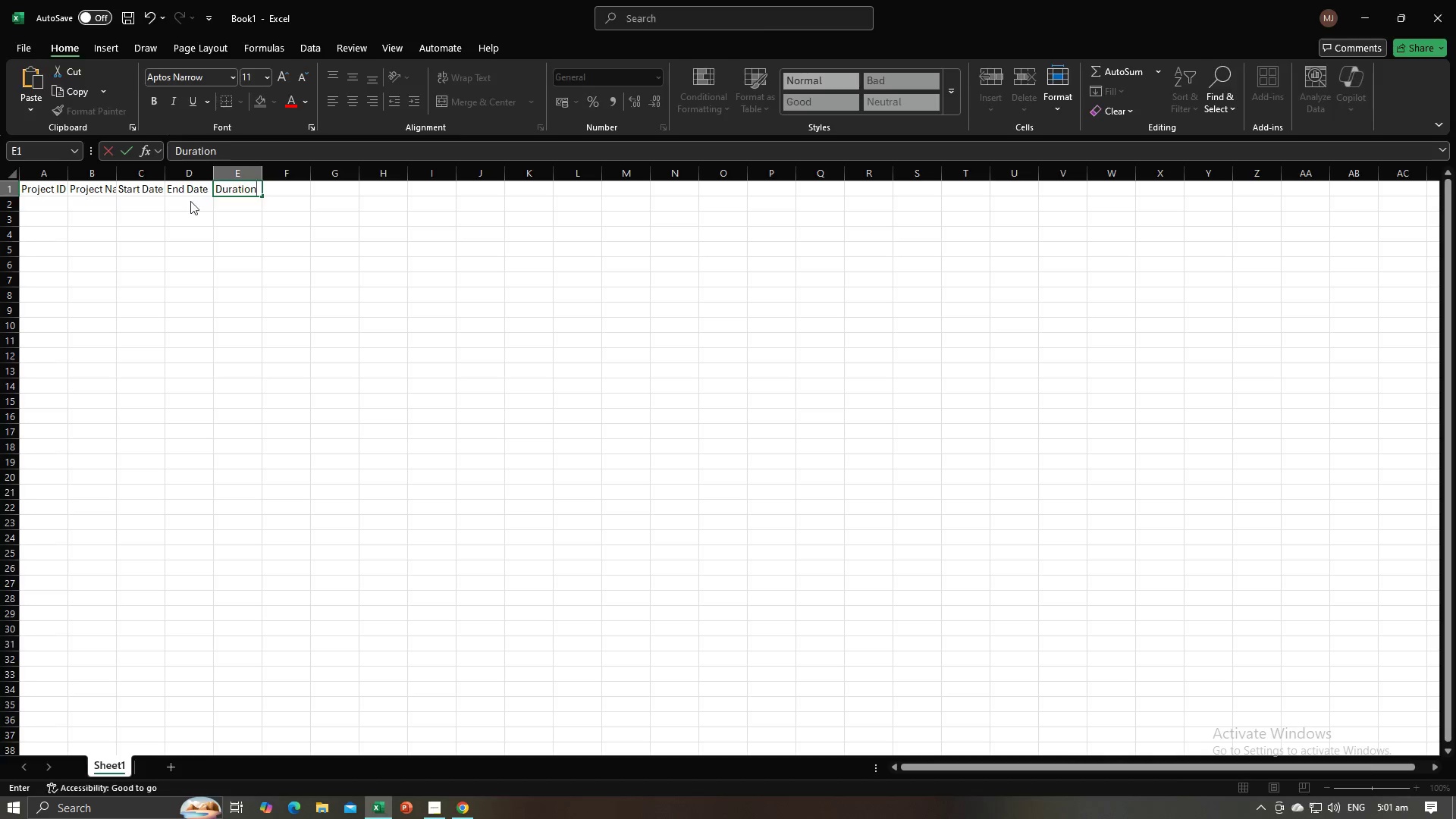 
key(Alt+Tab)
 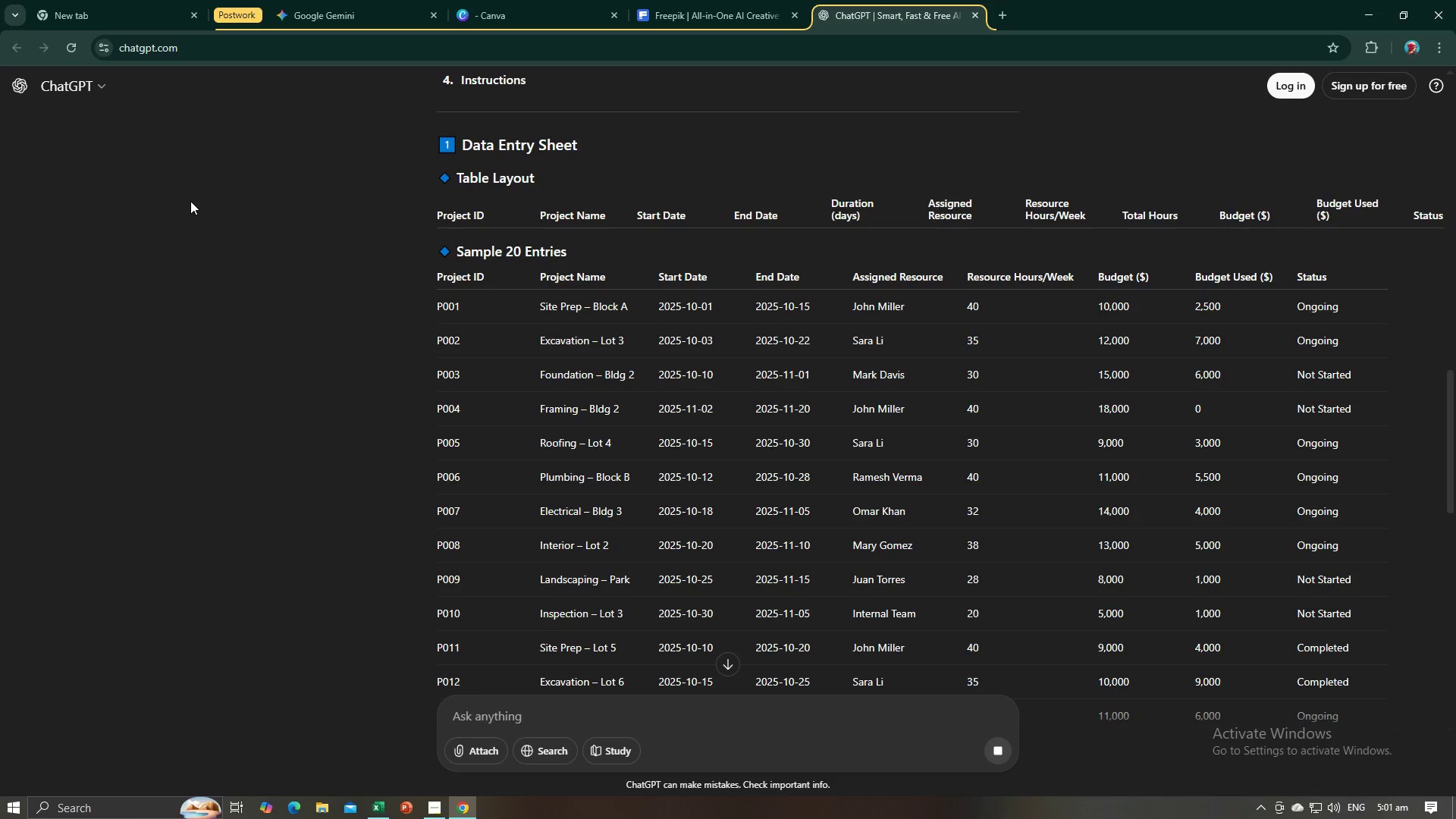 
key(Alt+AltLeft)
 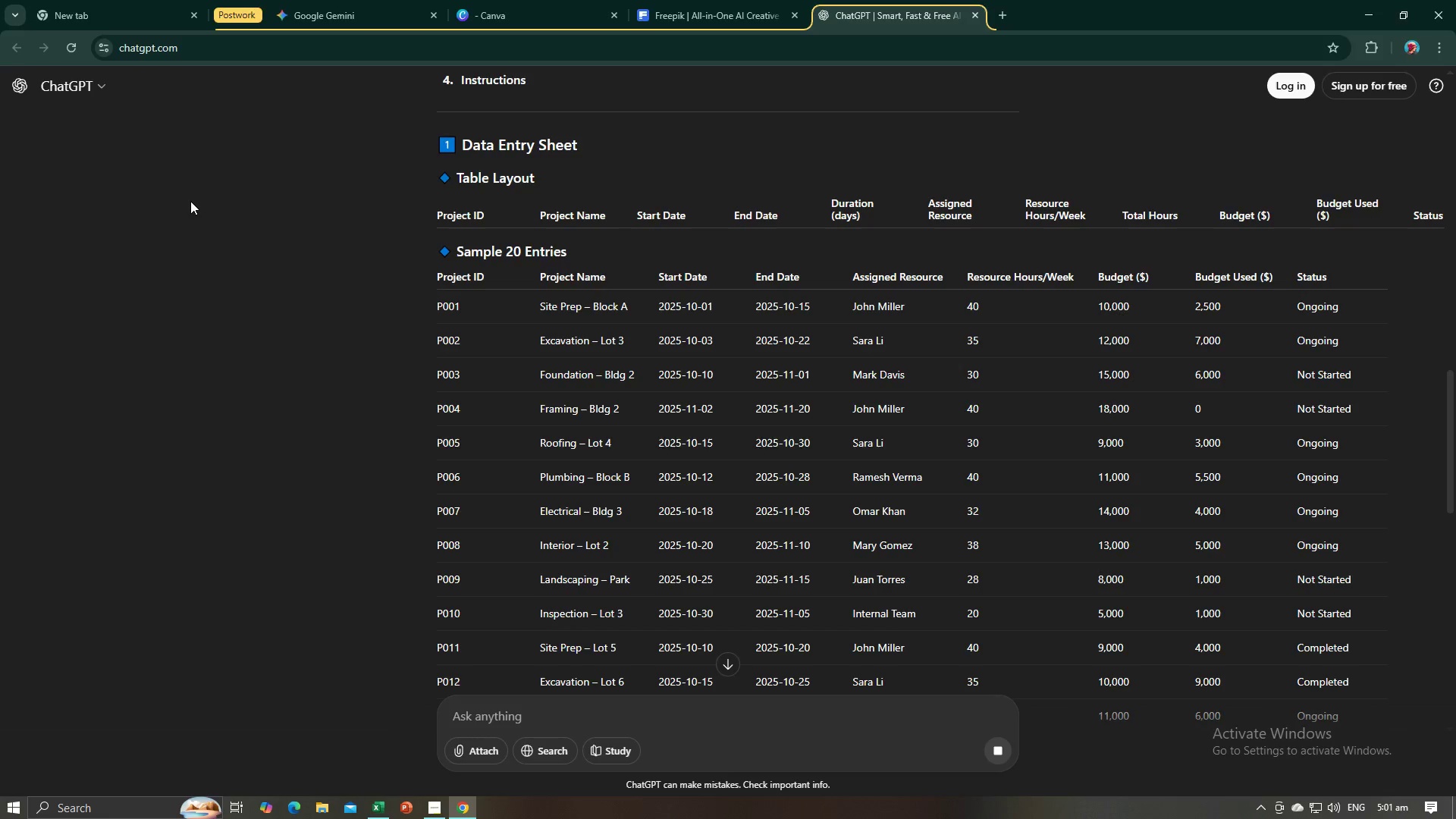 
key(Tab)
type((days))
key(Tab)
 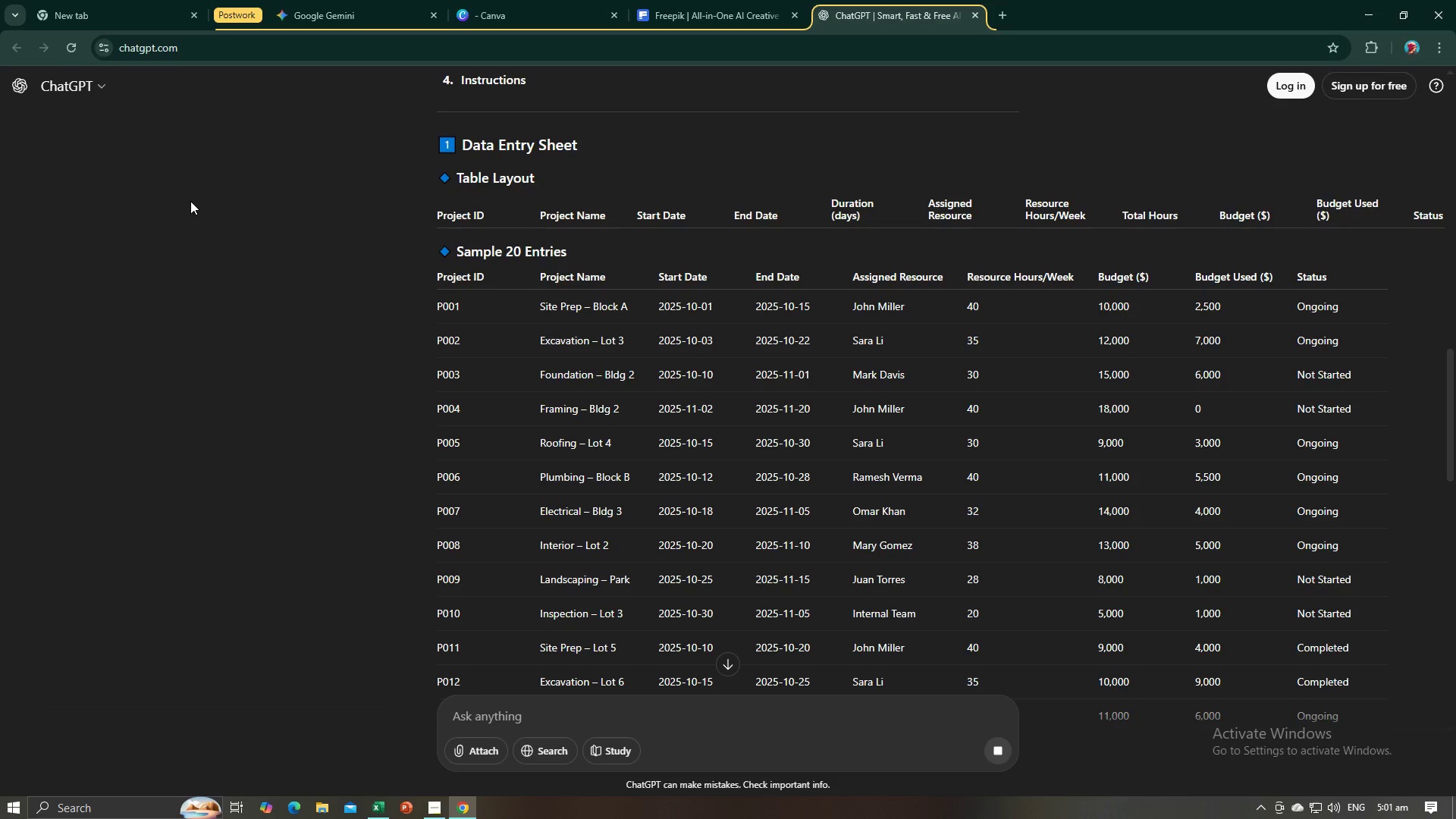 
 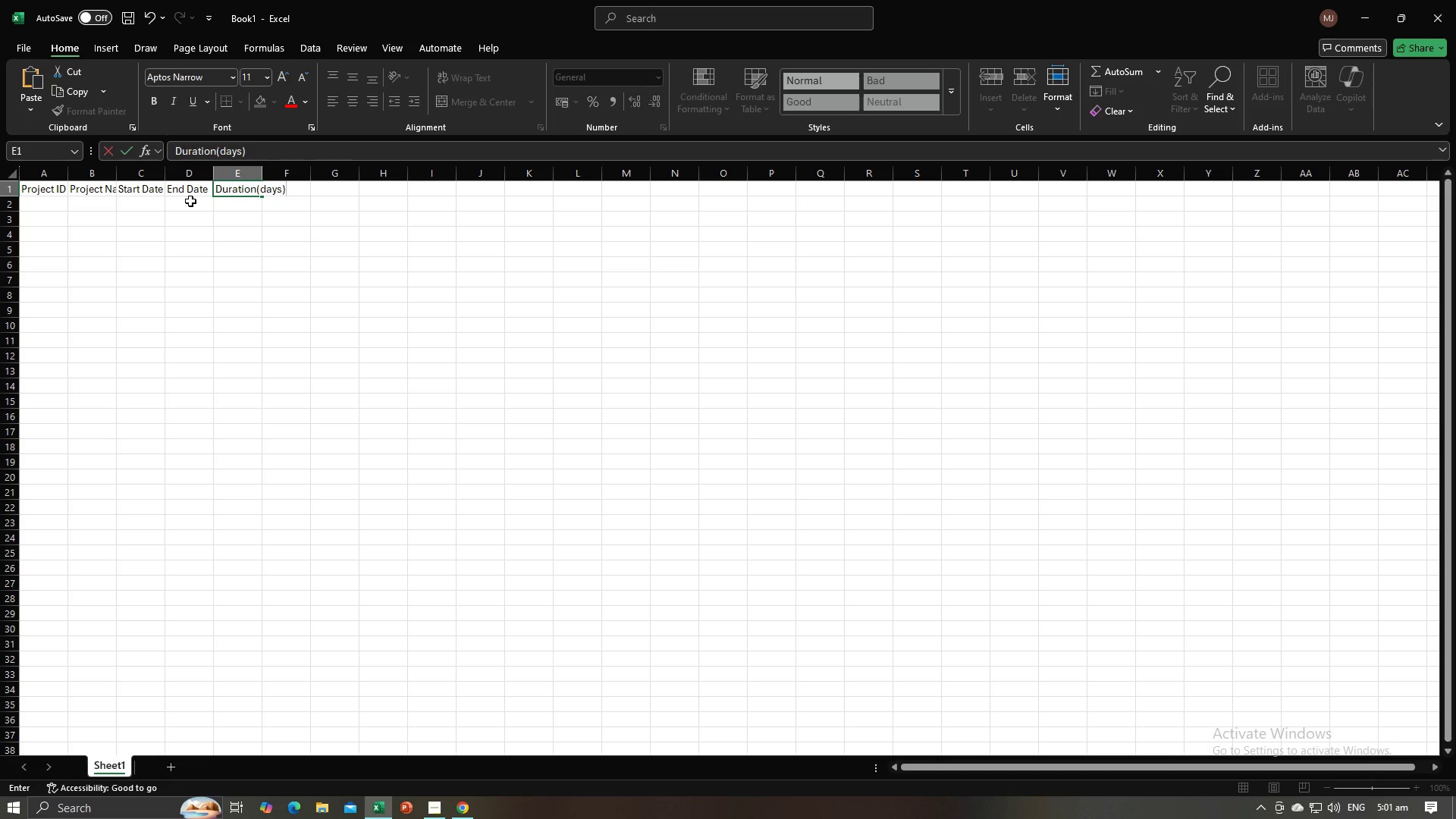 
key(Alt+AltLeft)
 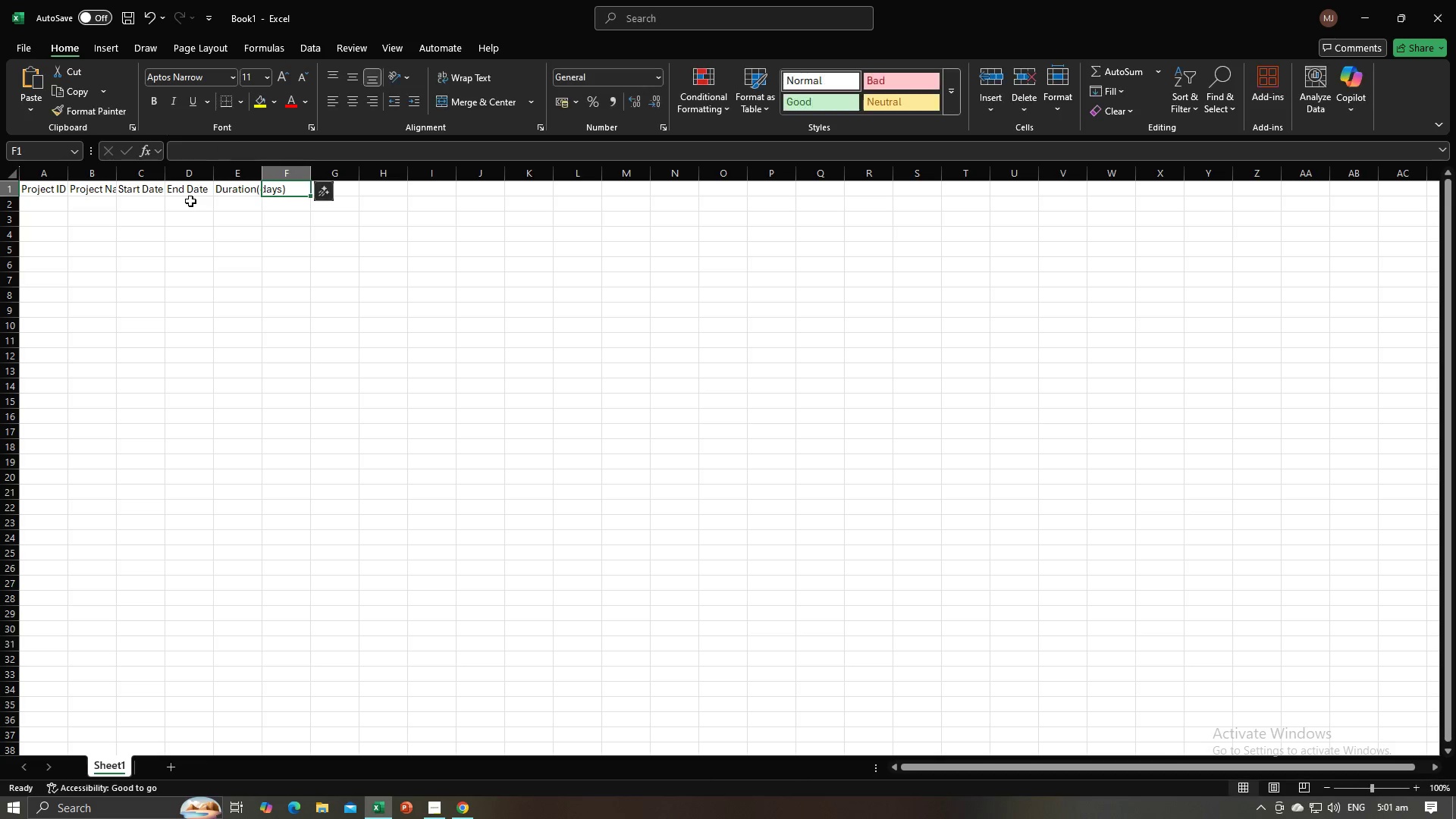 
key(Alt+Tab)
 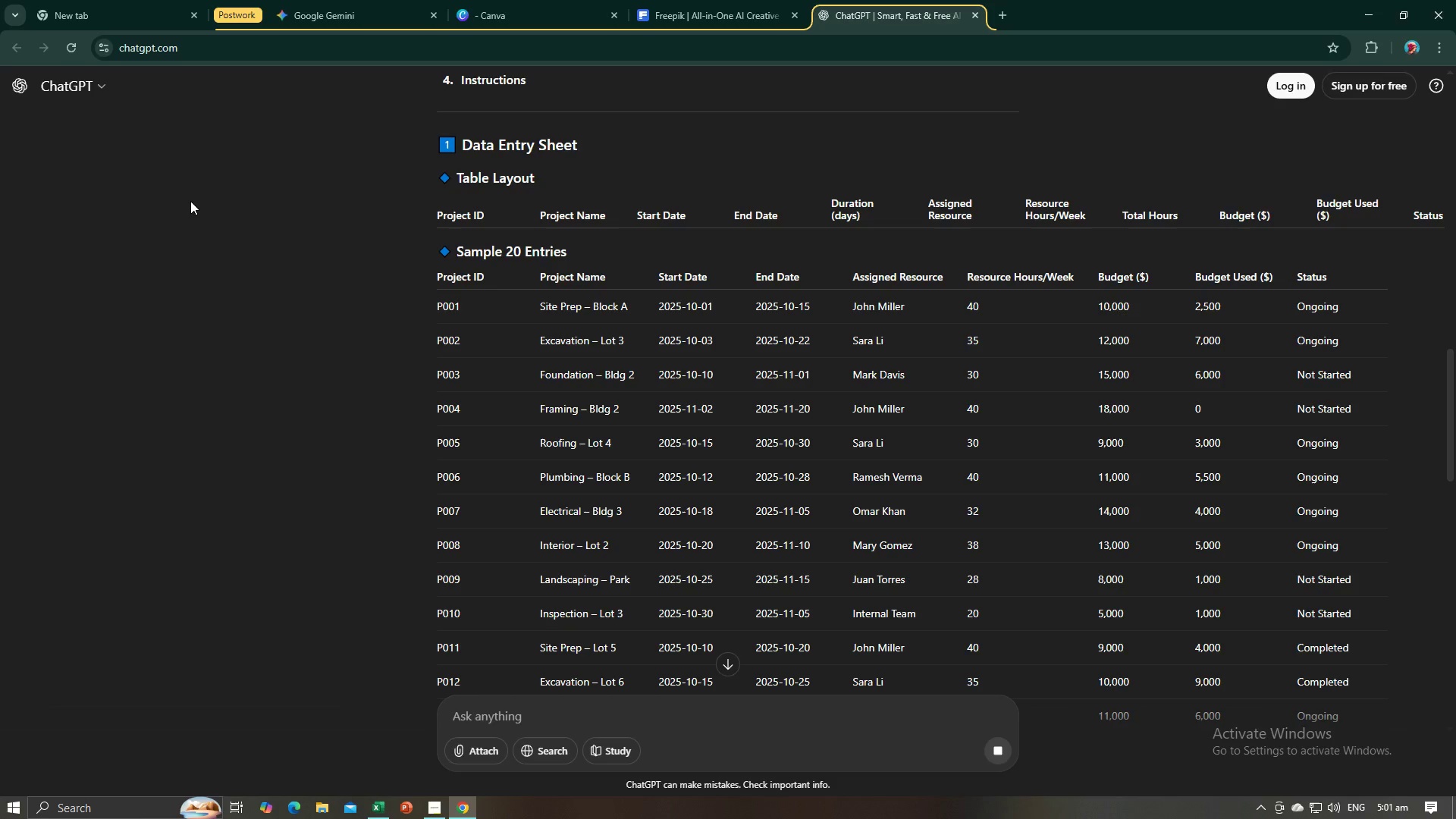 
key(Alt+AltLeft)
 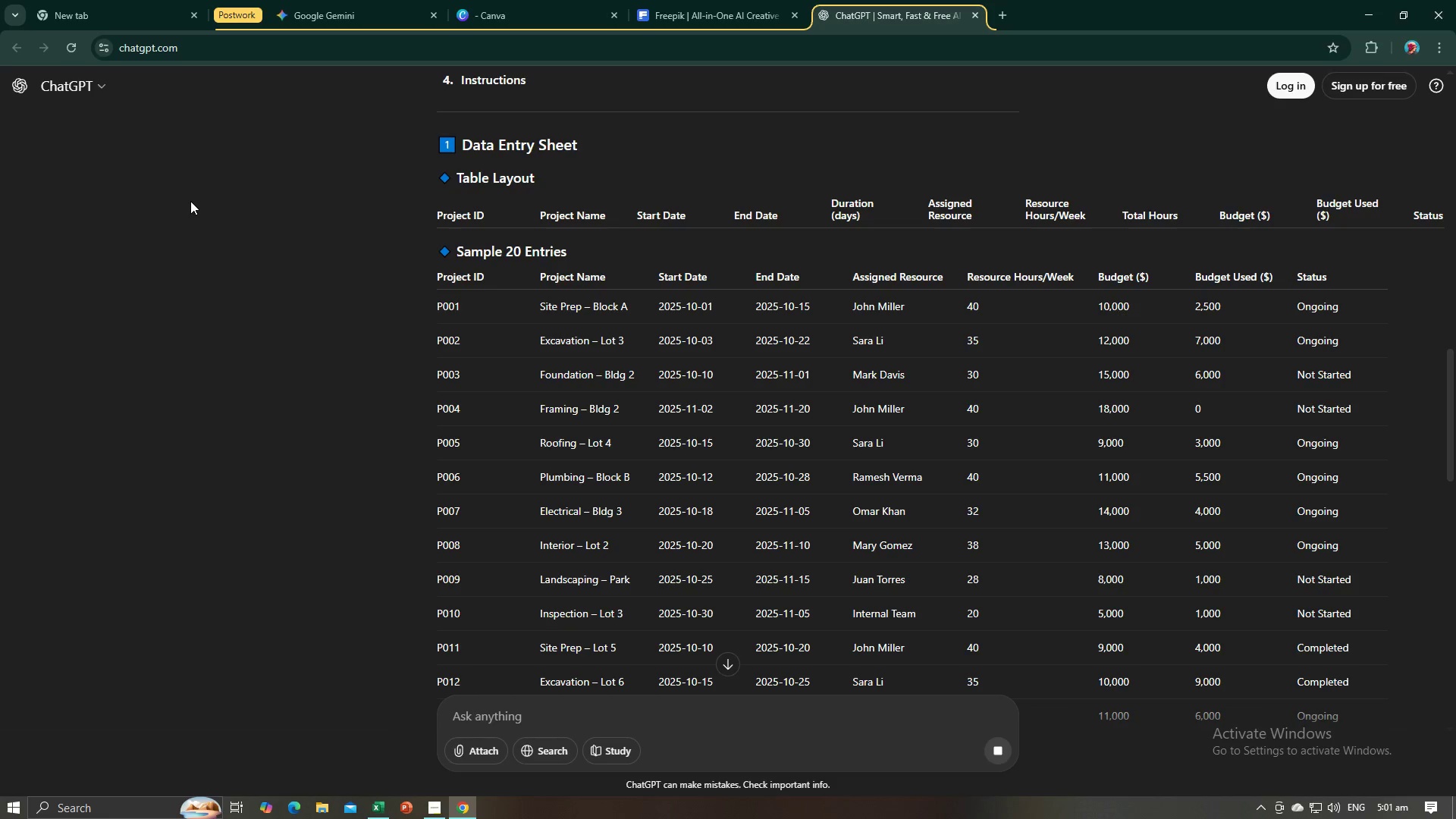 
key(Tab)
type(Assigned )
 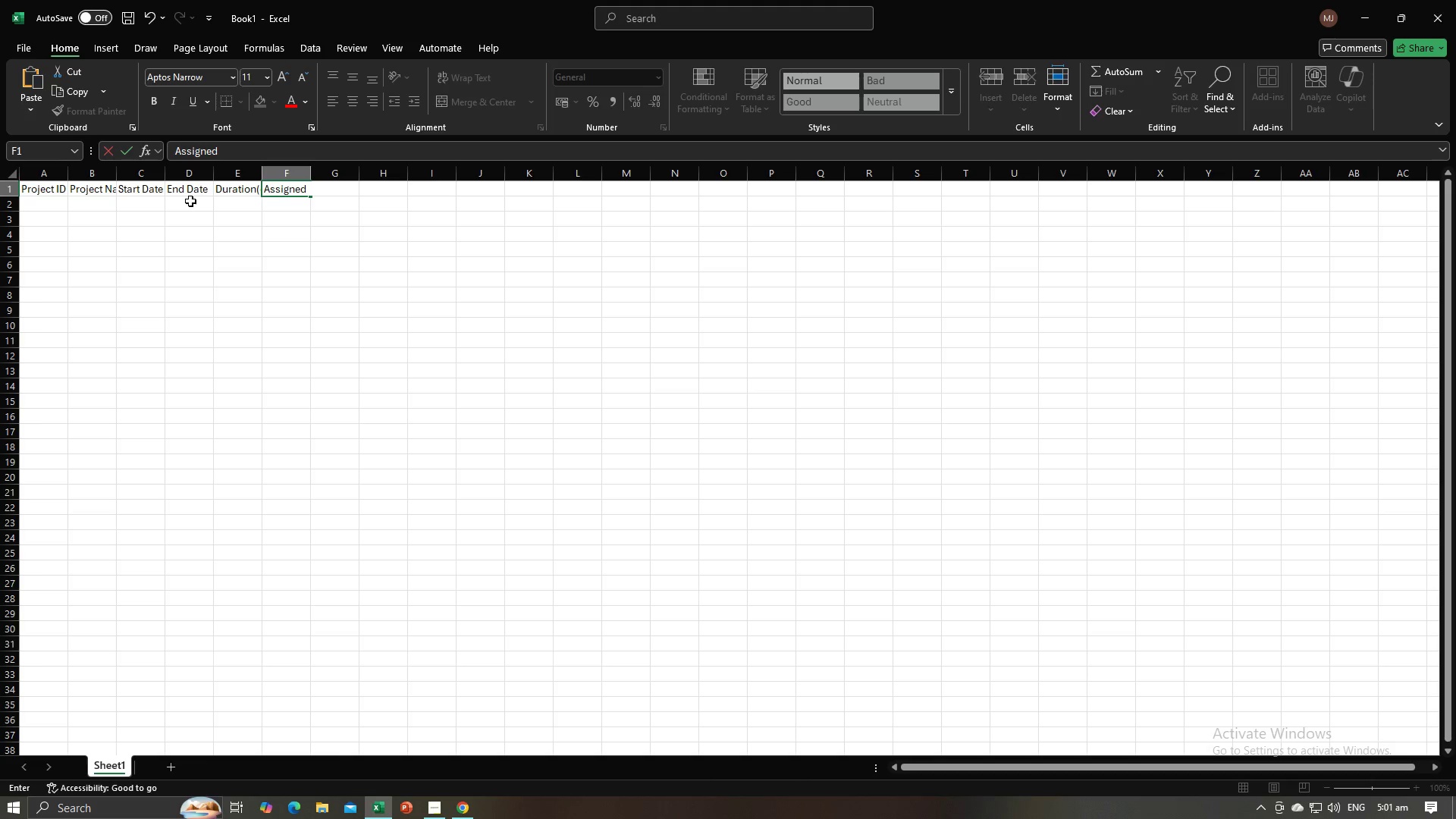 
key(Alt+AltLeft)
 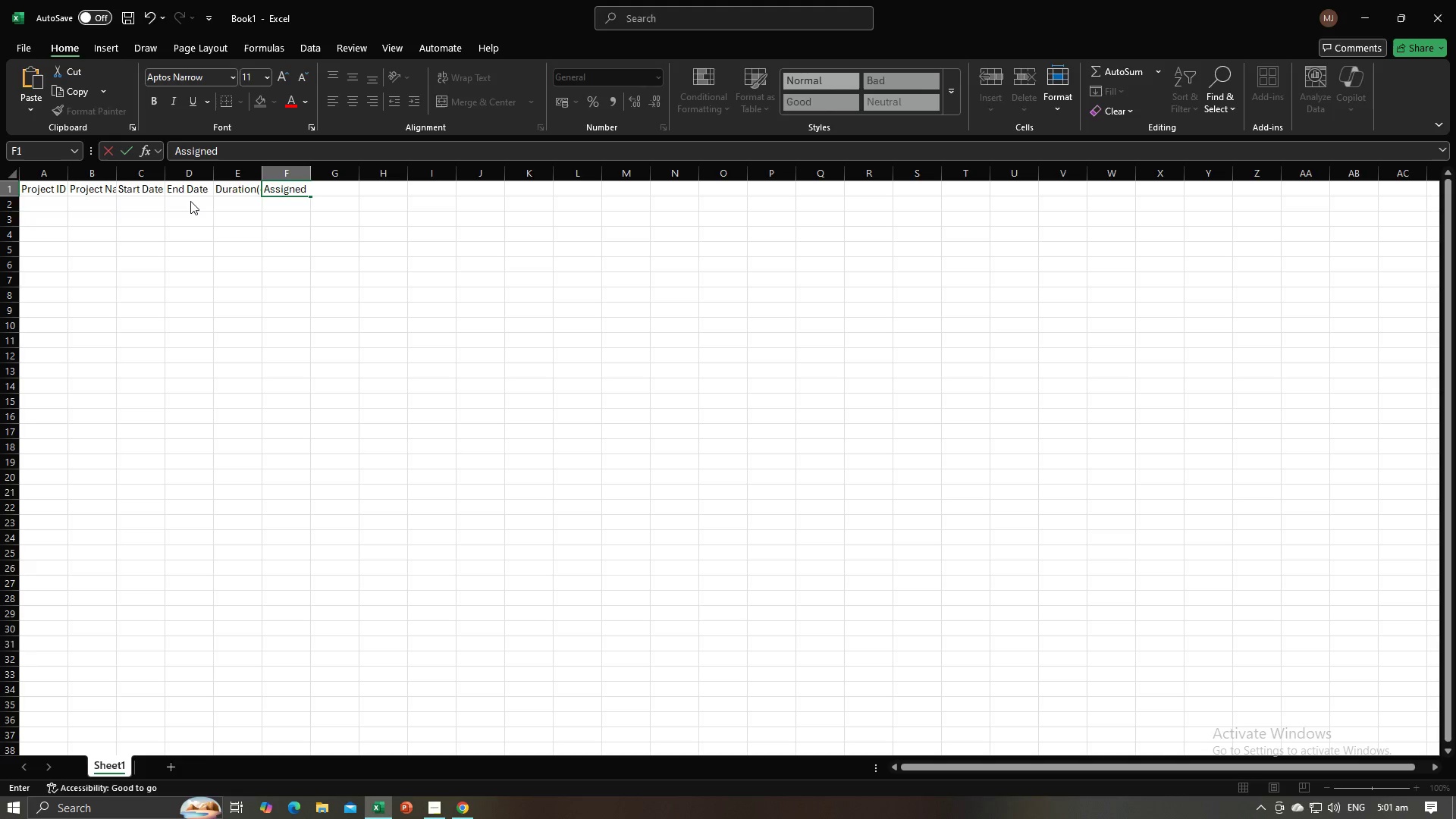 
key(Alt+Tab)
 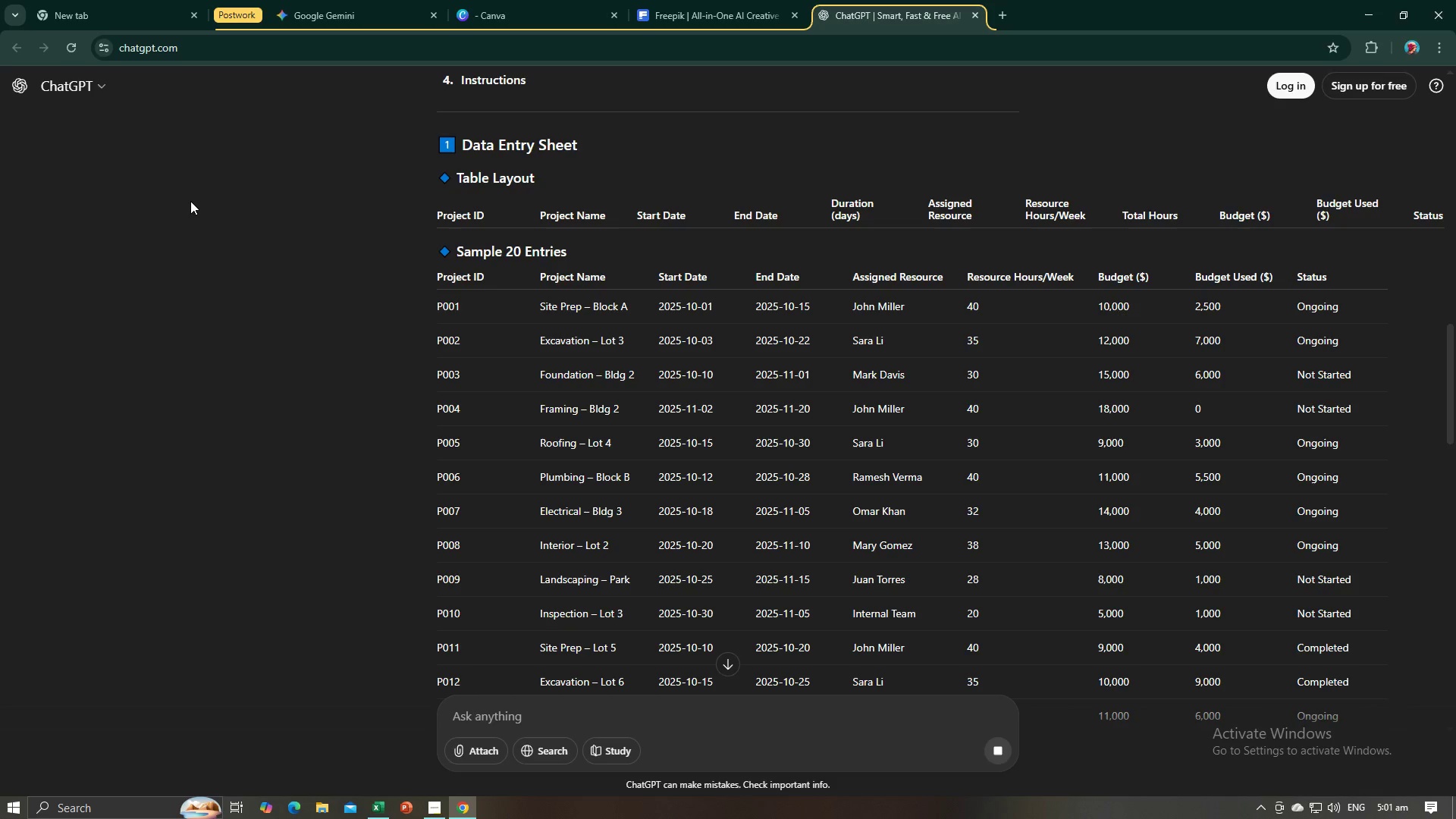 
key(Alt+AltLeft)
 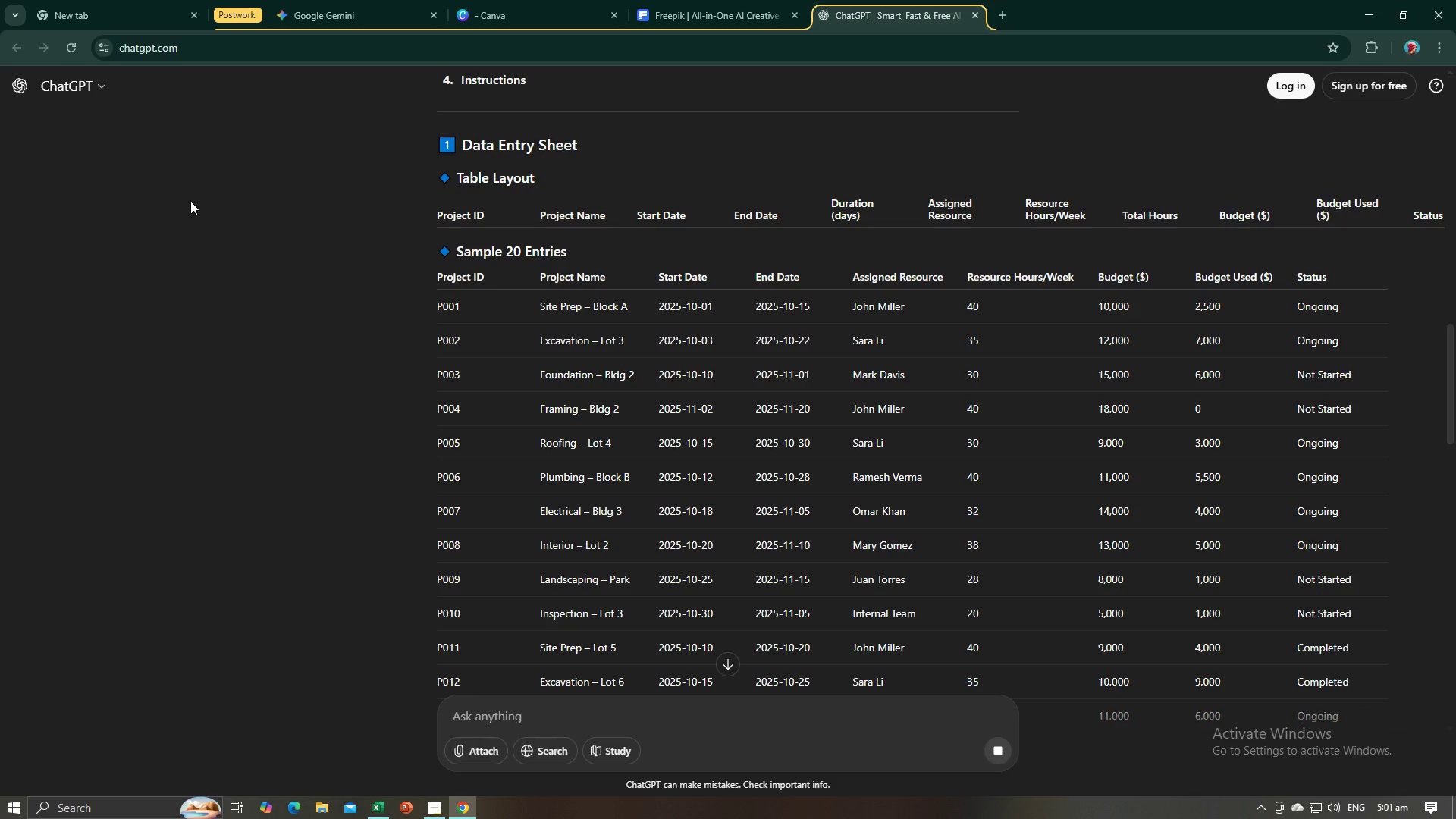 
key(Tab)
type(Resources)
 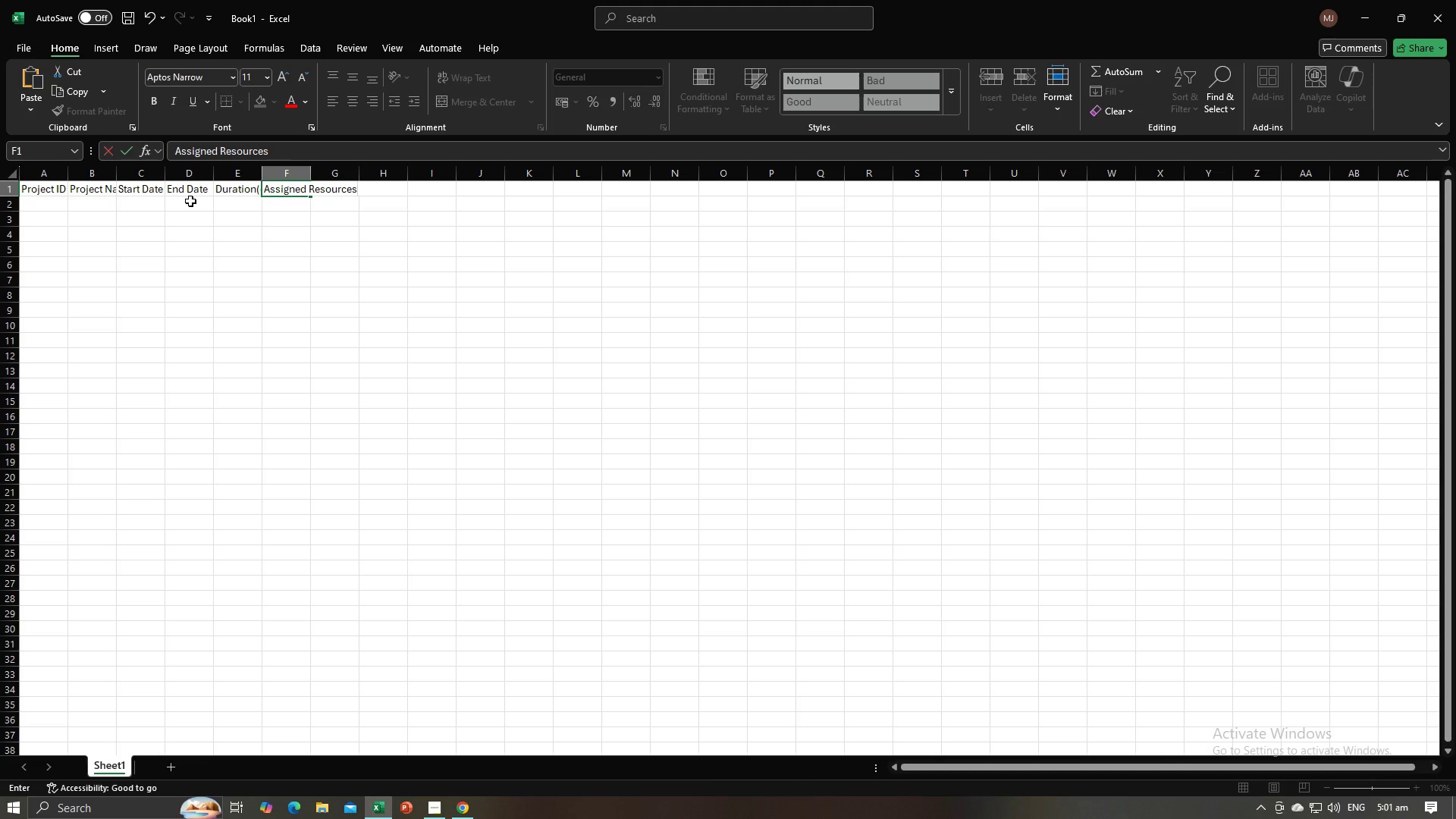 
key(Alt+AltLeft)
 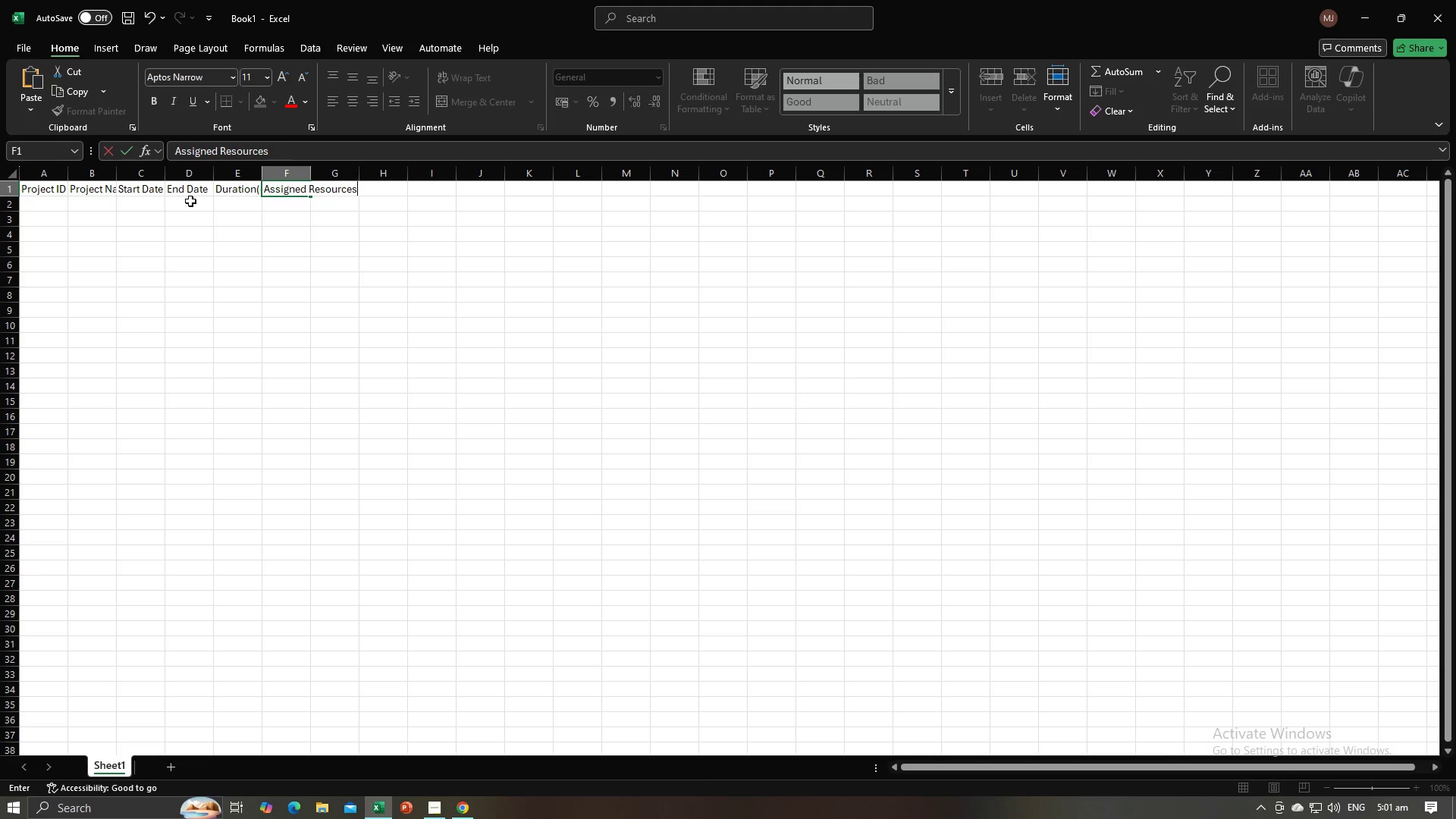 
key(Alt+Tab)
 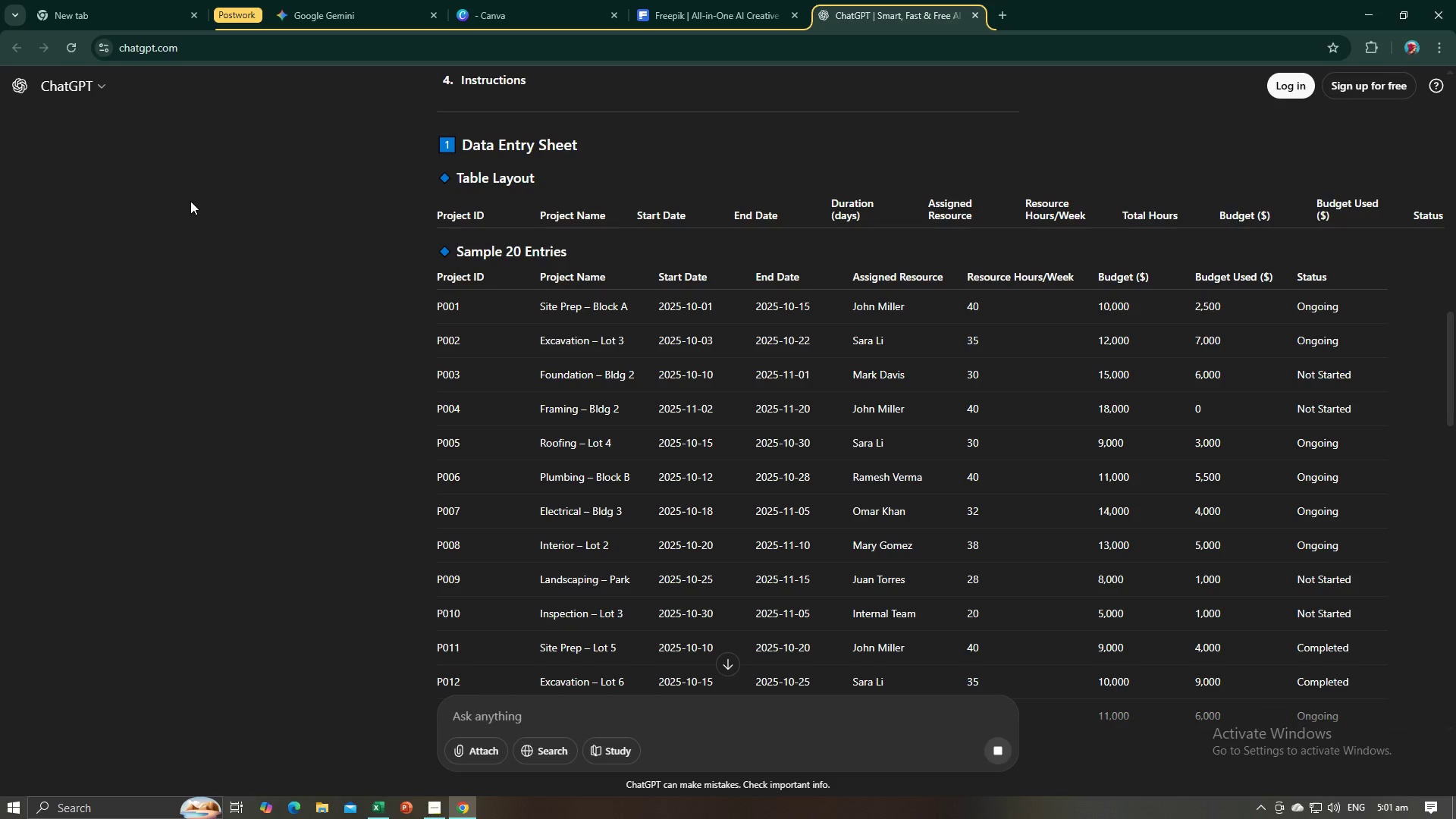 
key(Alt+AltLeft)
 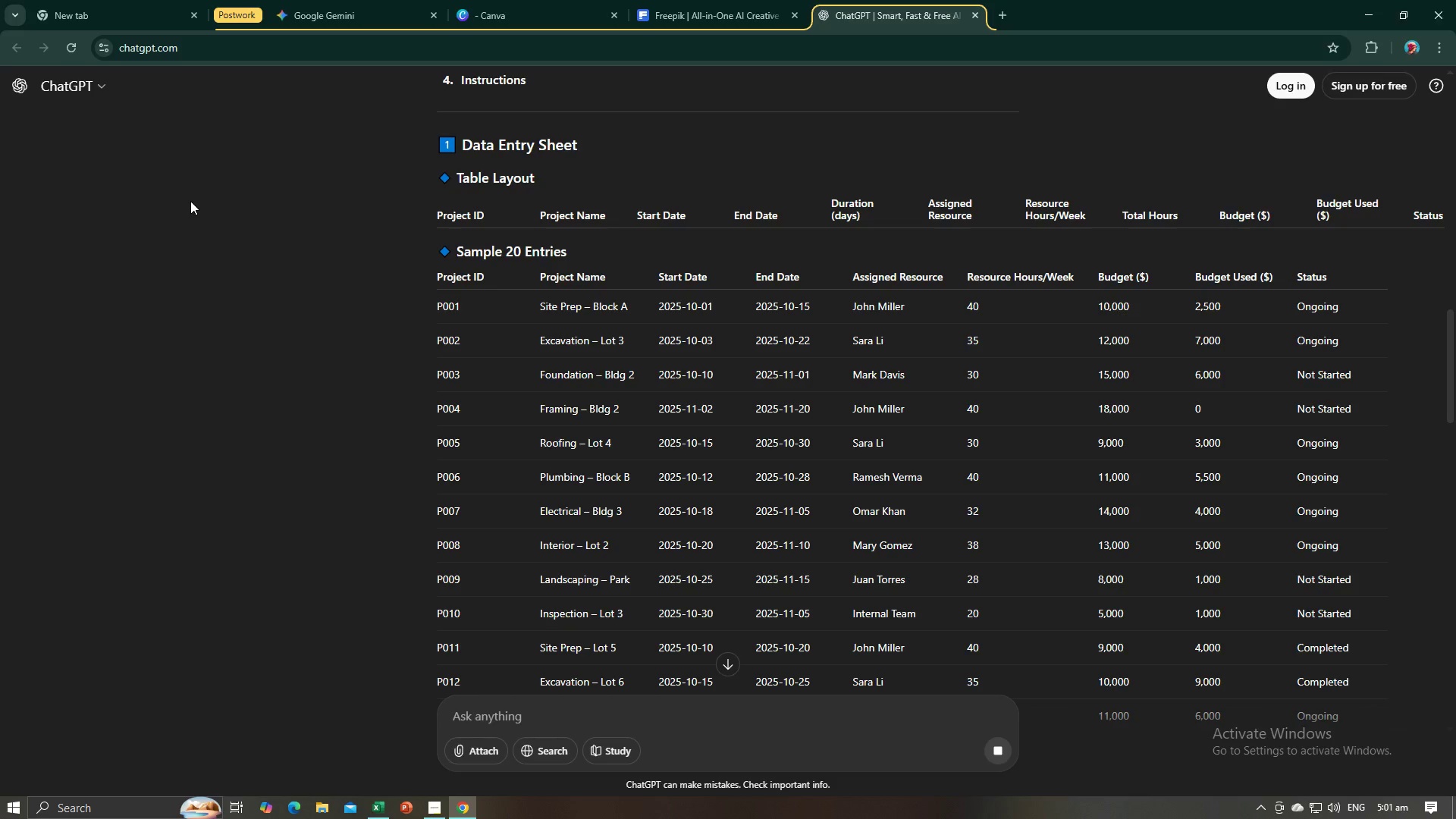 
key(Alt+Tab)
 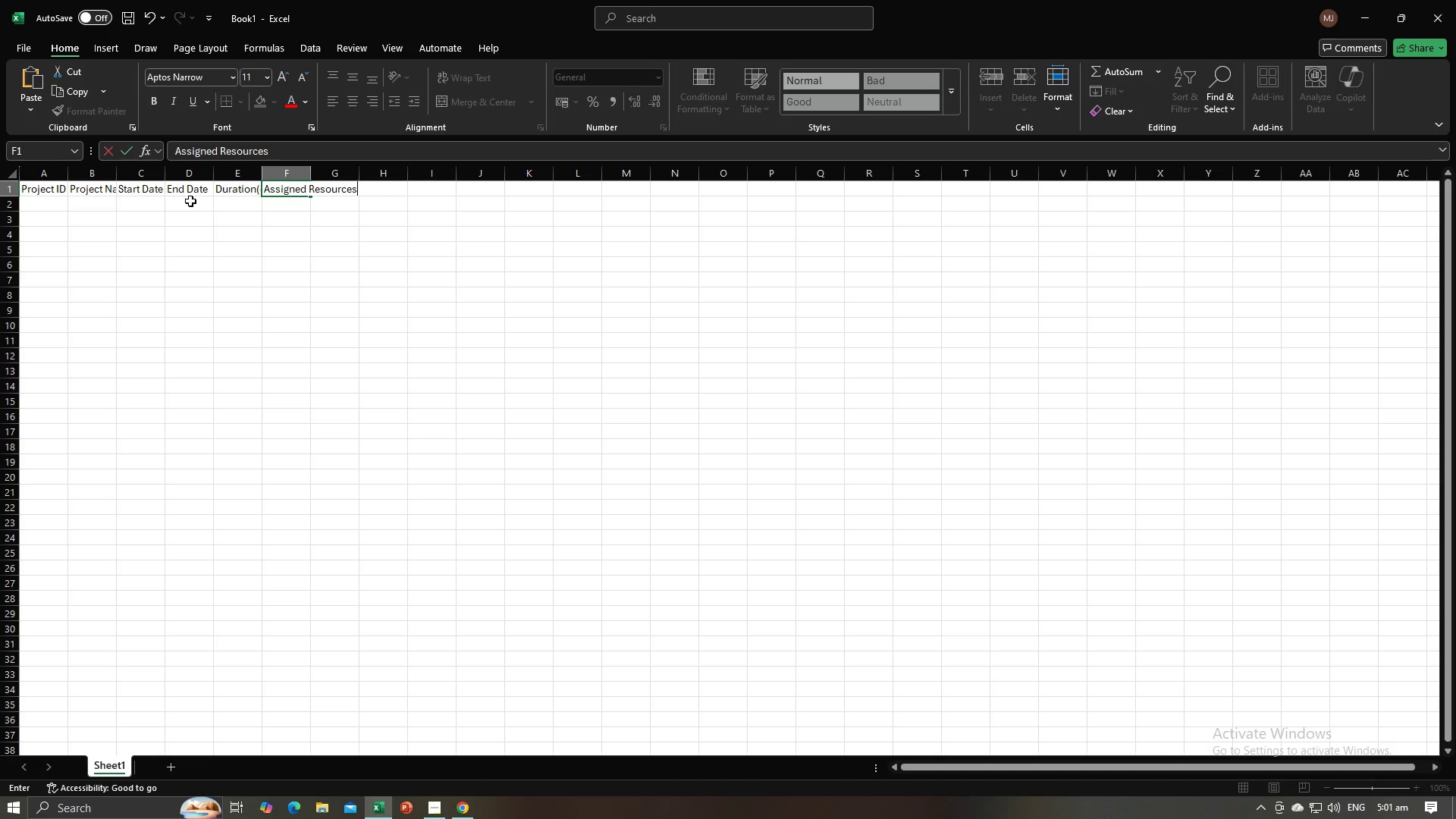 
key(Backspace)
 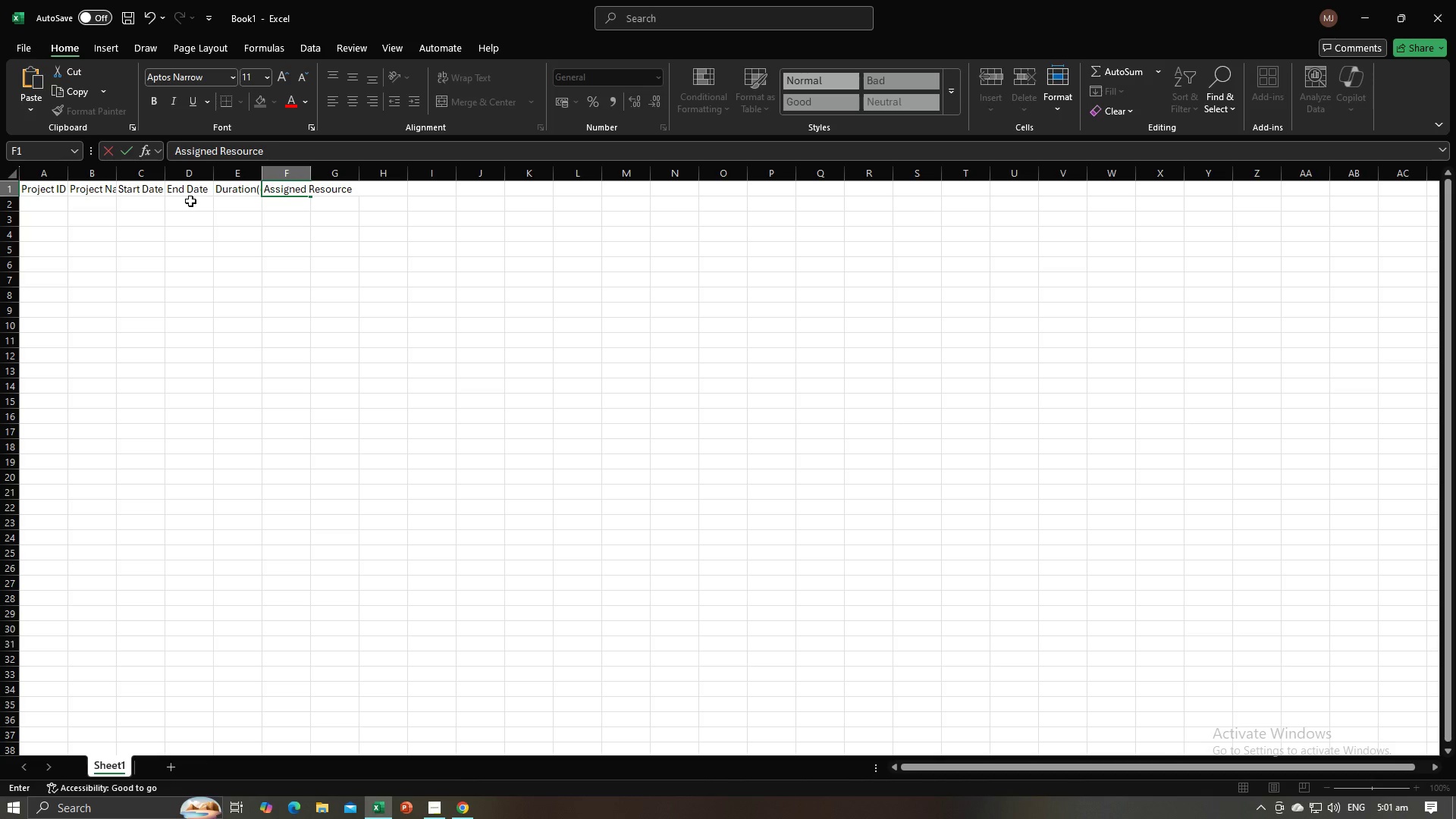 
key(Tab)
 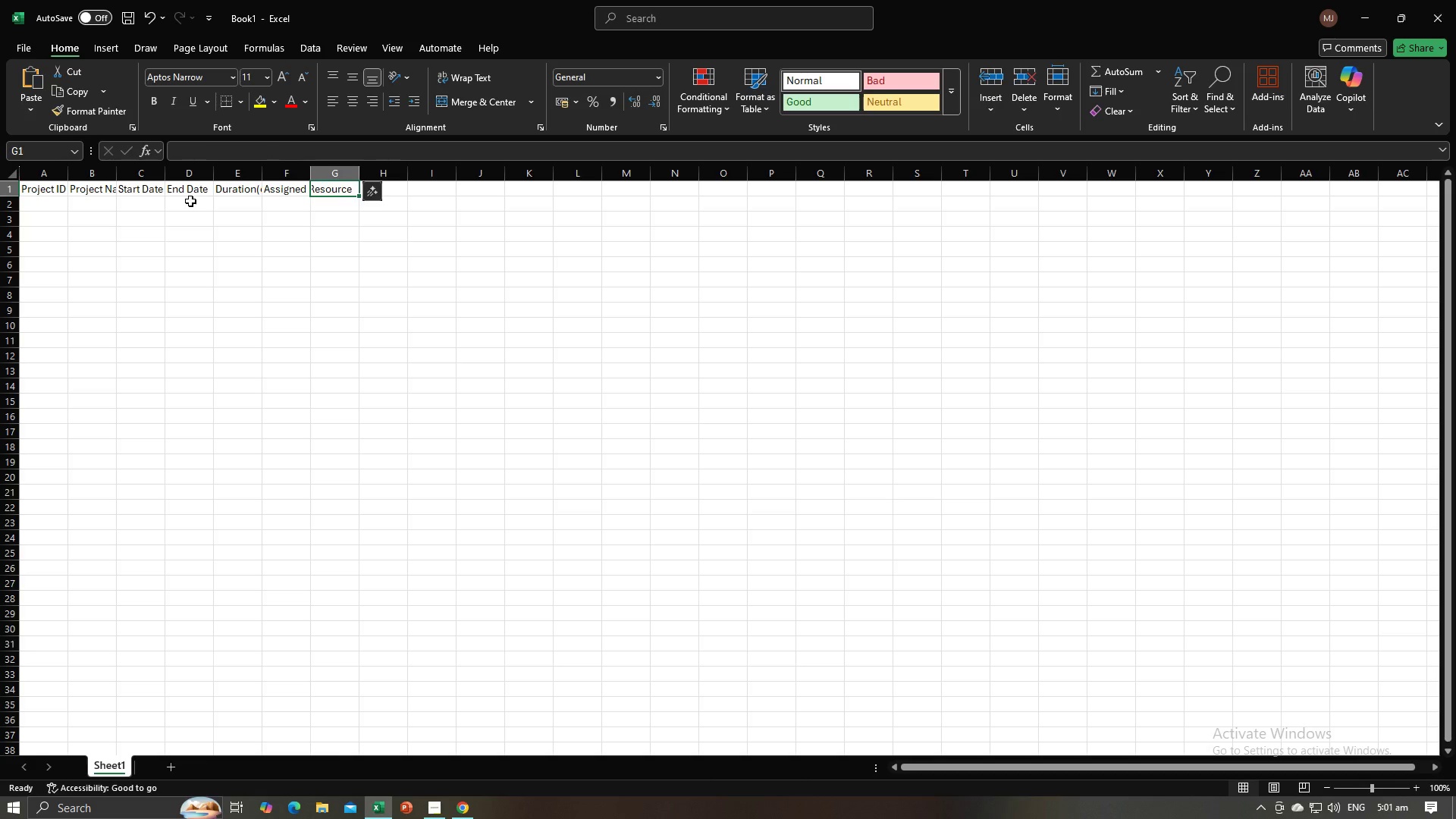 
key(Alt+AltLeft)
 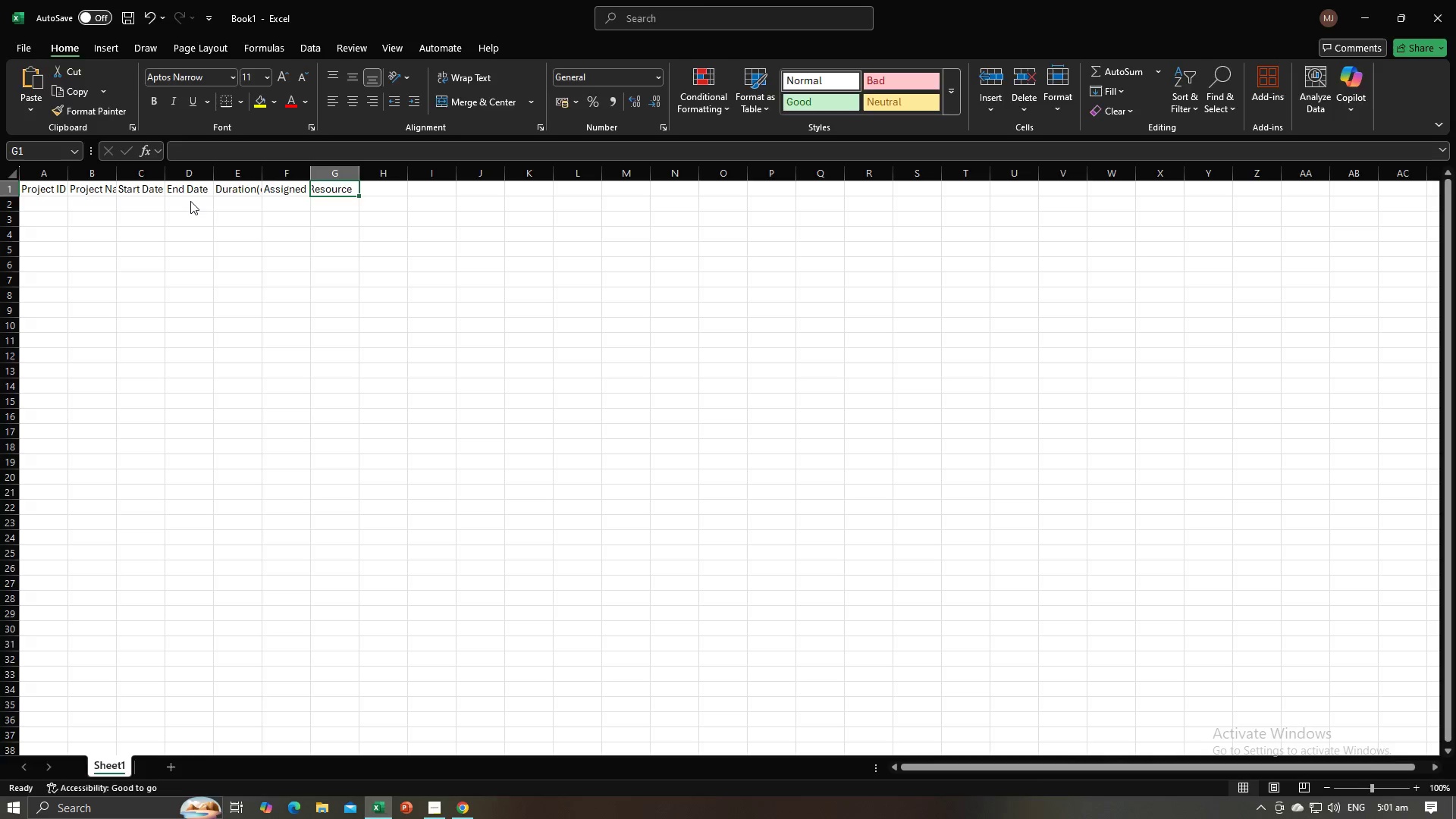 
key(Alt+Tab)
 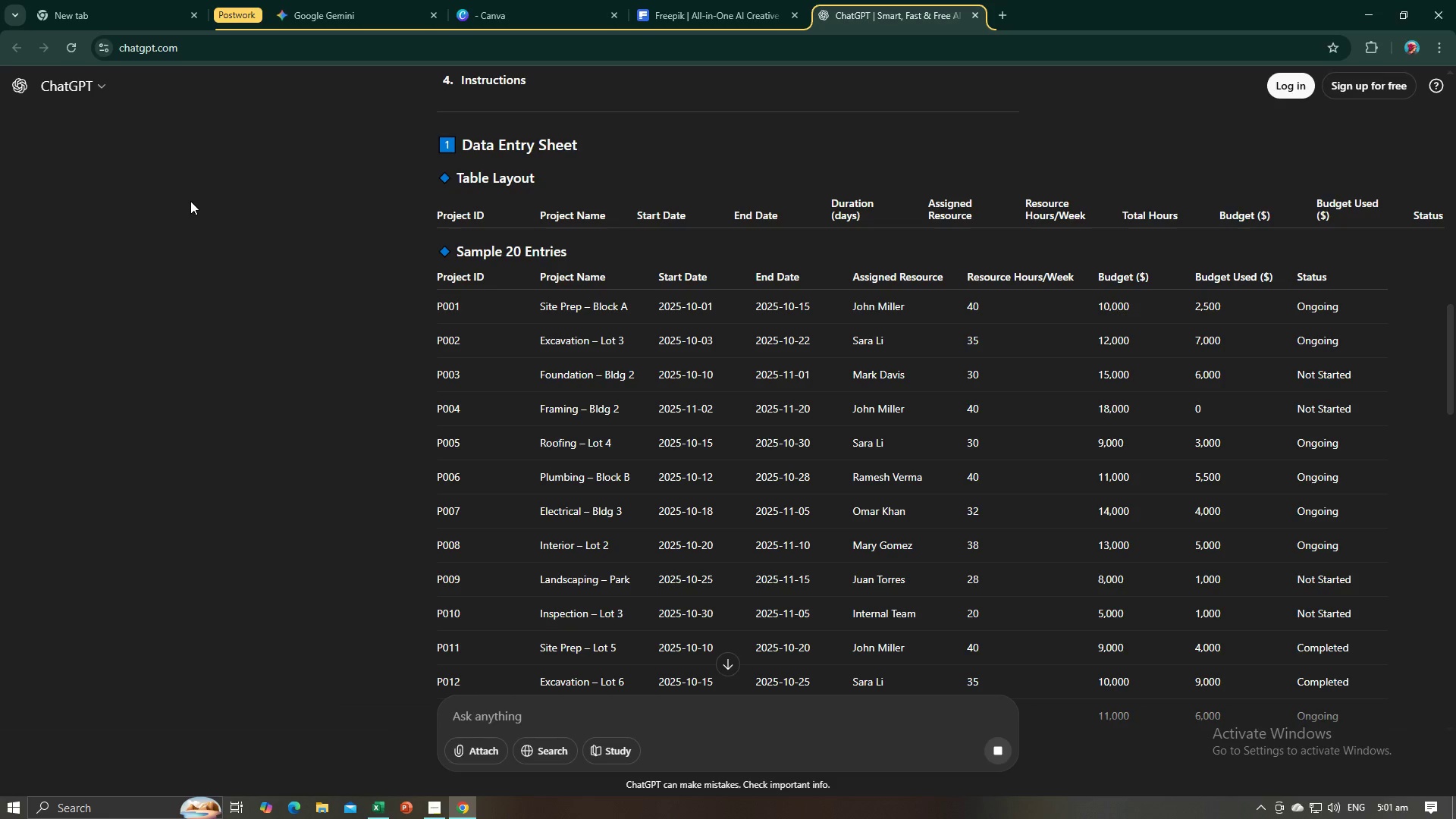 
key(Alt+AltLeft)
 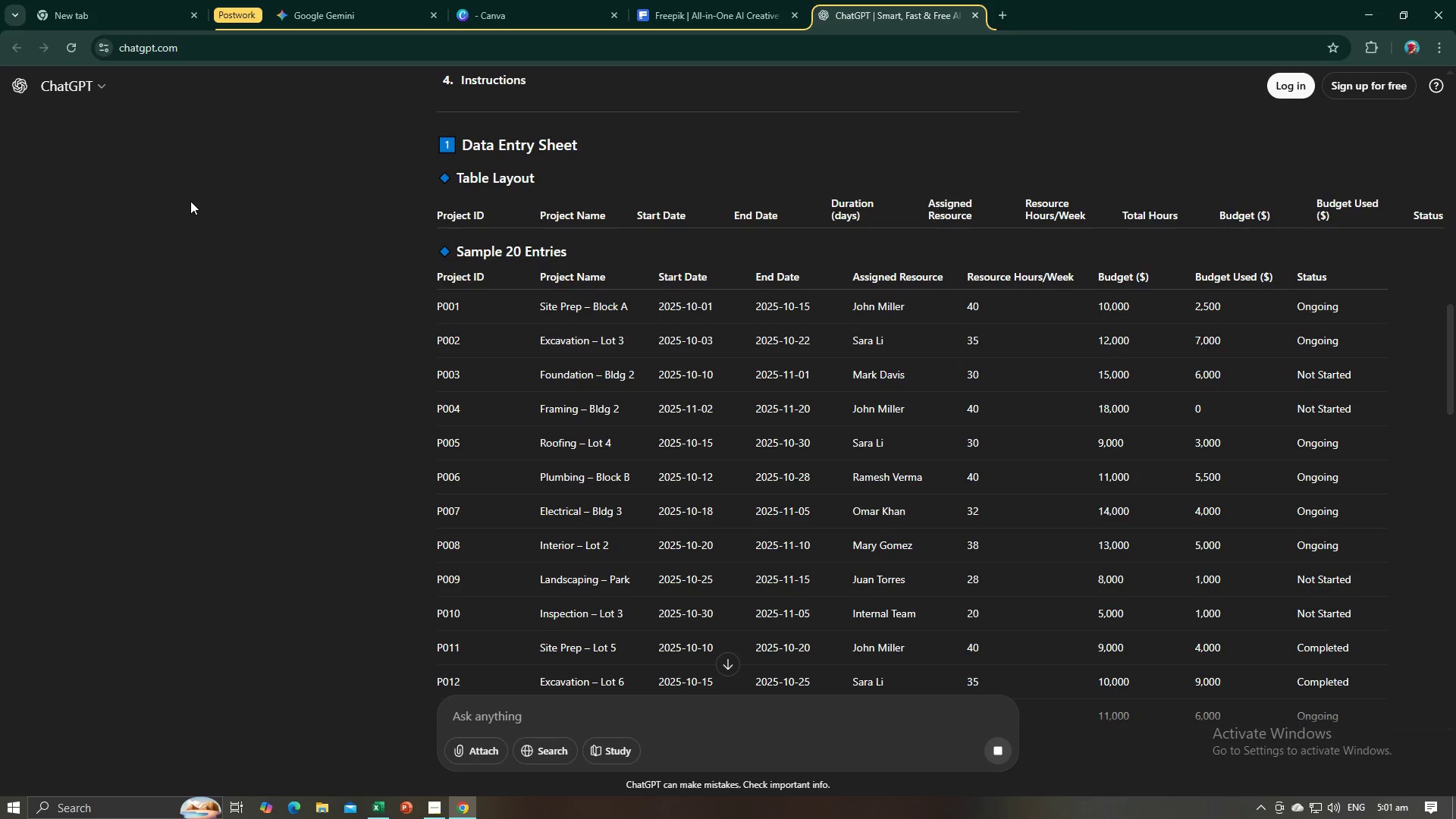 
key(Alt+Tab)
 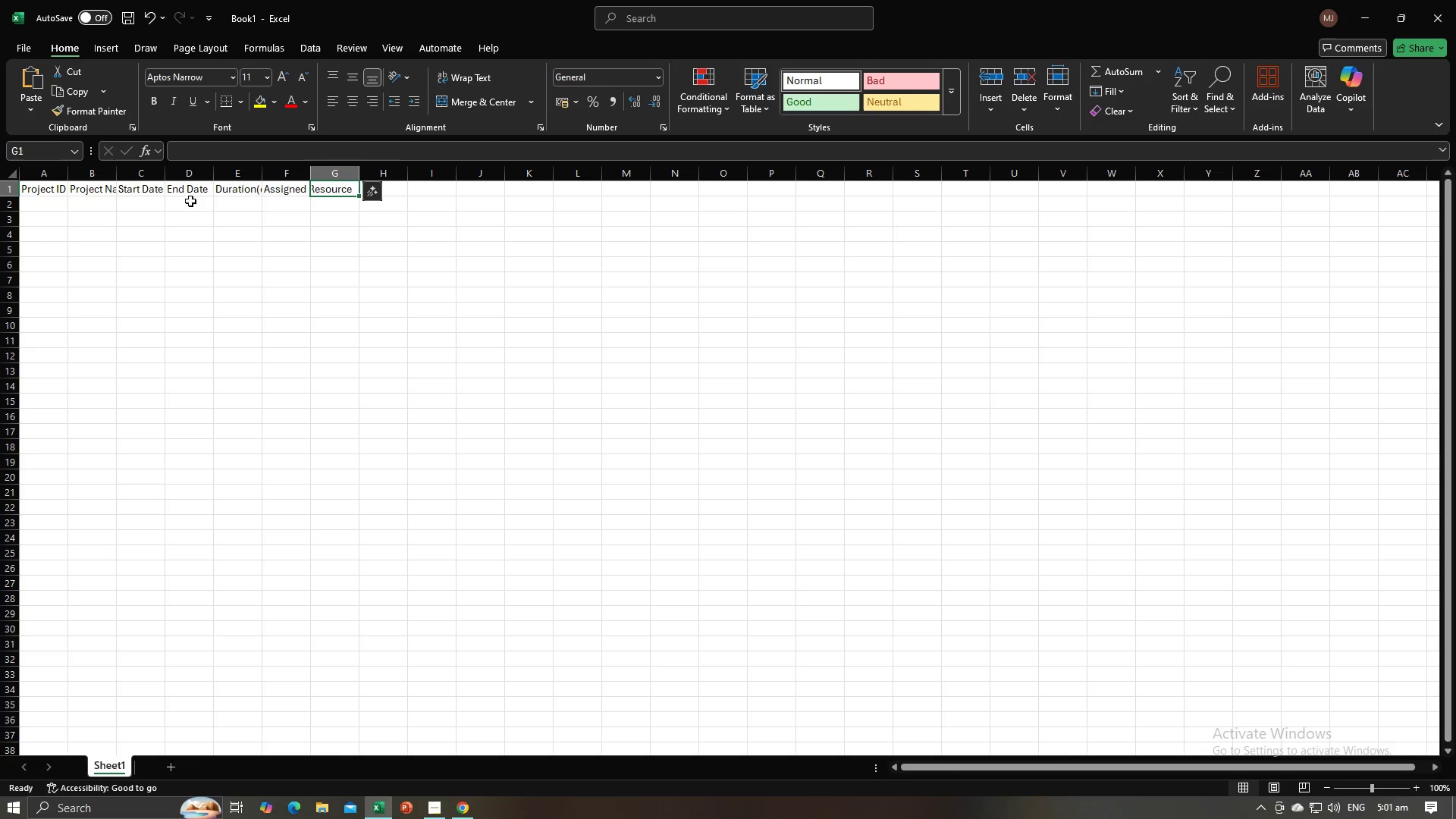 
key(Alt+AltLeft)
 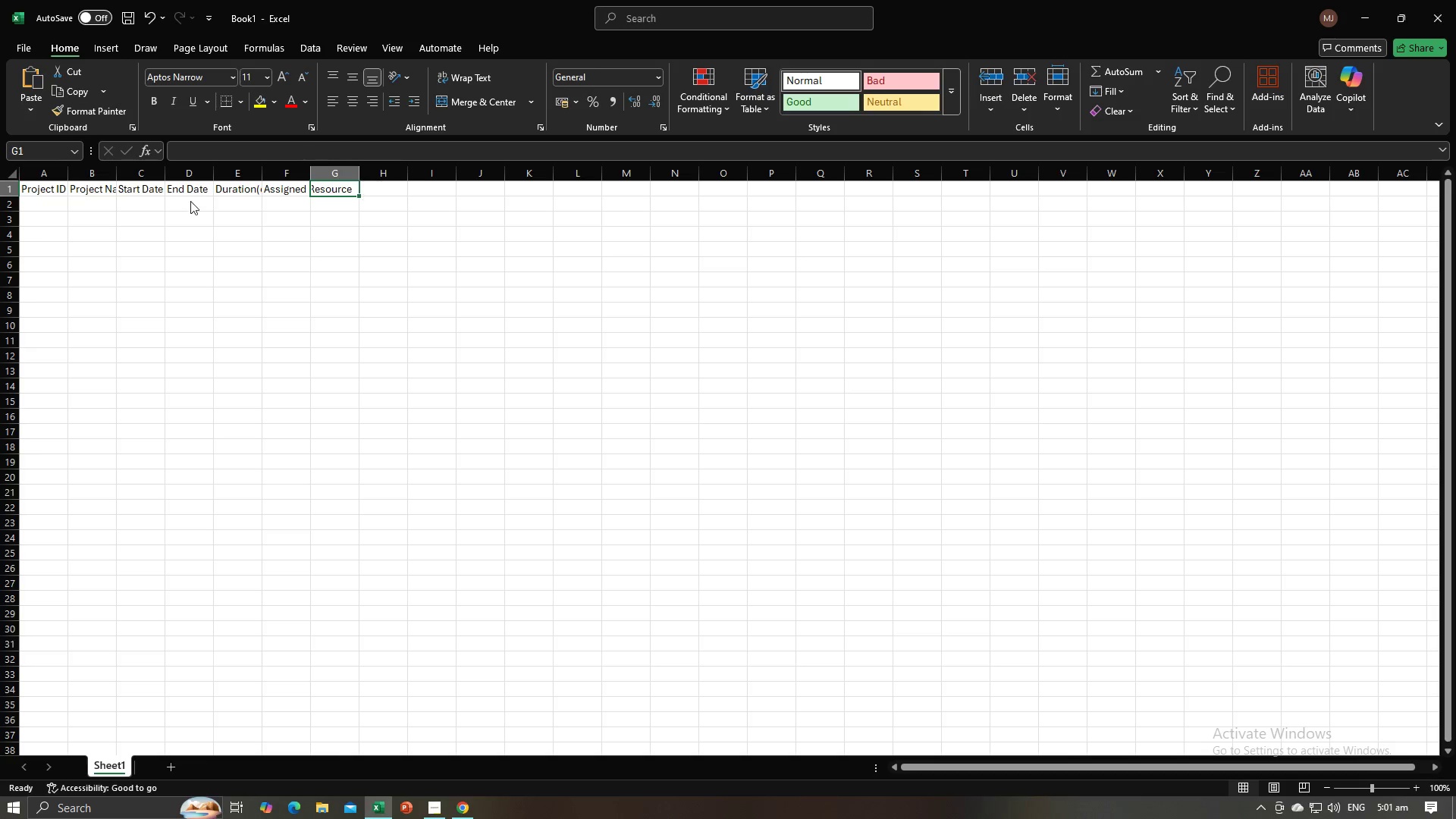 
key(Alt+Tab)
 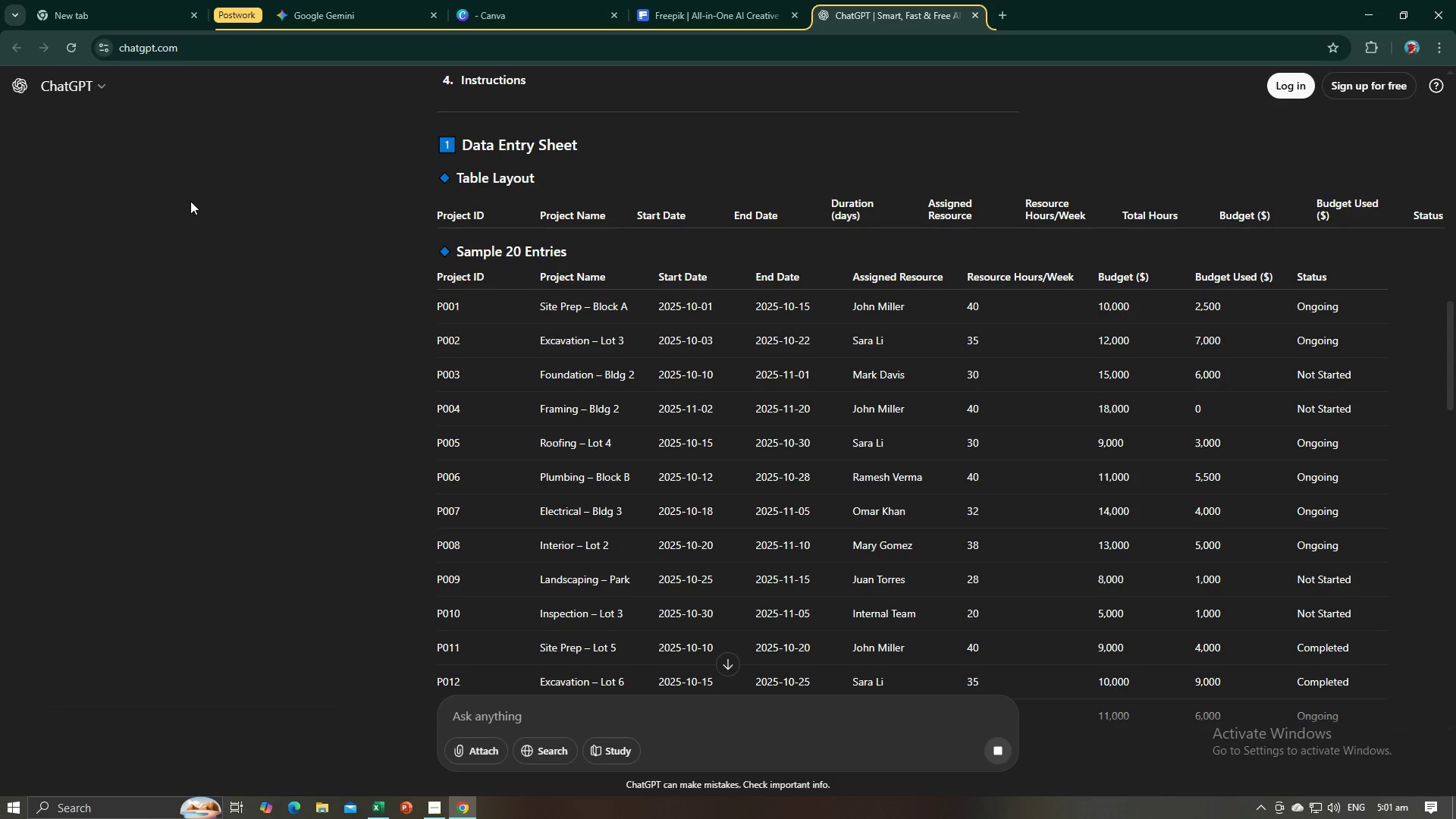 
key(Alt+AltLeft)
 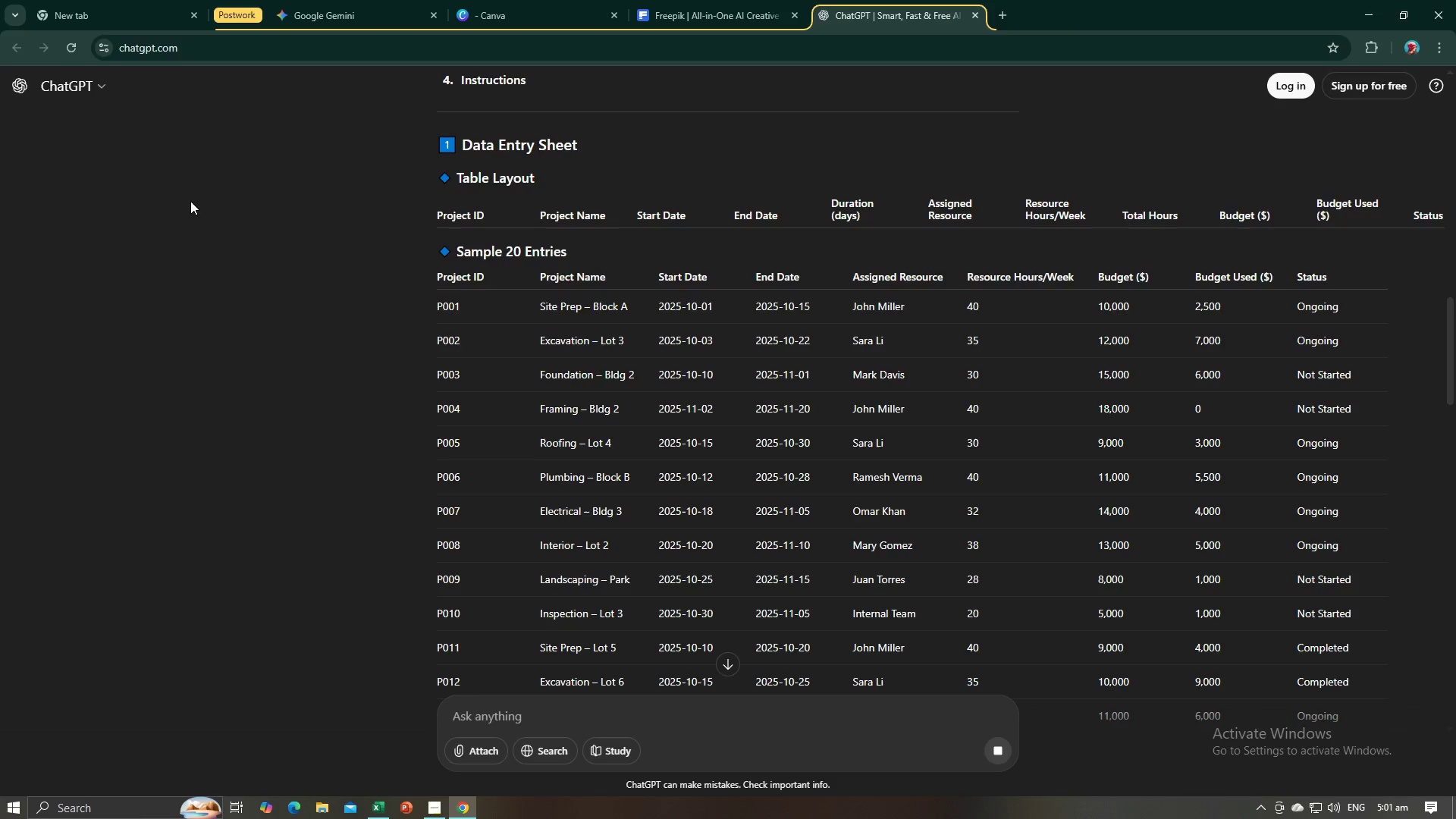 
key(Tab)
type(Resous)
key(Backspace)
type(rce )
 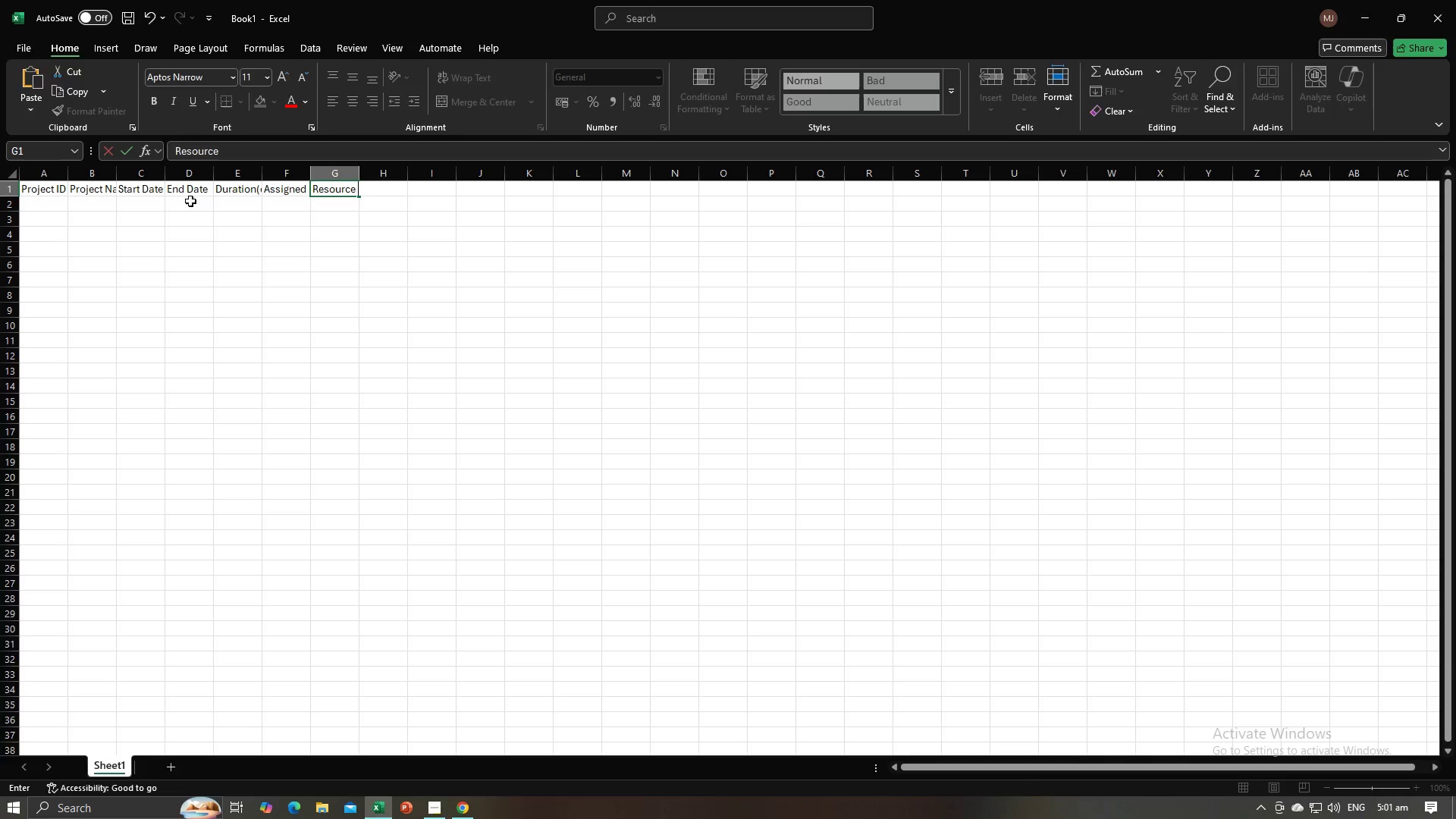 
 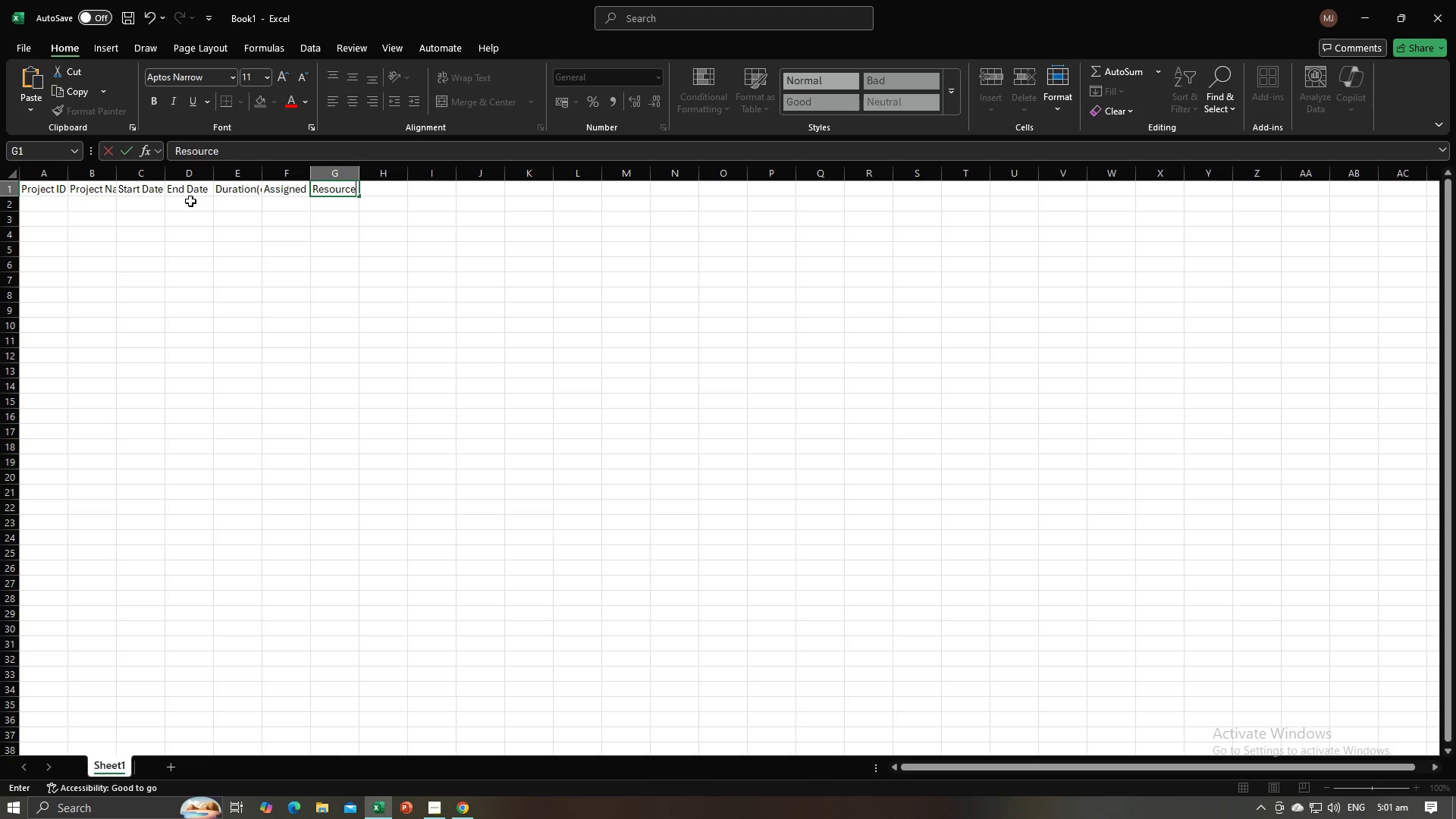 
key(Alt+AltLeft)
 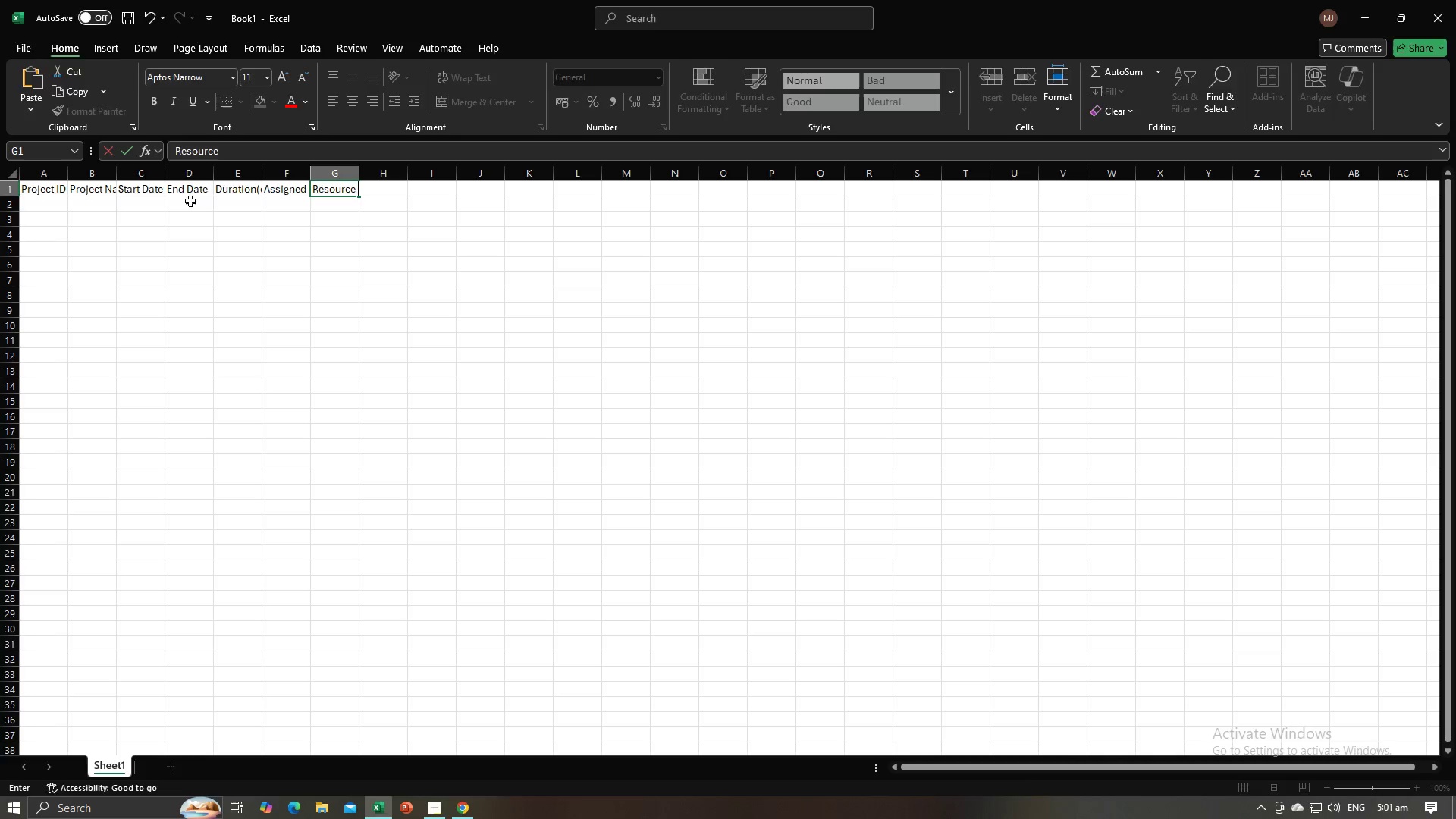 
key(Alt+Tab)
 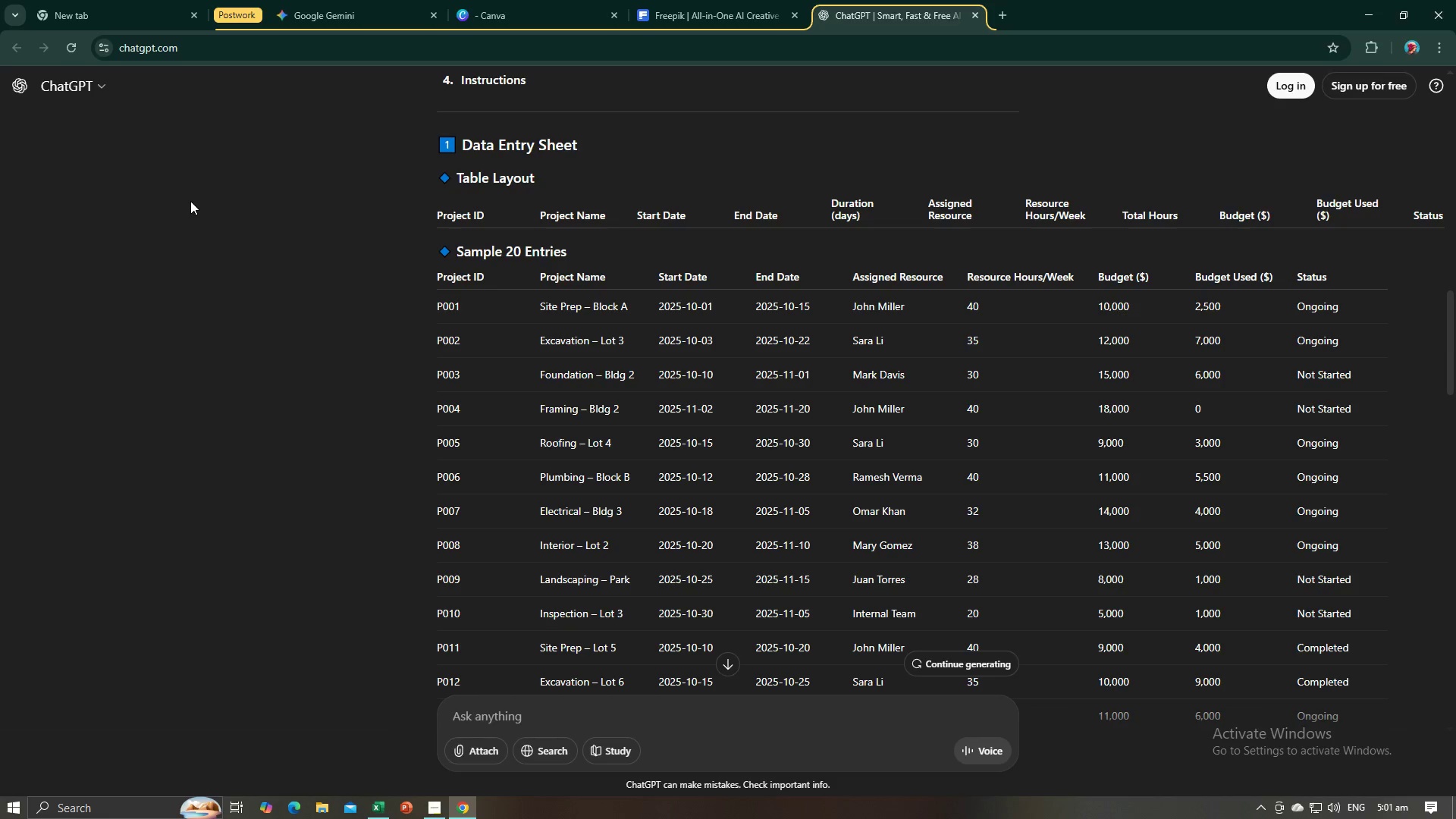 
key(Alt+AltLeft)
 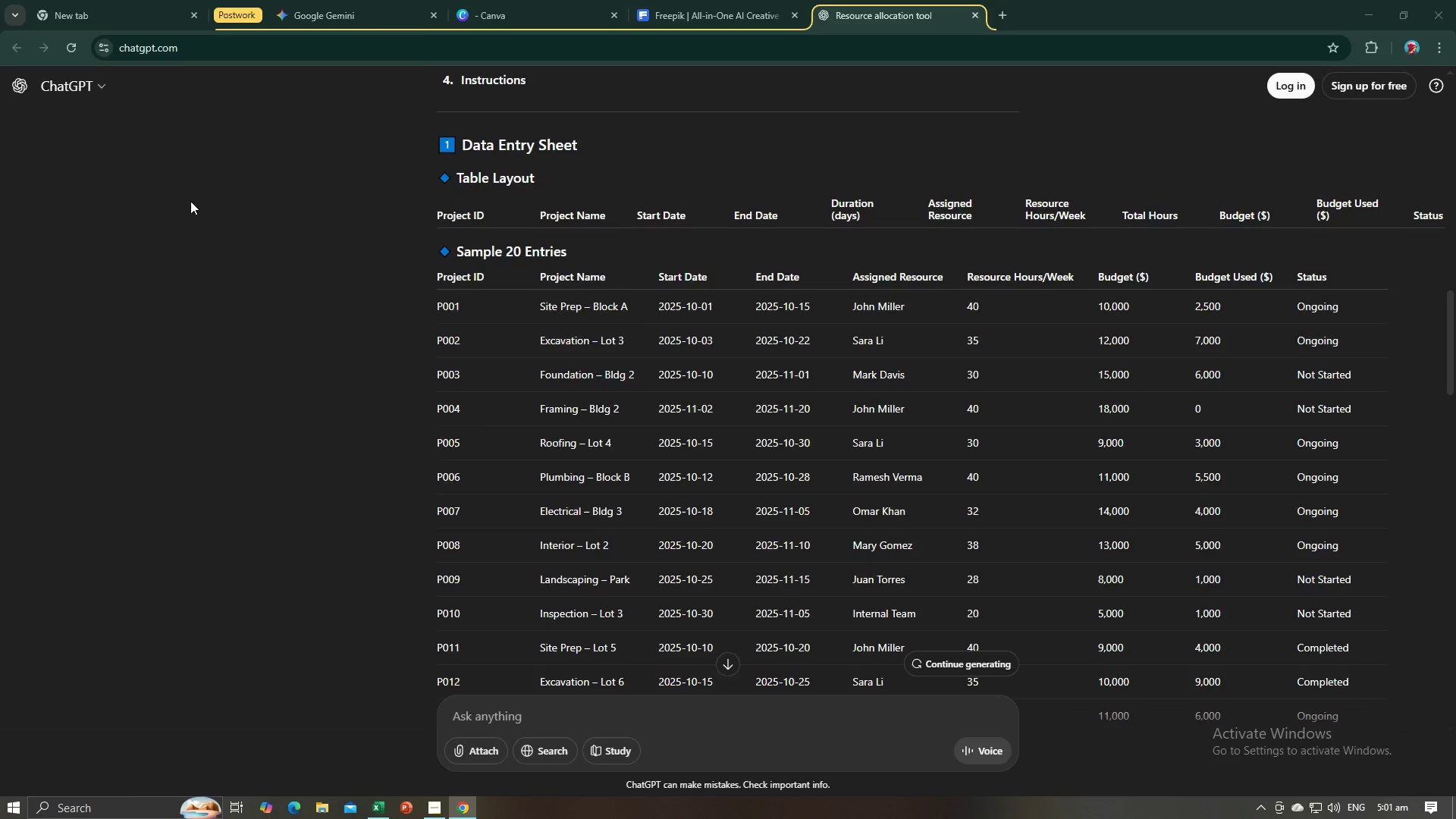 
key(Tab)
type(Houes/Week)
key(Tab)
 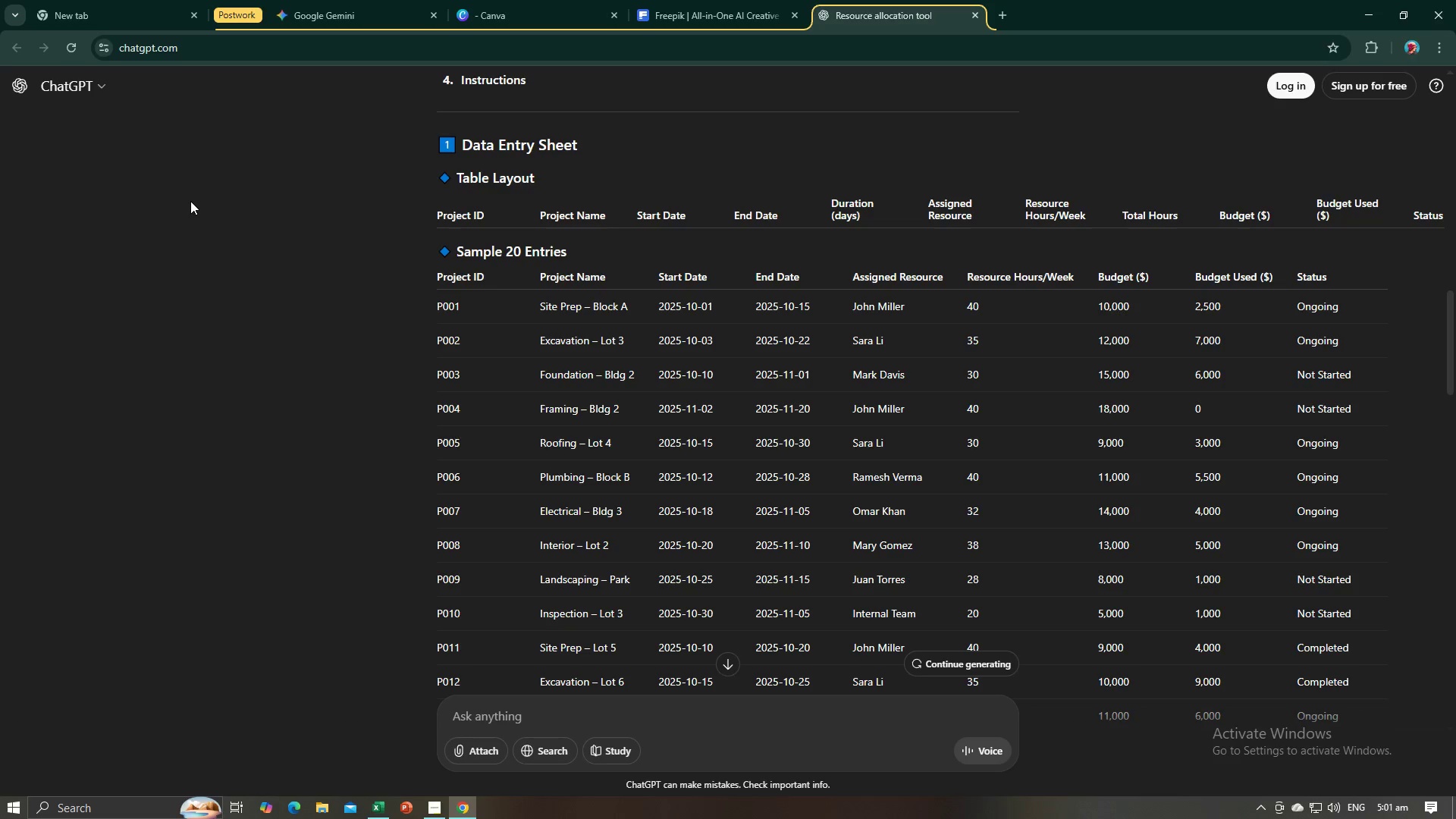 
 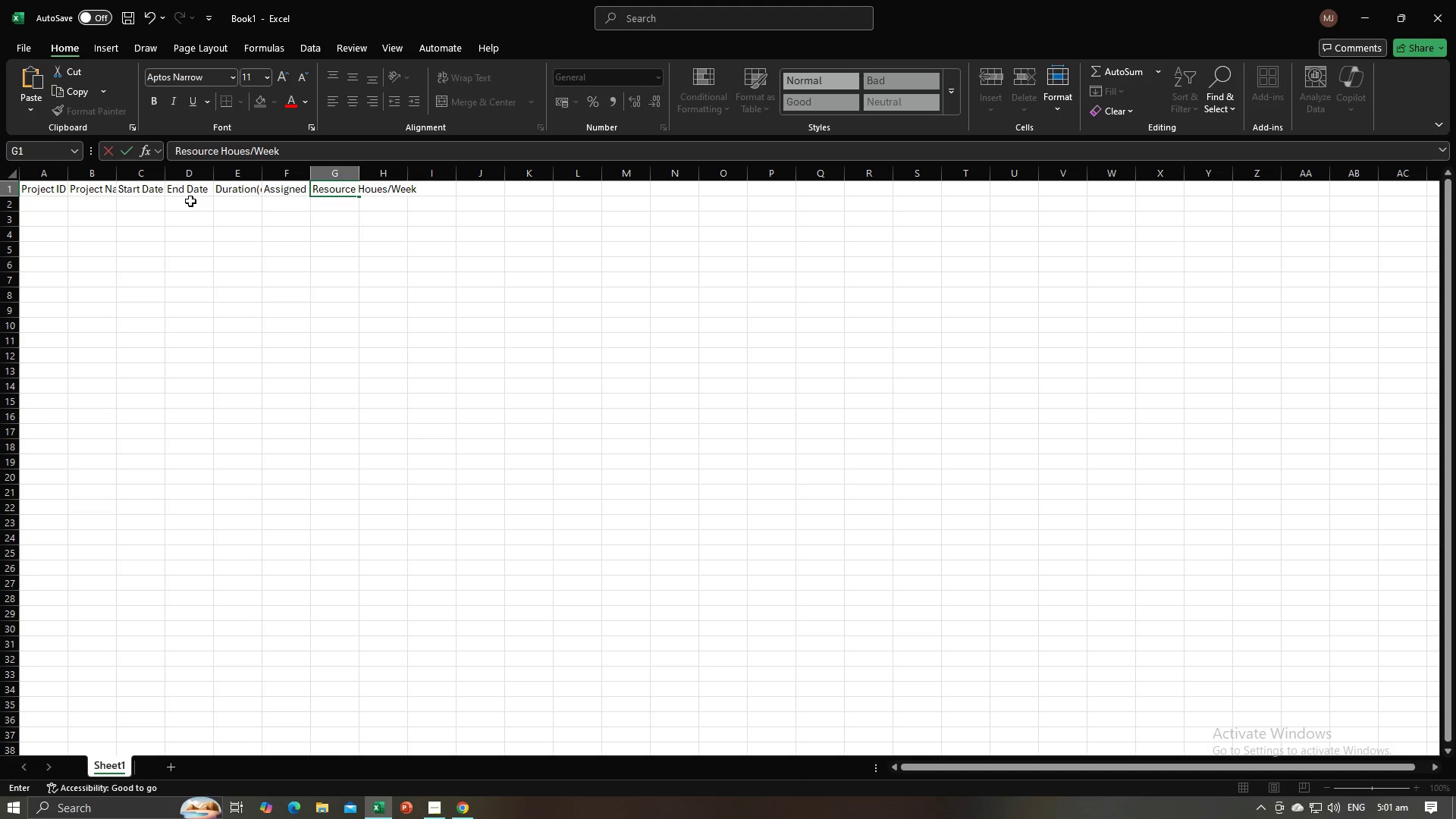 
key(Alt+AltLeft)
 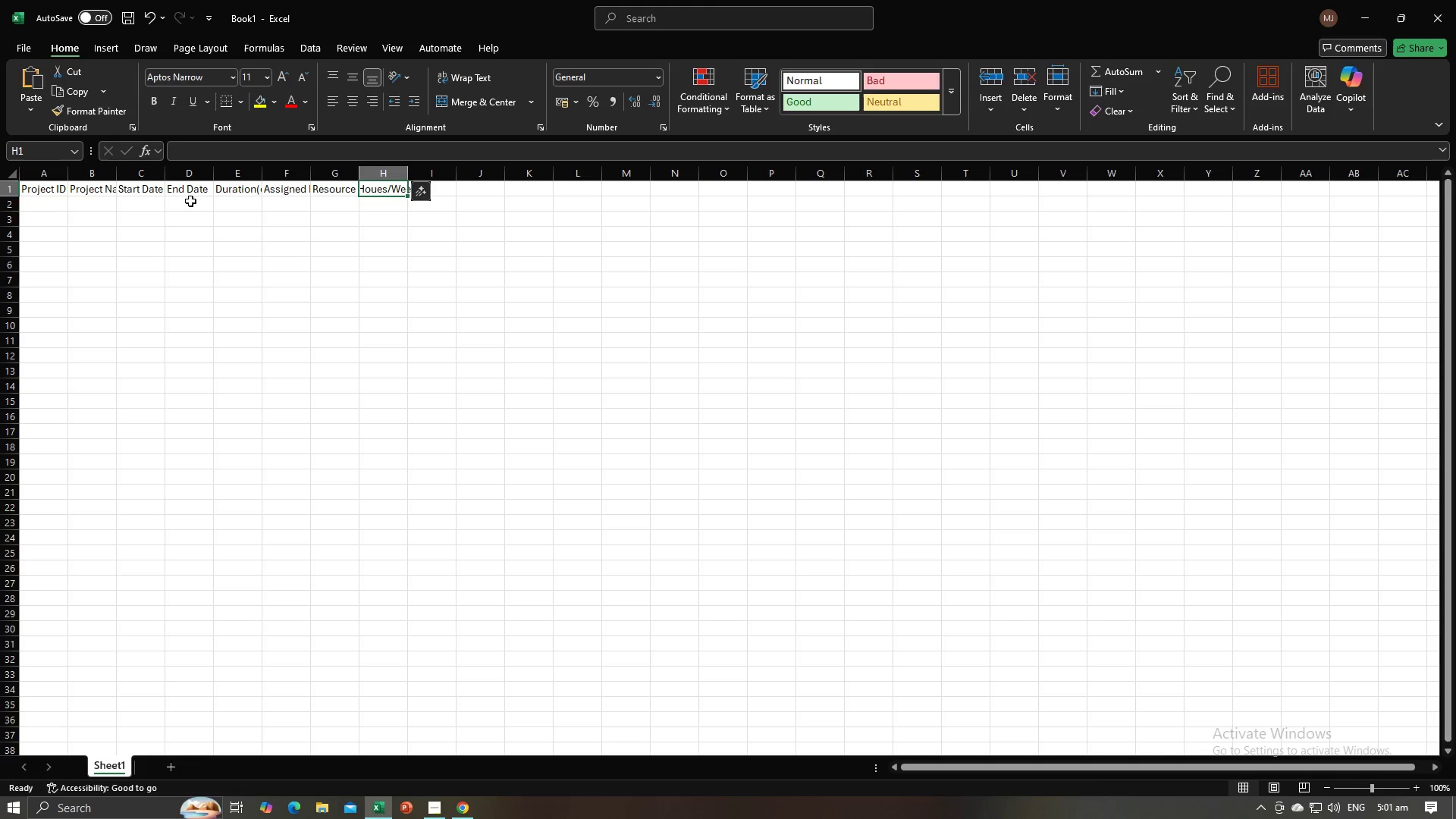 
key(Alt+Tab)
 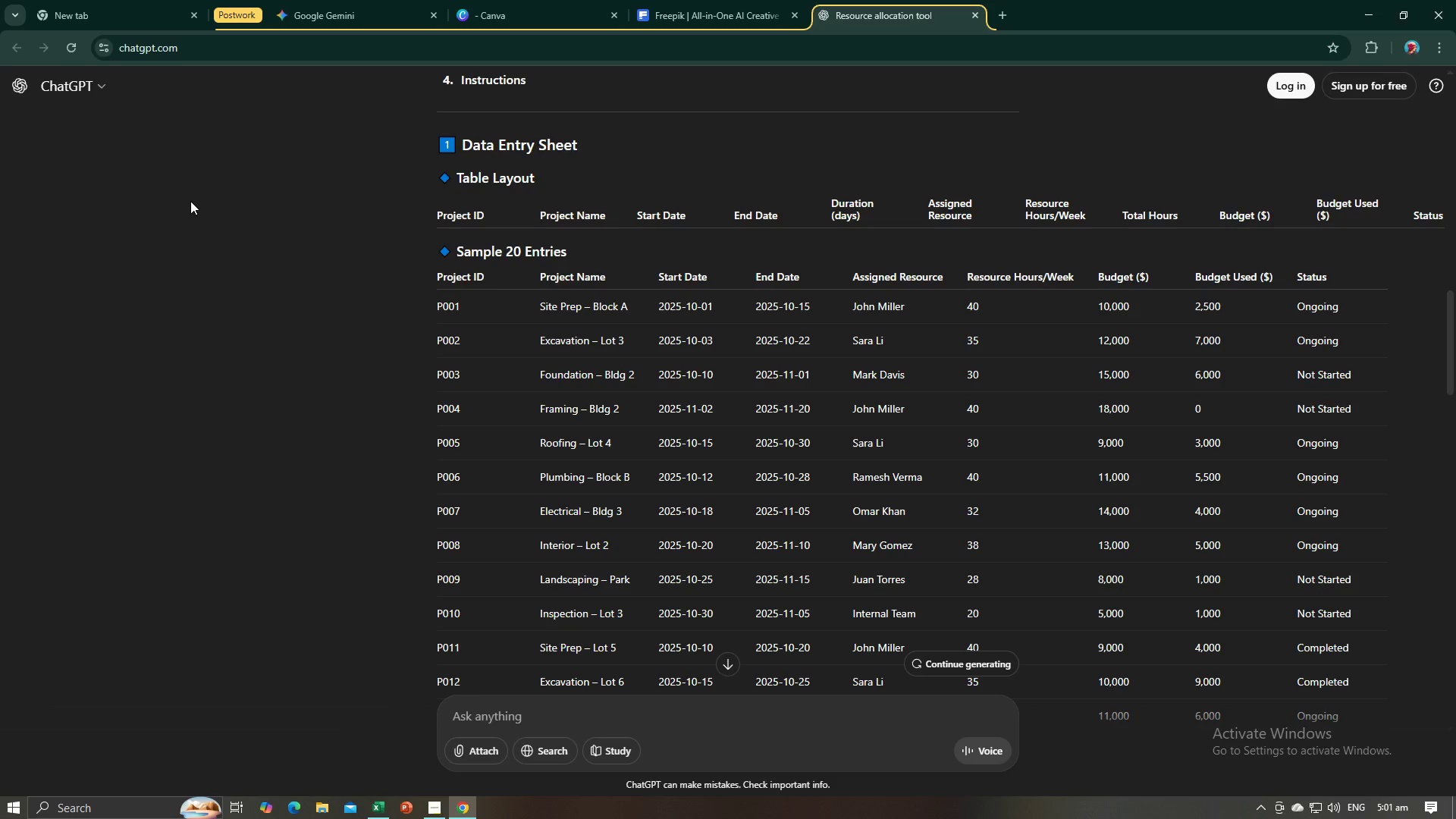 
key(Alt+AltLeft)
 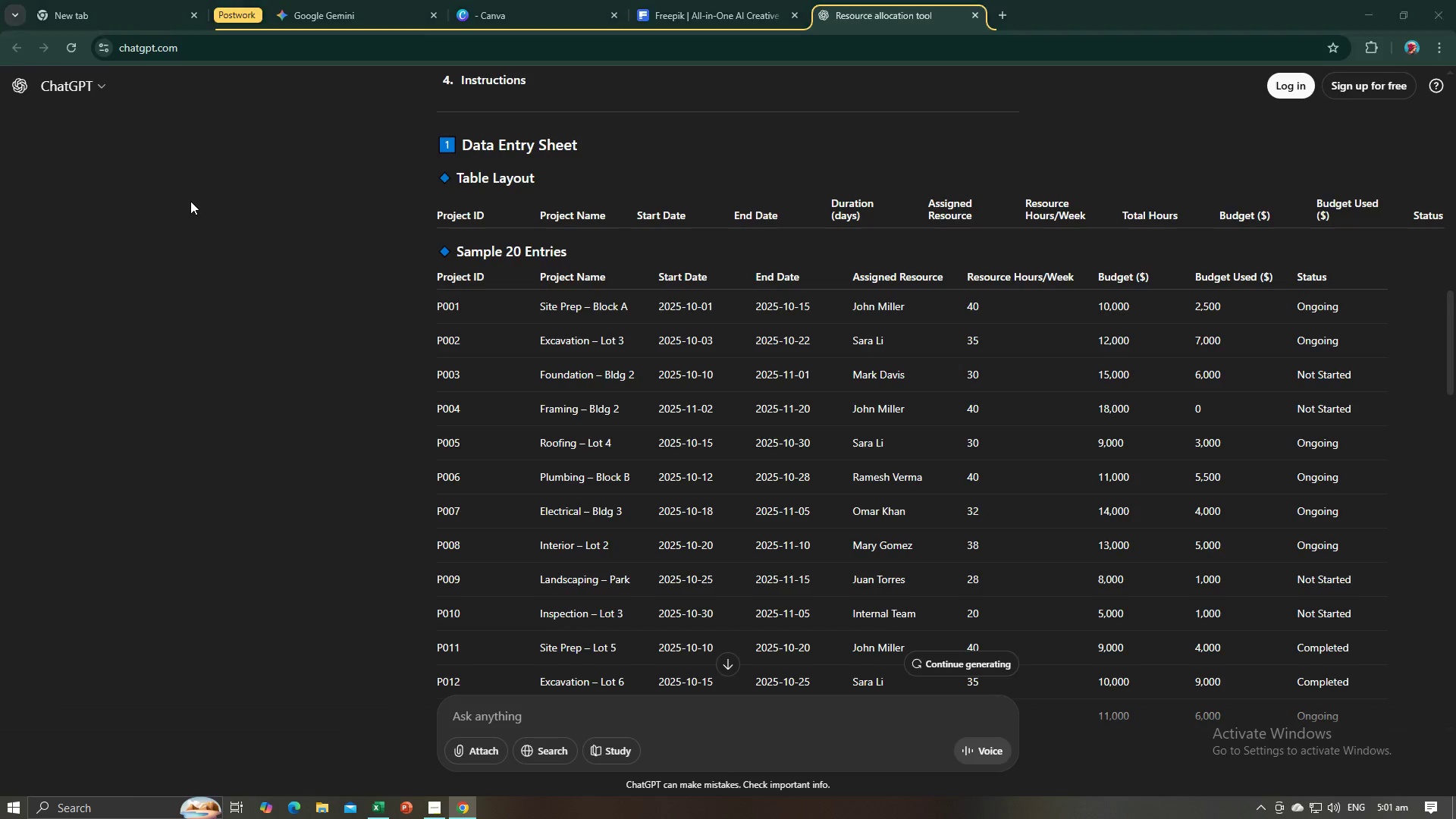 
key(Tab)
type(Totl)
key(Backspace)
type(al Hours)
key(Tab)
 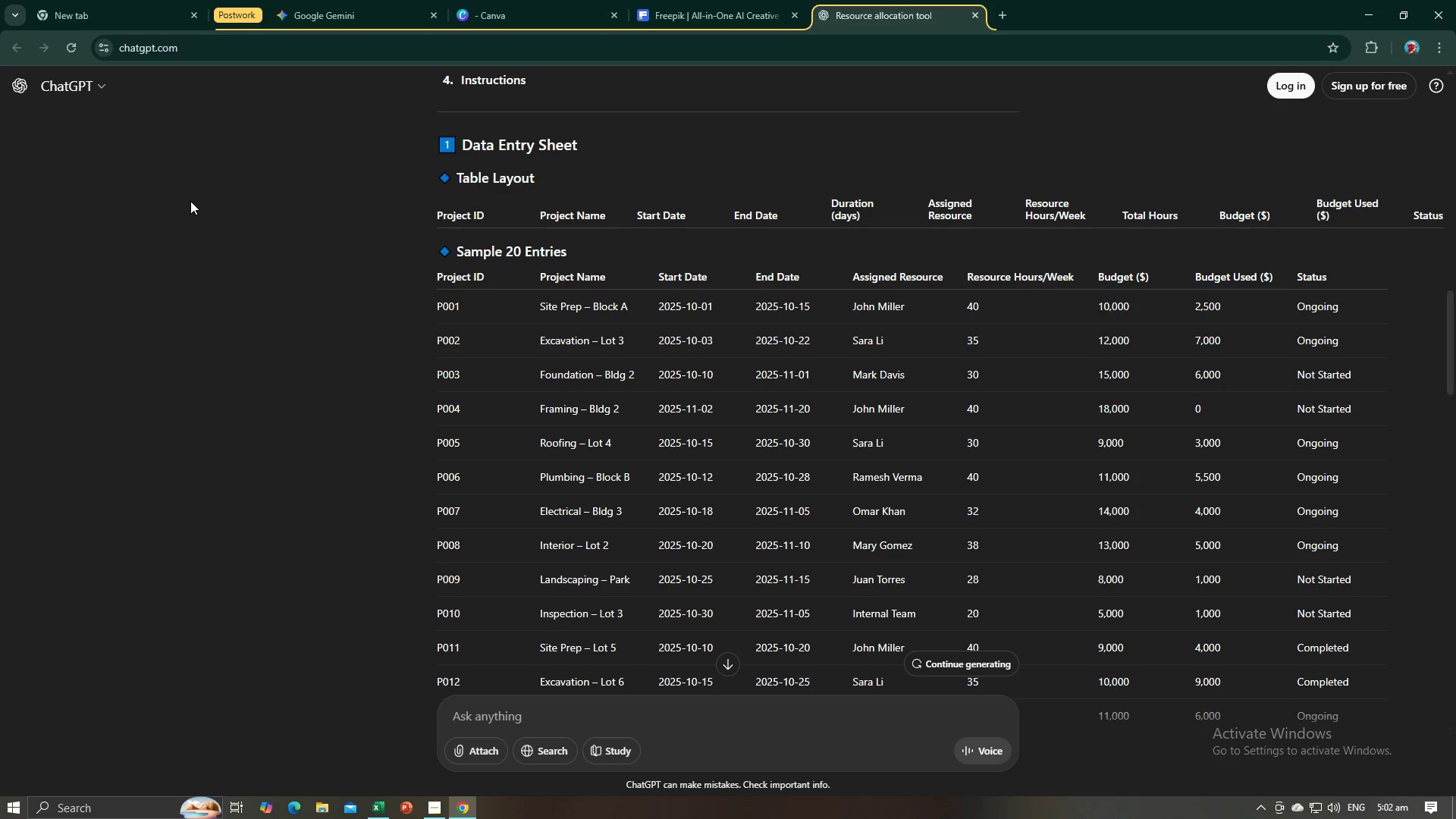 
 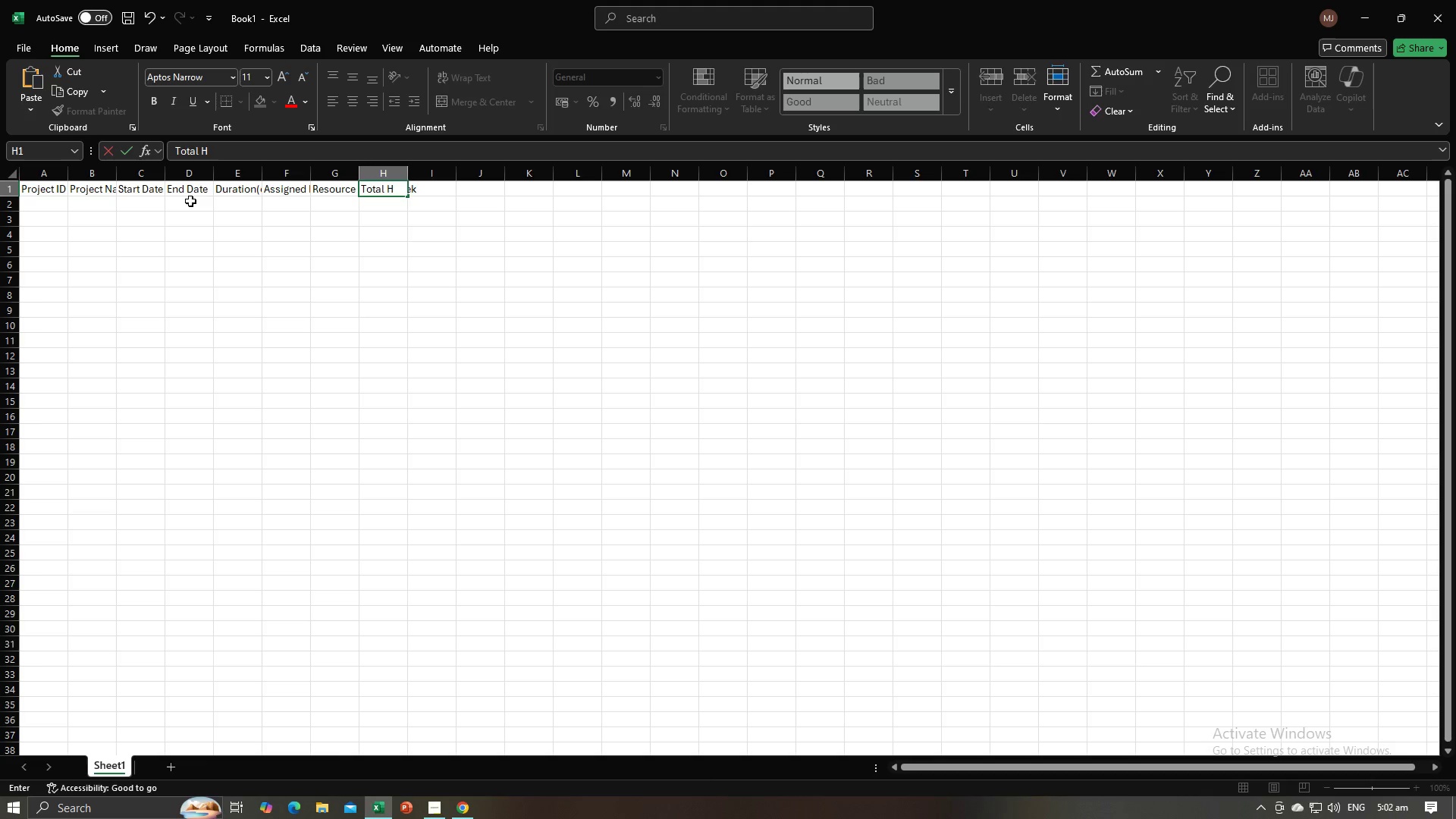 
key(Alt+AltLeft)
 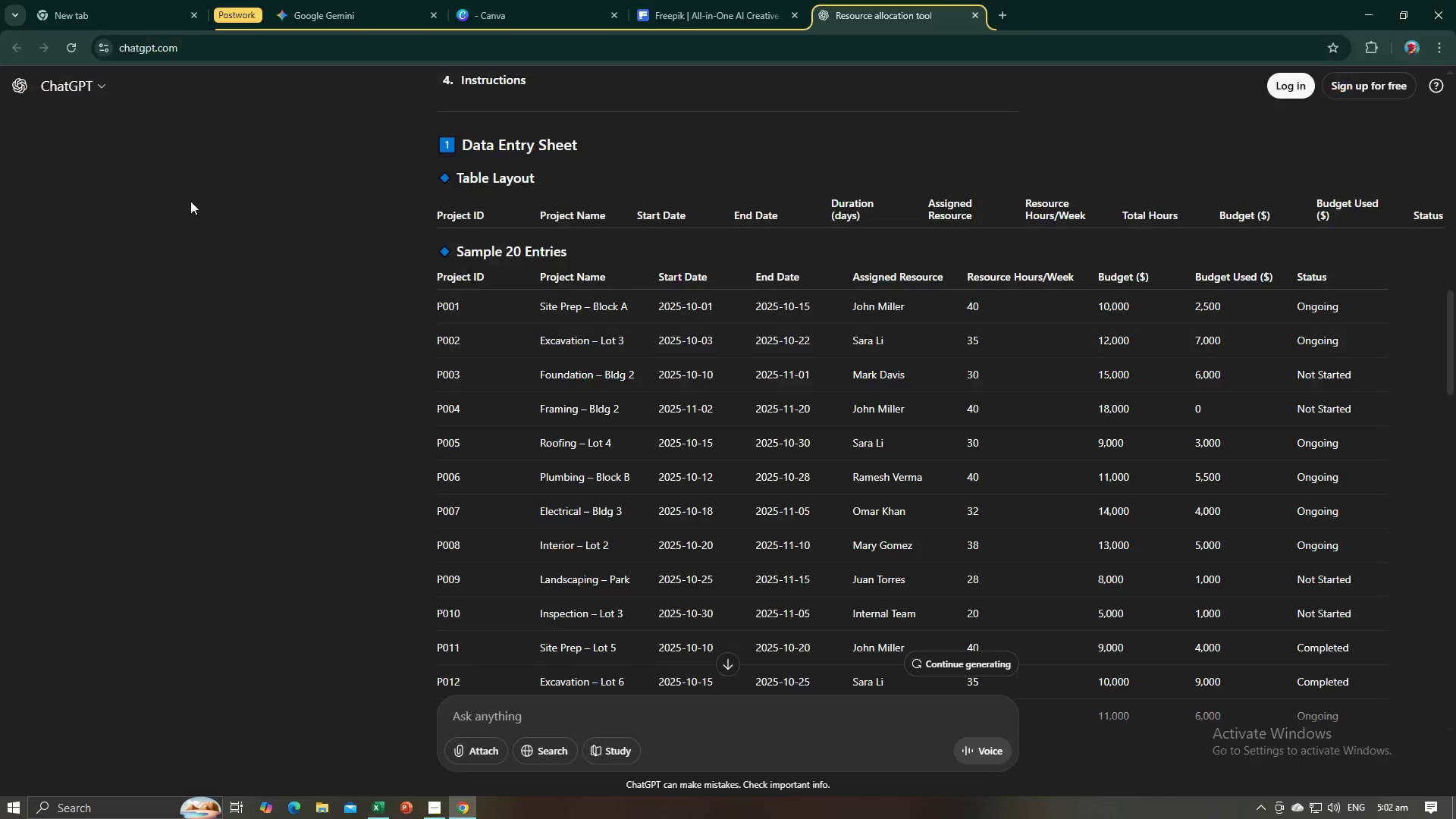 
key(Alt+Tab)
 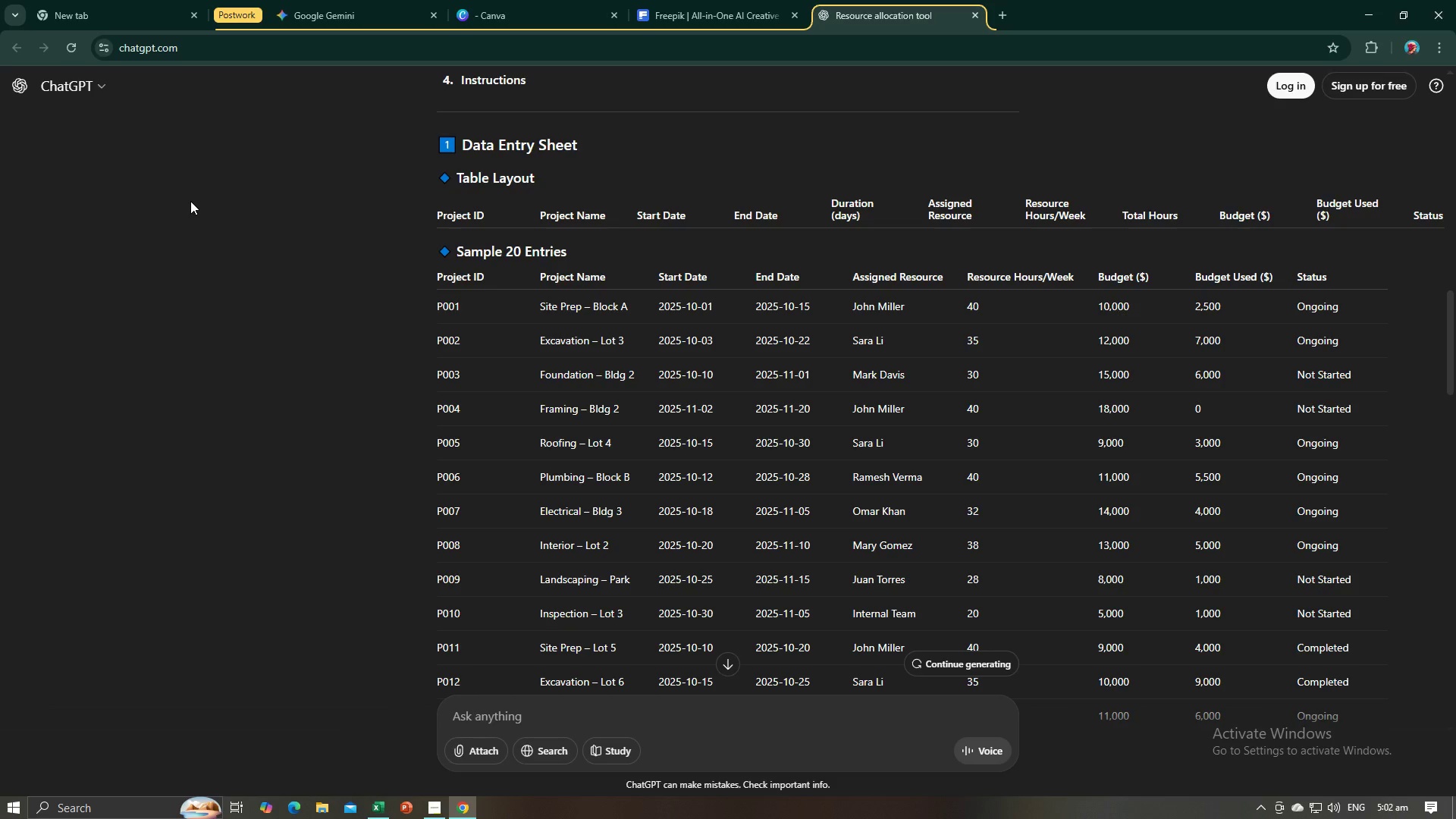 
key(Alt+AltLeft)
 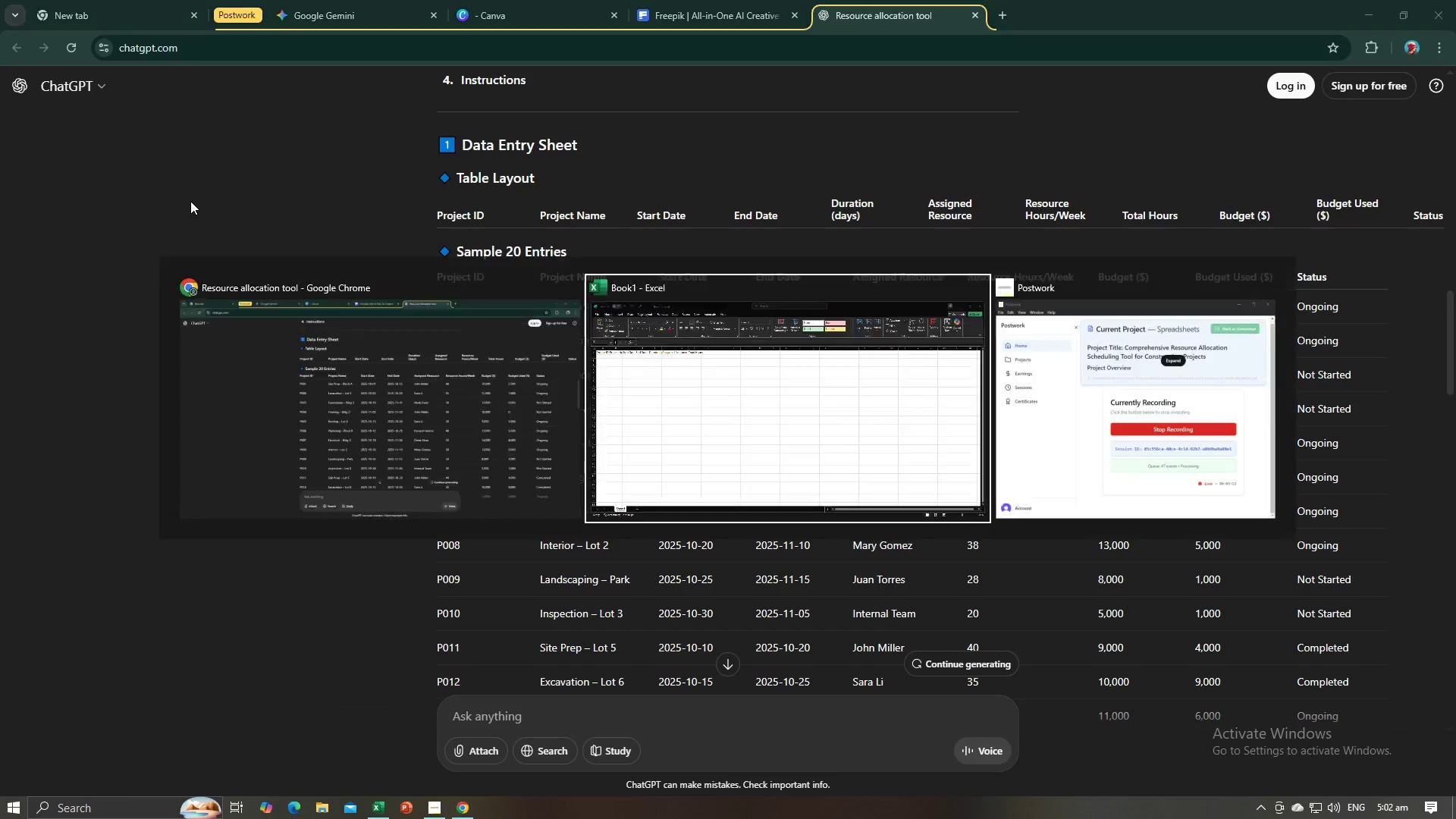 
key(Alt+Tab)
 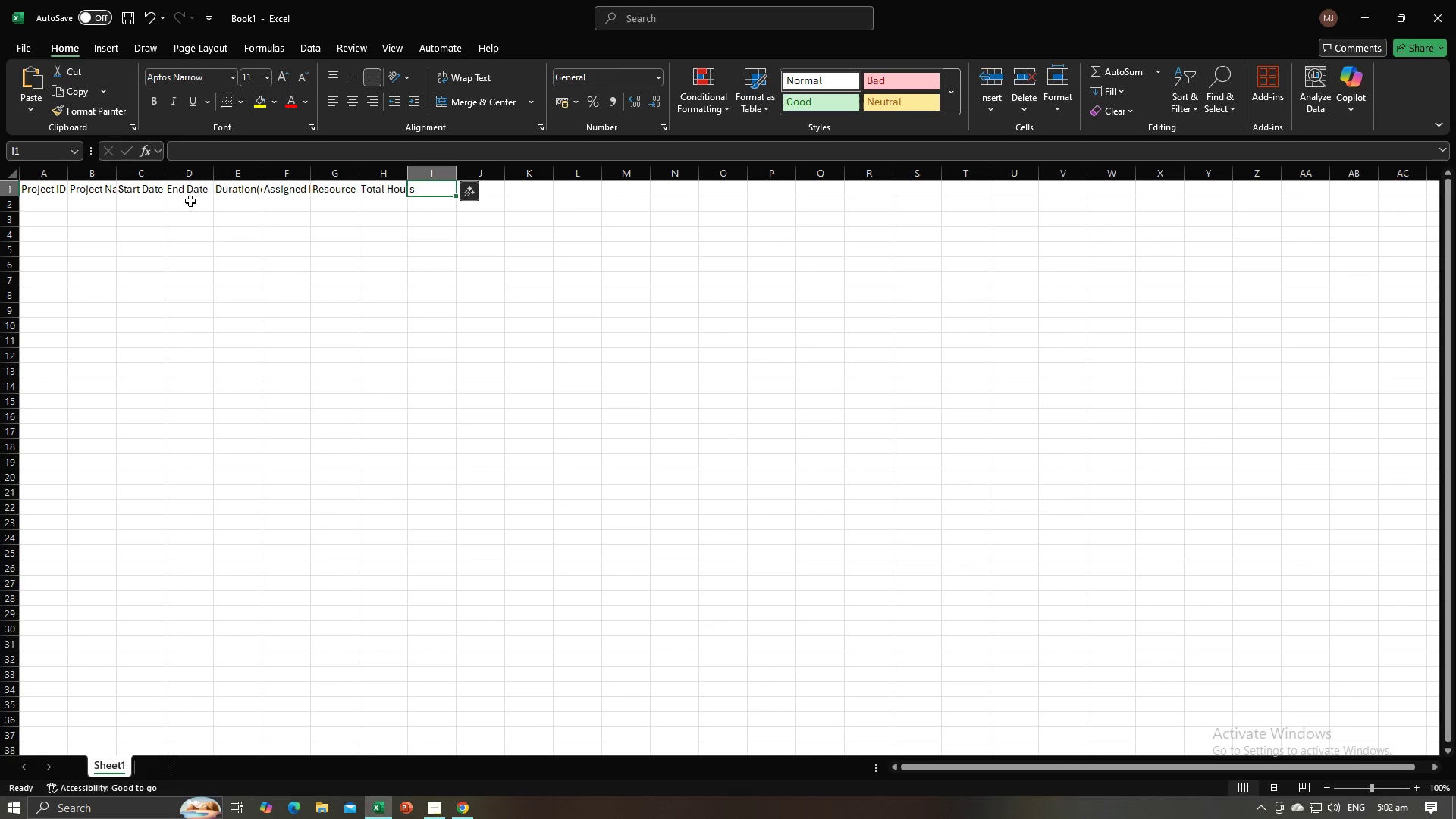 
key(Alt+AltLeft)
 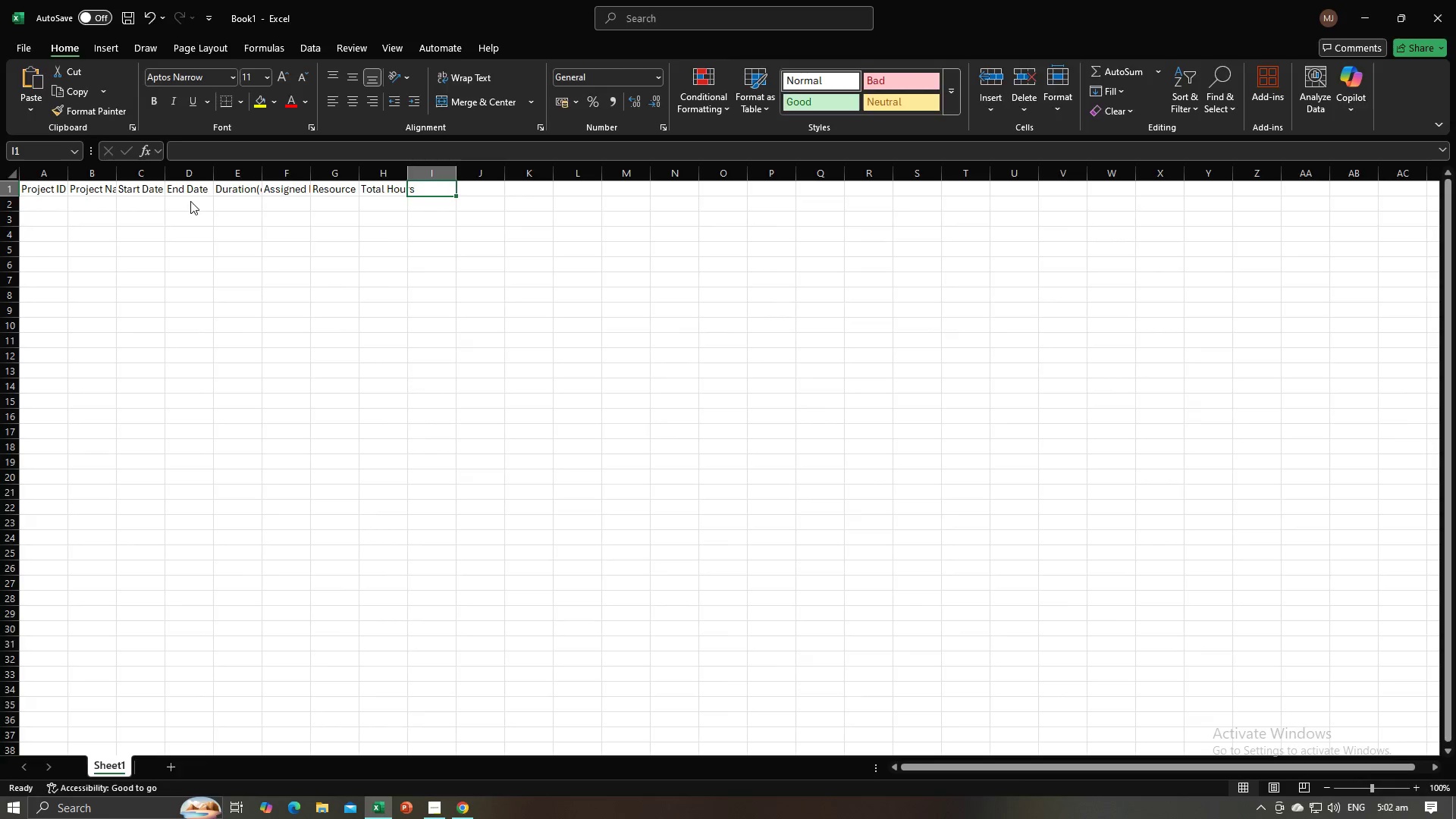 
key(Alt+Tab)
 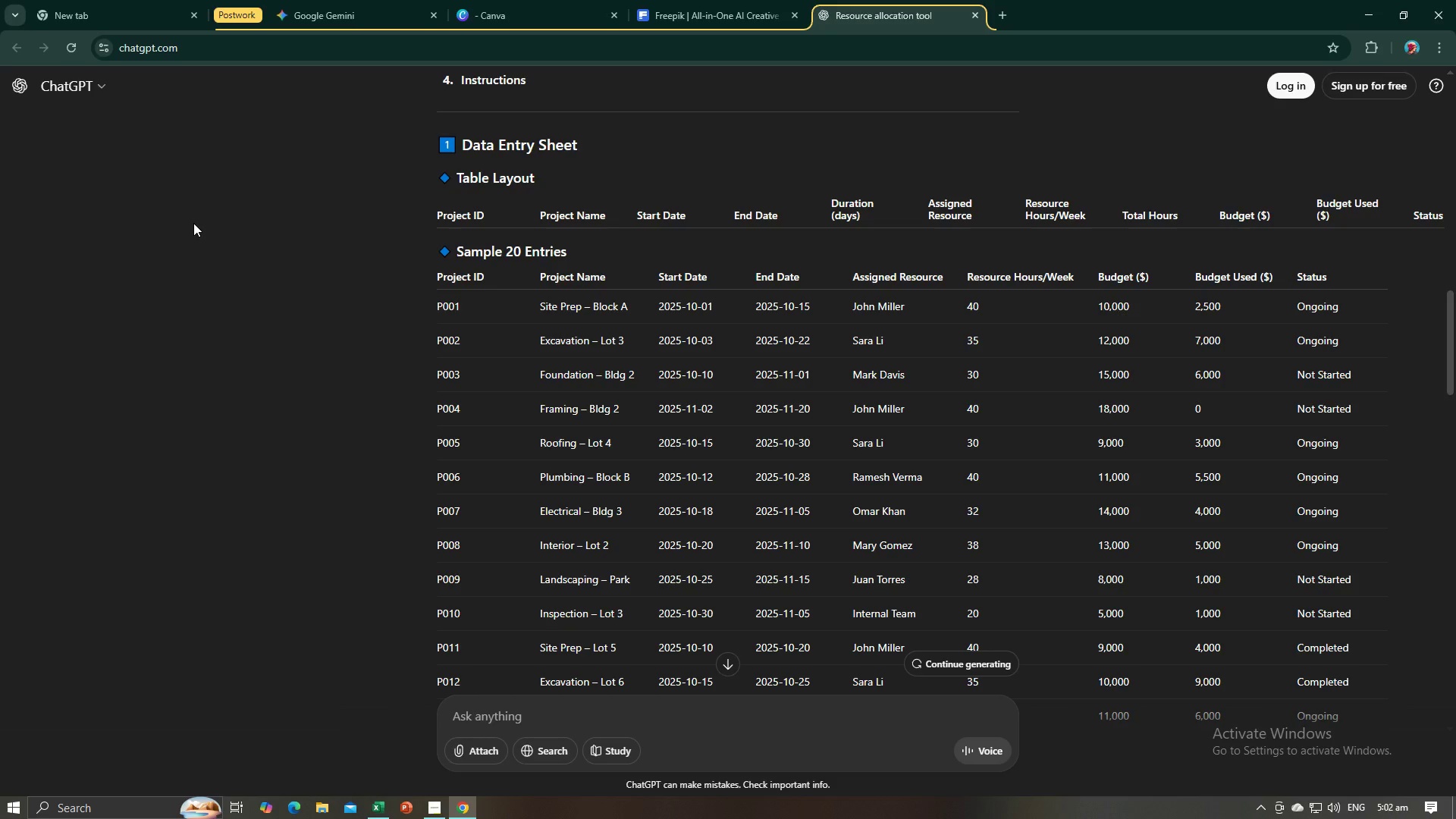 
key(Alt+AltLeft)
 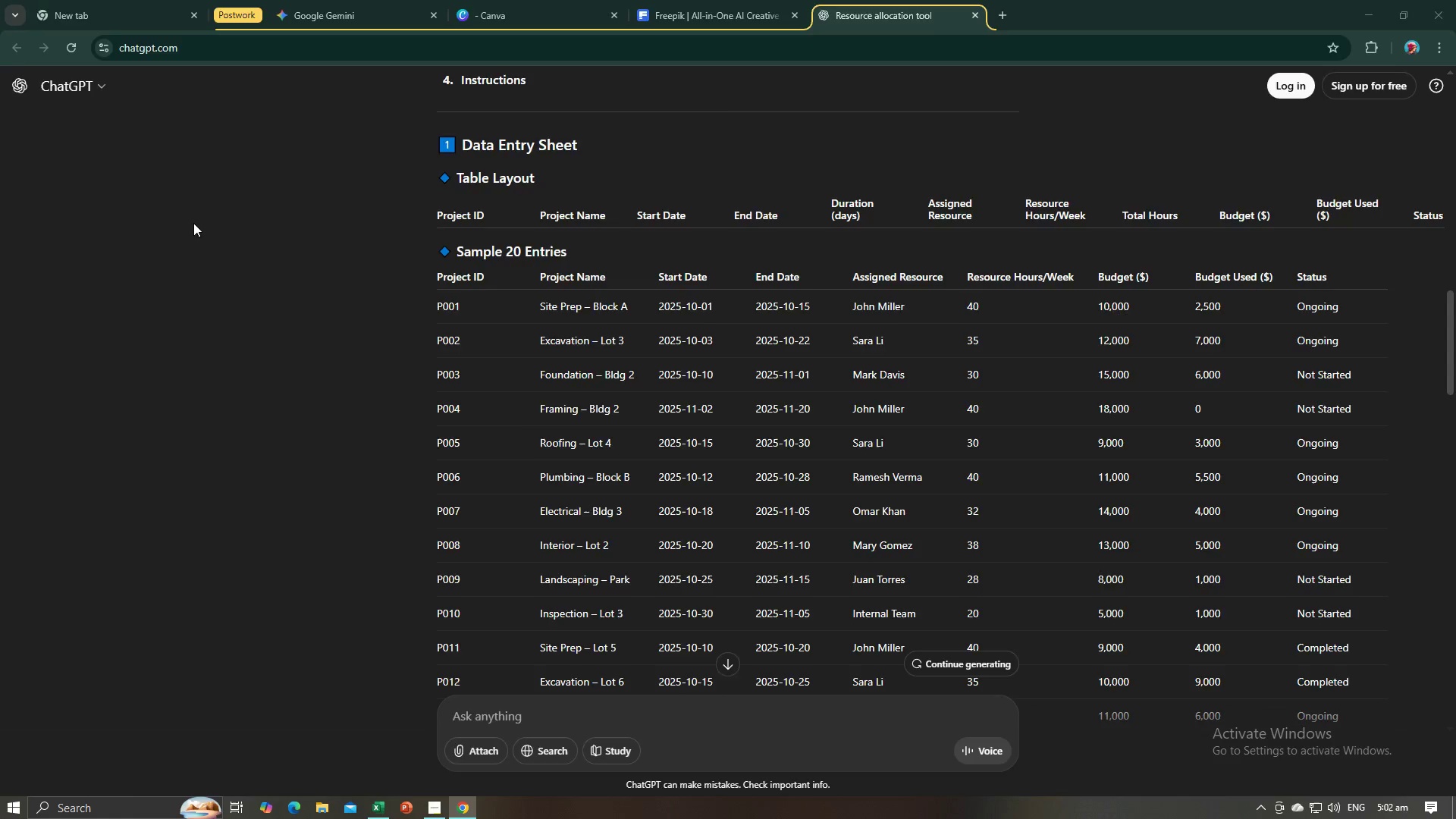 
key(Alt+Tab)
 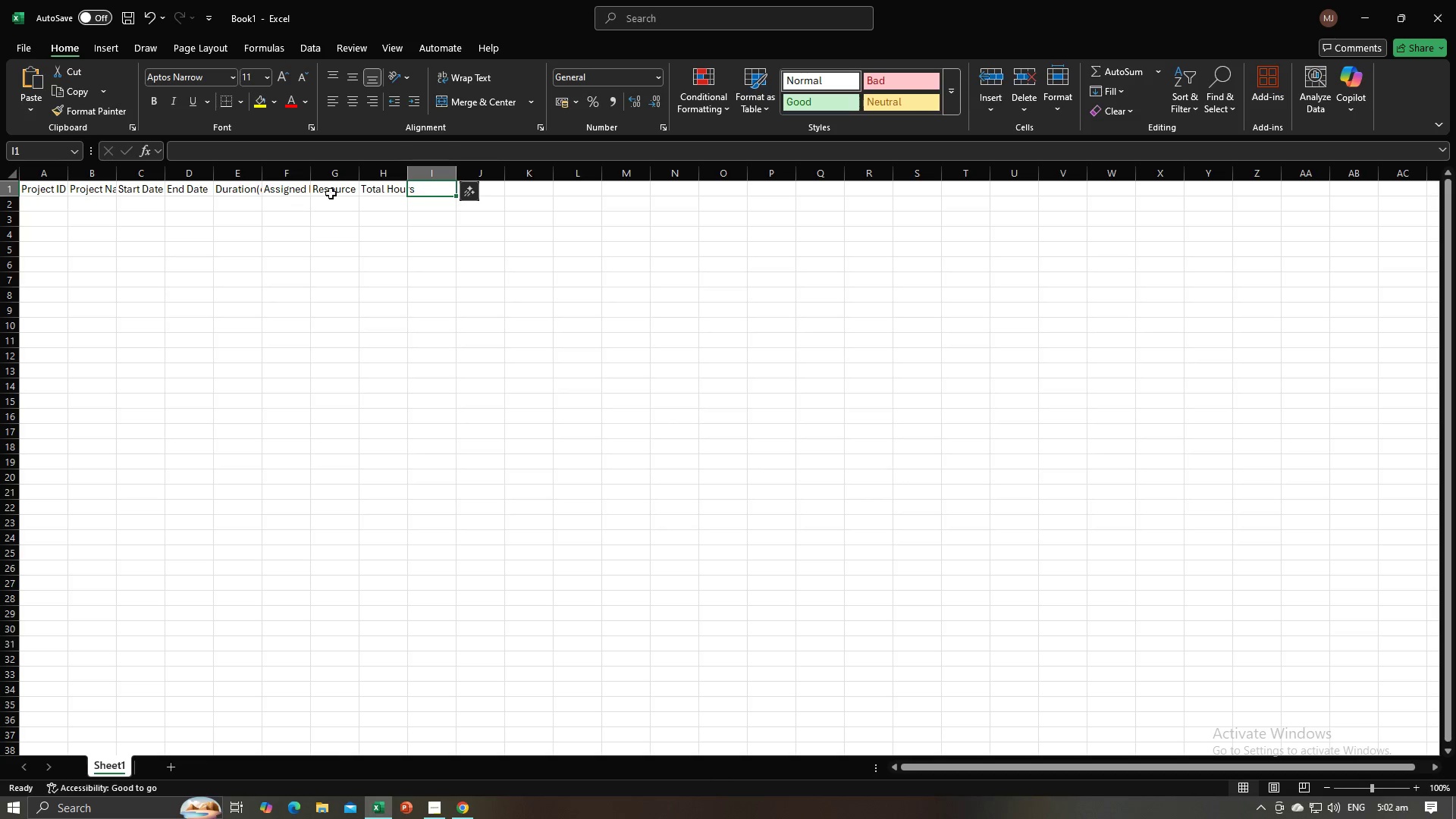 
left_click([332, 193])
 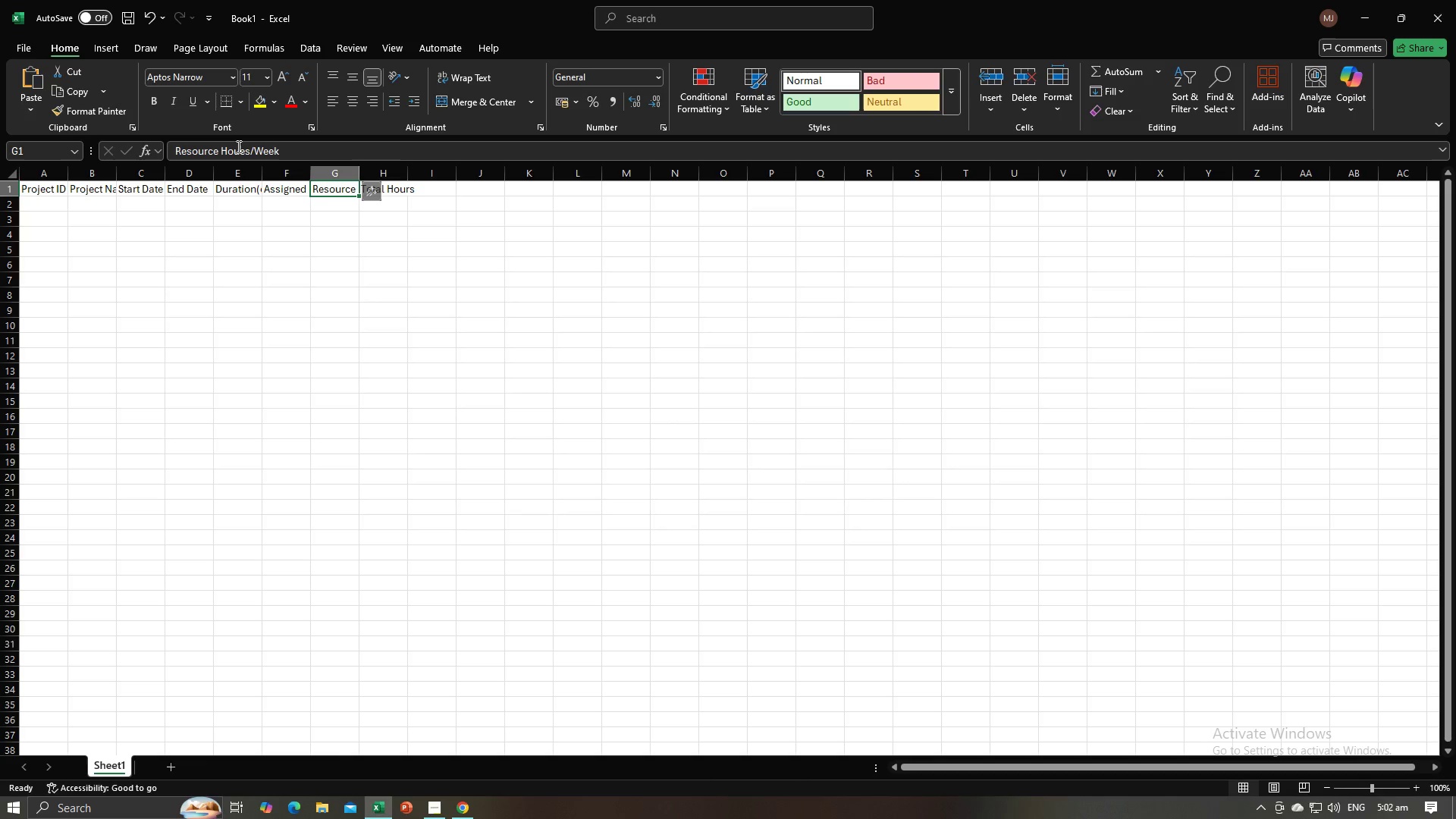 
left_click([237, 146])
 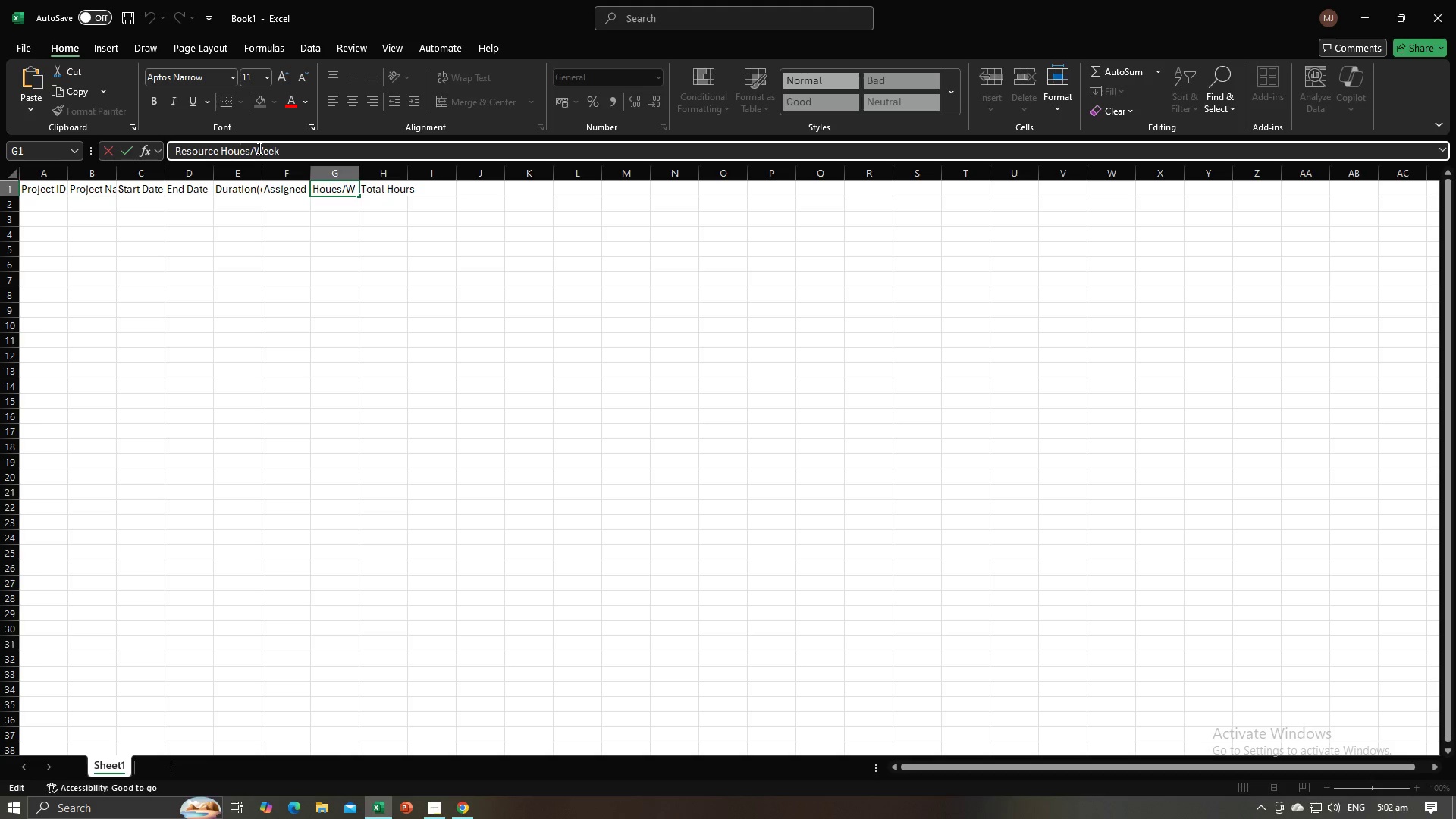 
key(ArrowRight)
 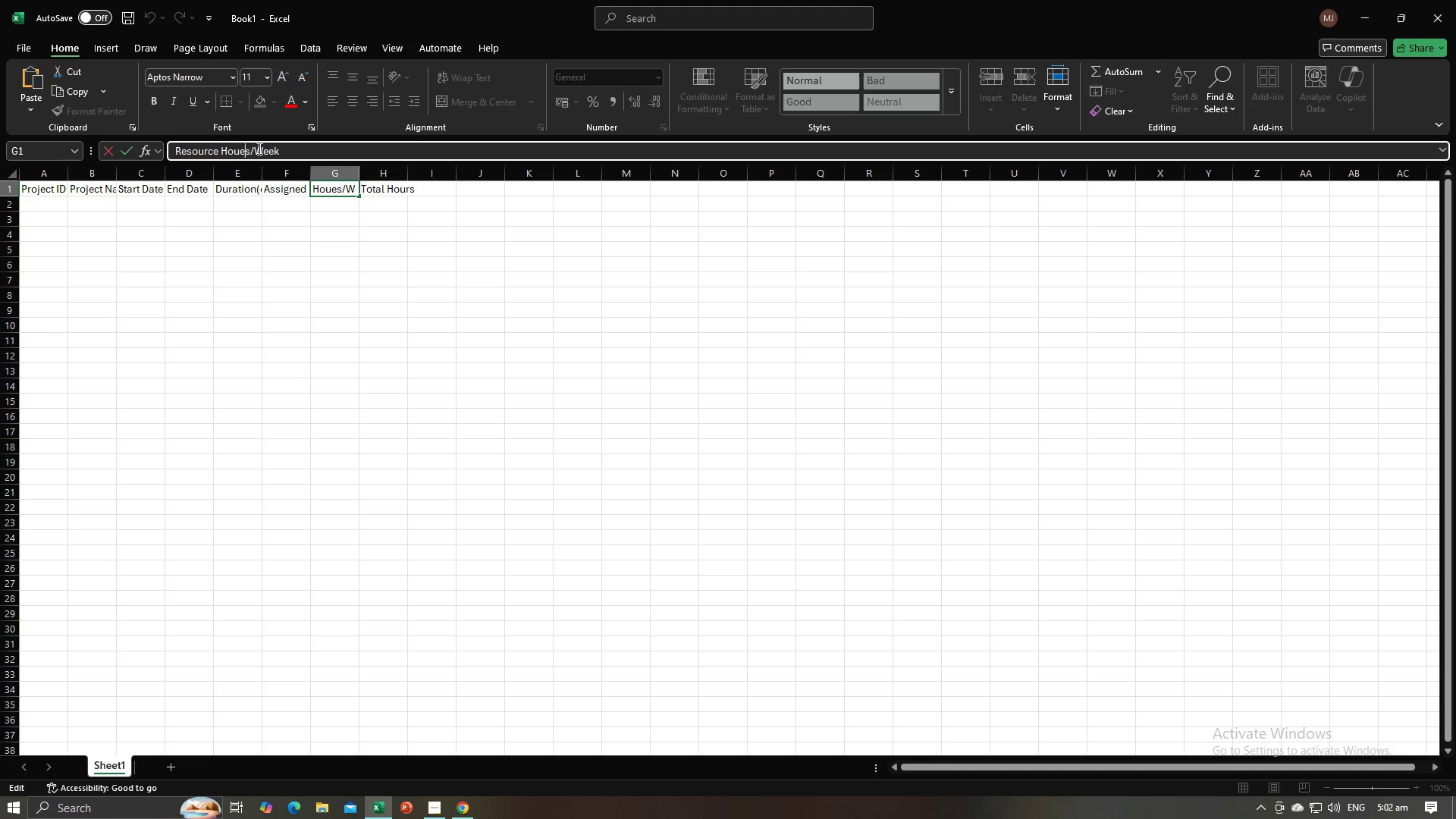 
key(Backspace)
 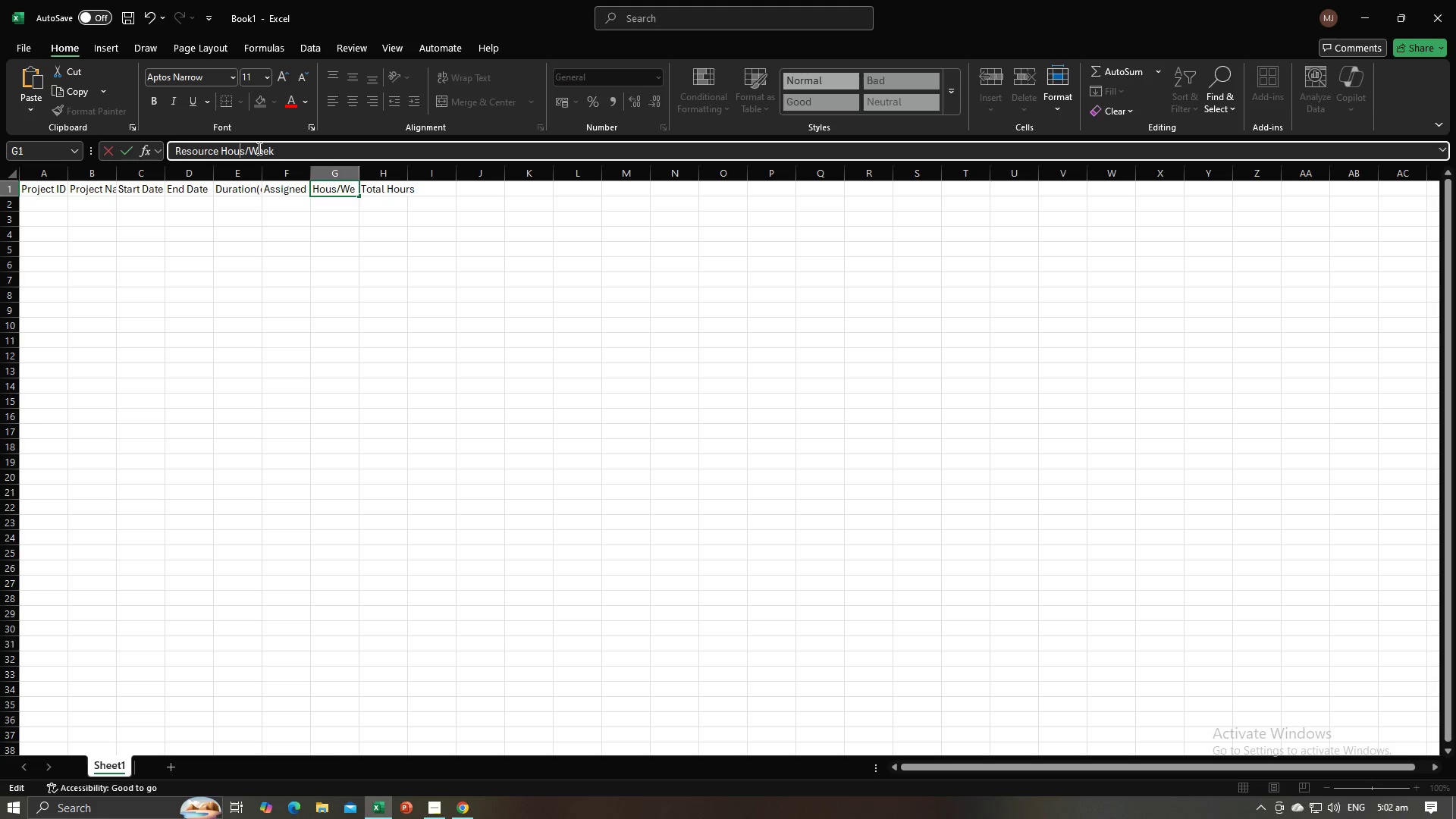 
key(R)
 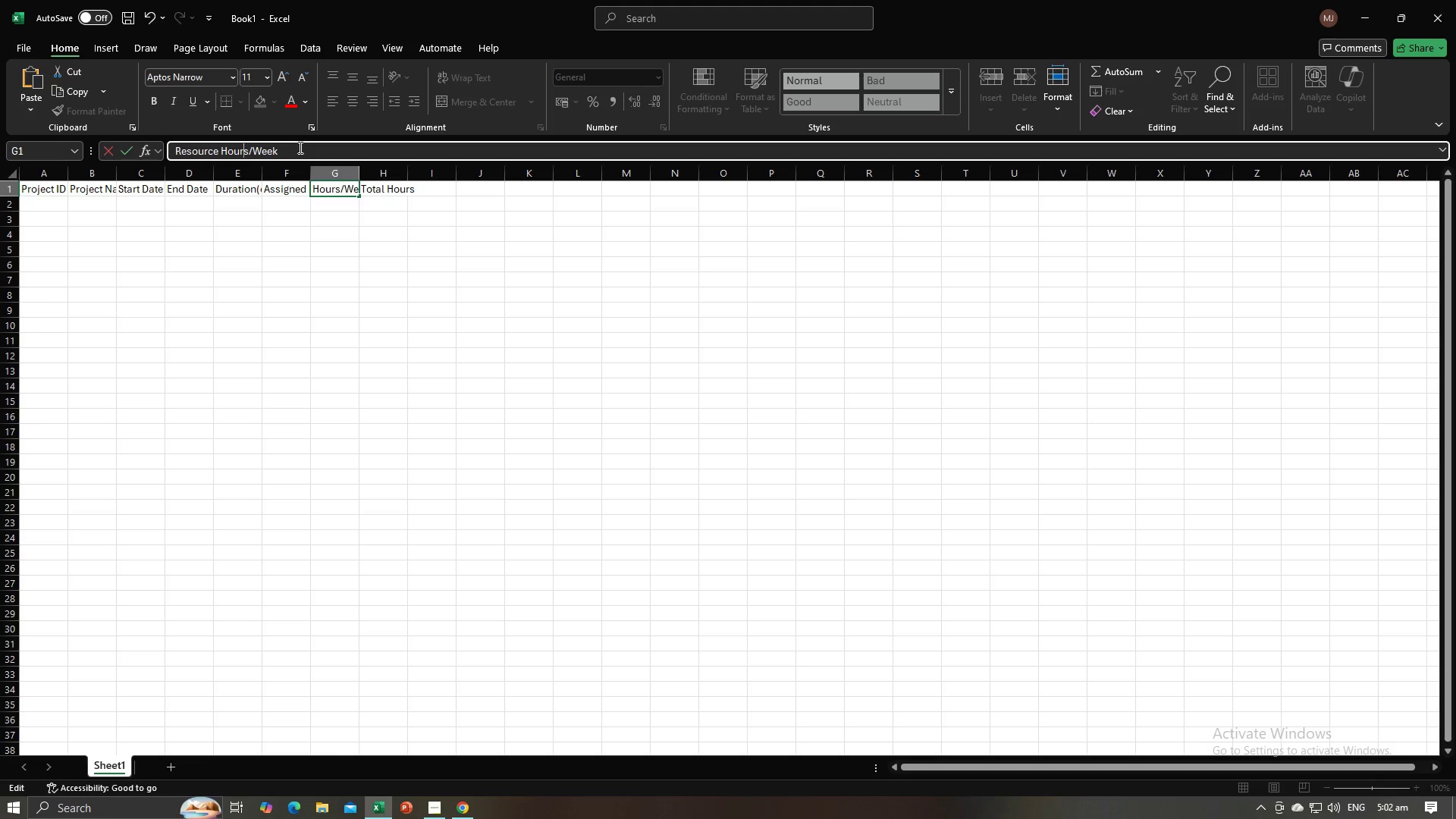 
key(ArrowRight)
 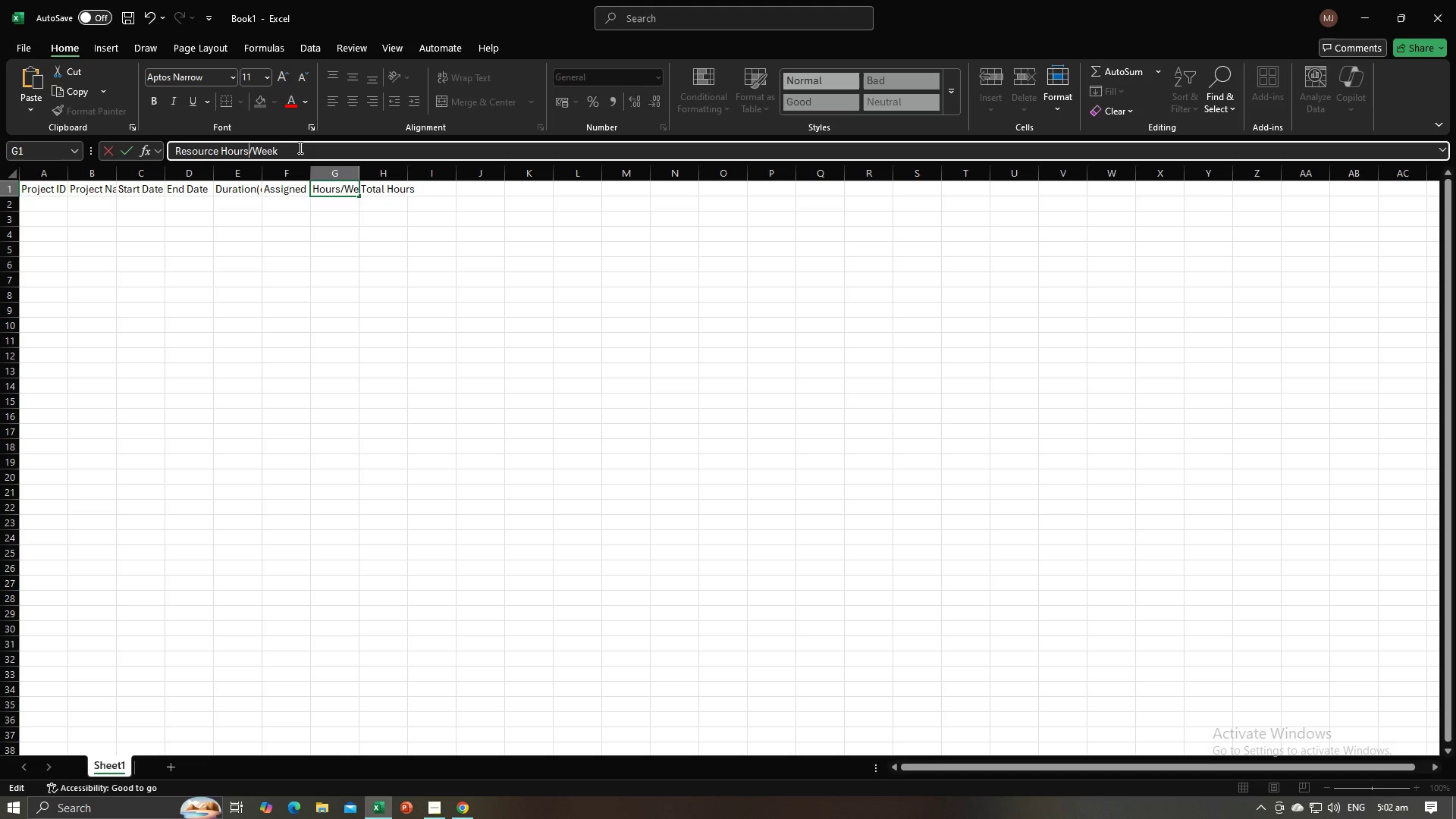 
key(Enter)
 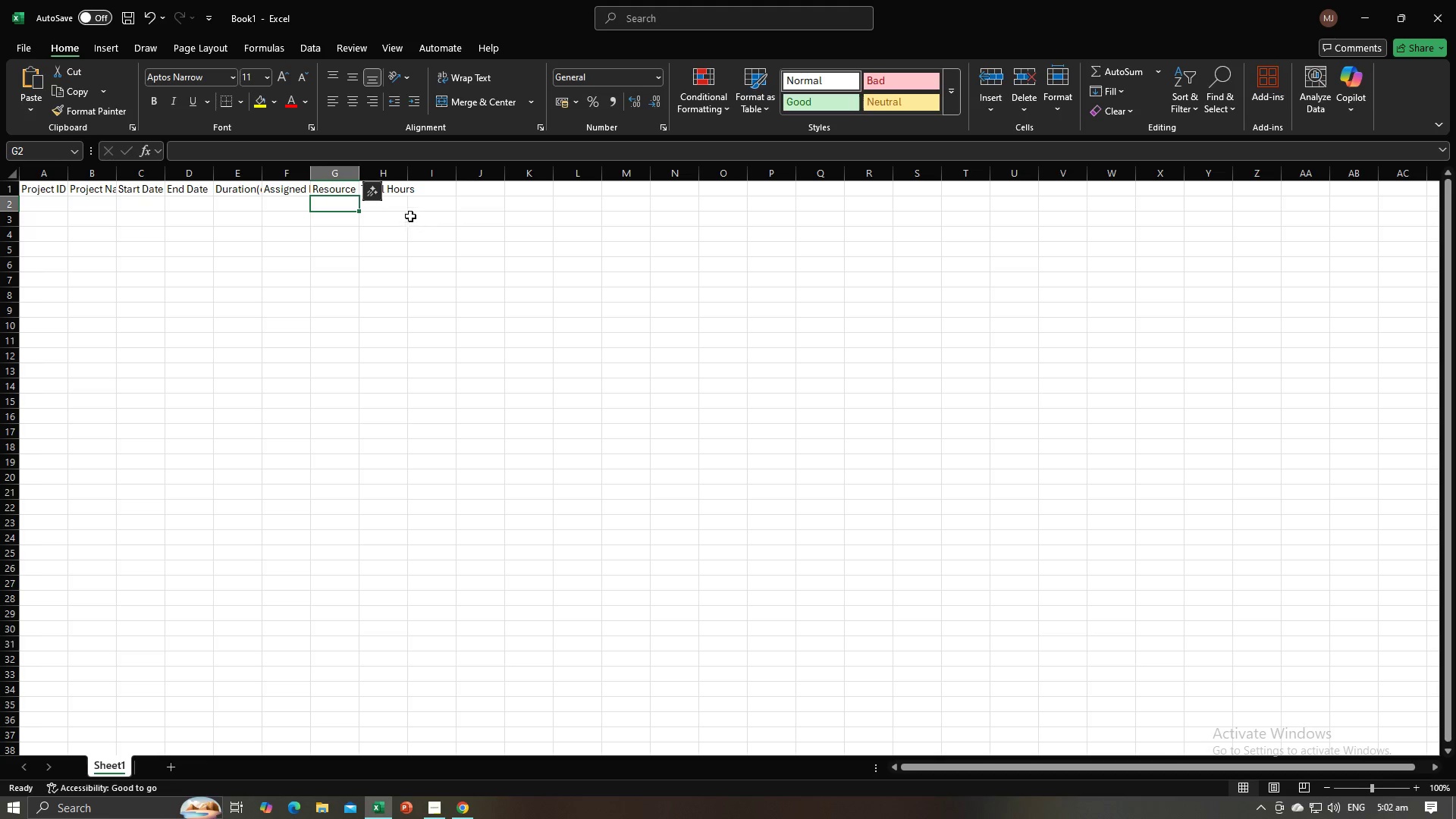 
left_click([403, 193])
 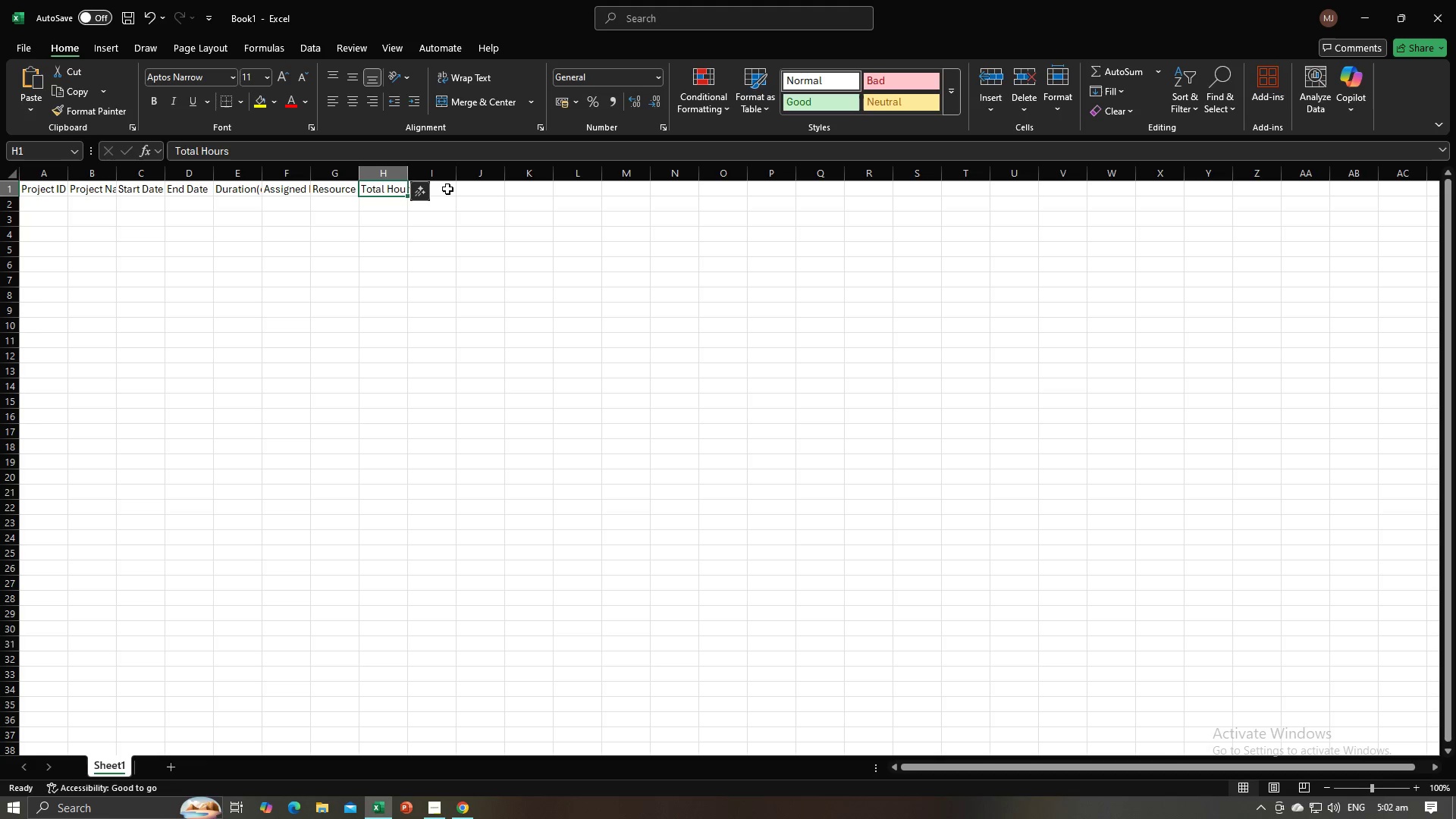 
left_click([447, 189])
 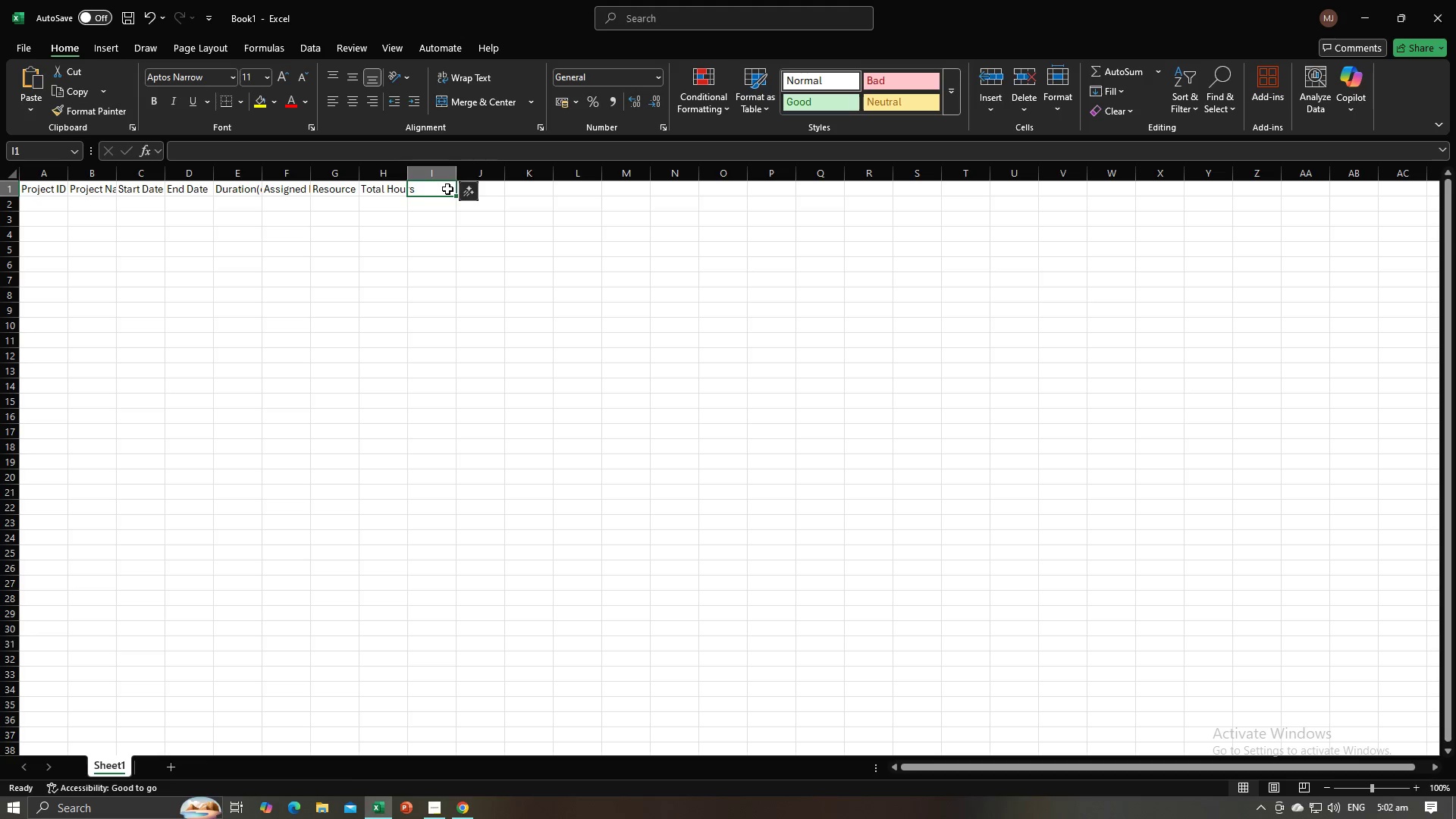 
key(Alt+AltLeft)
 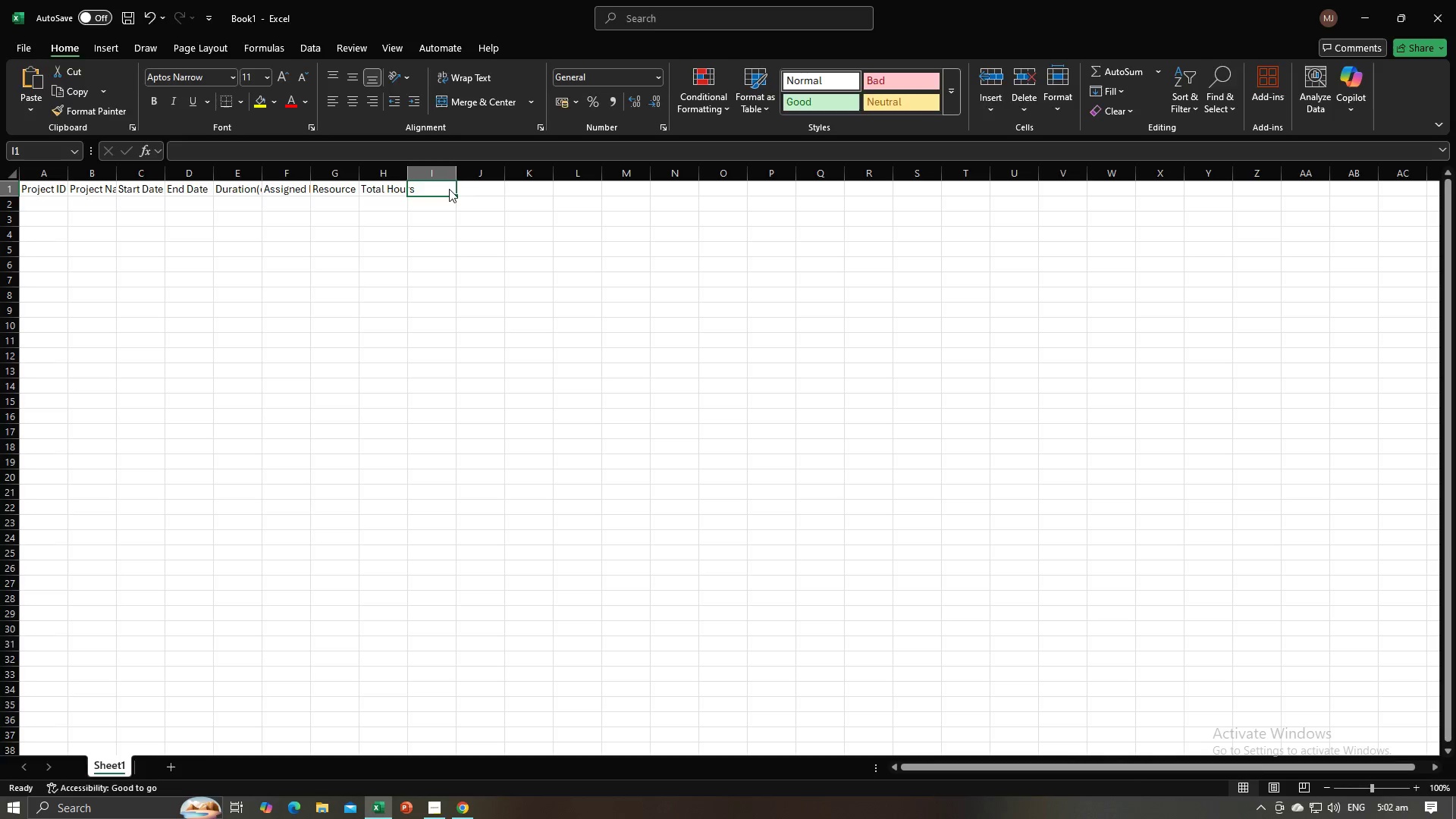 
key(Alt+Tab)
 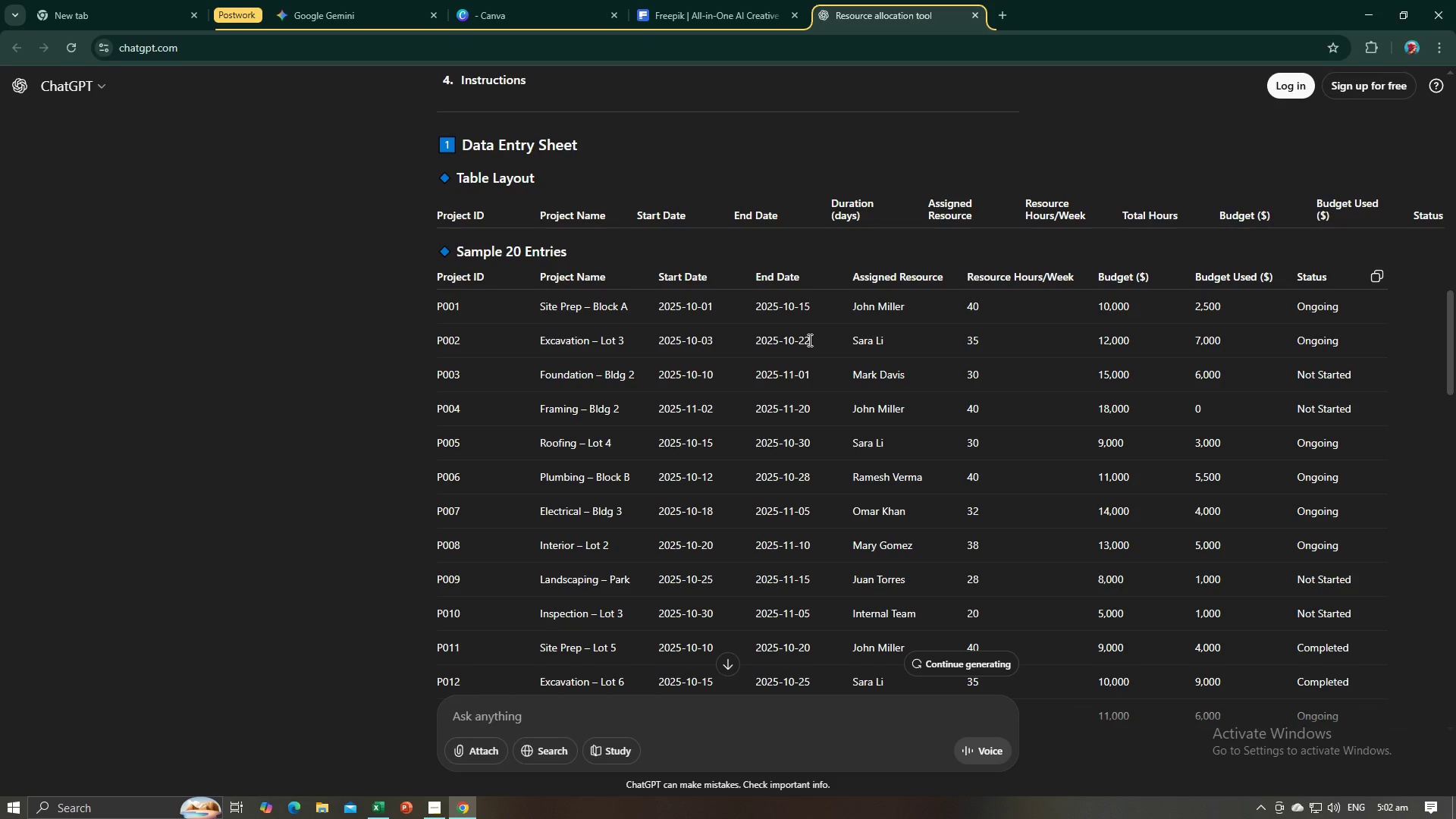 
key(Alt+AltLeft)
 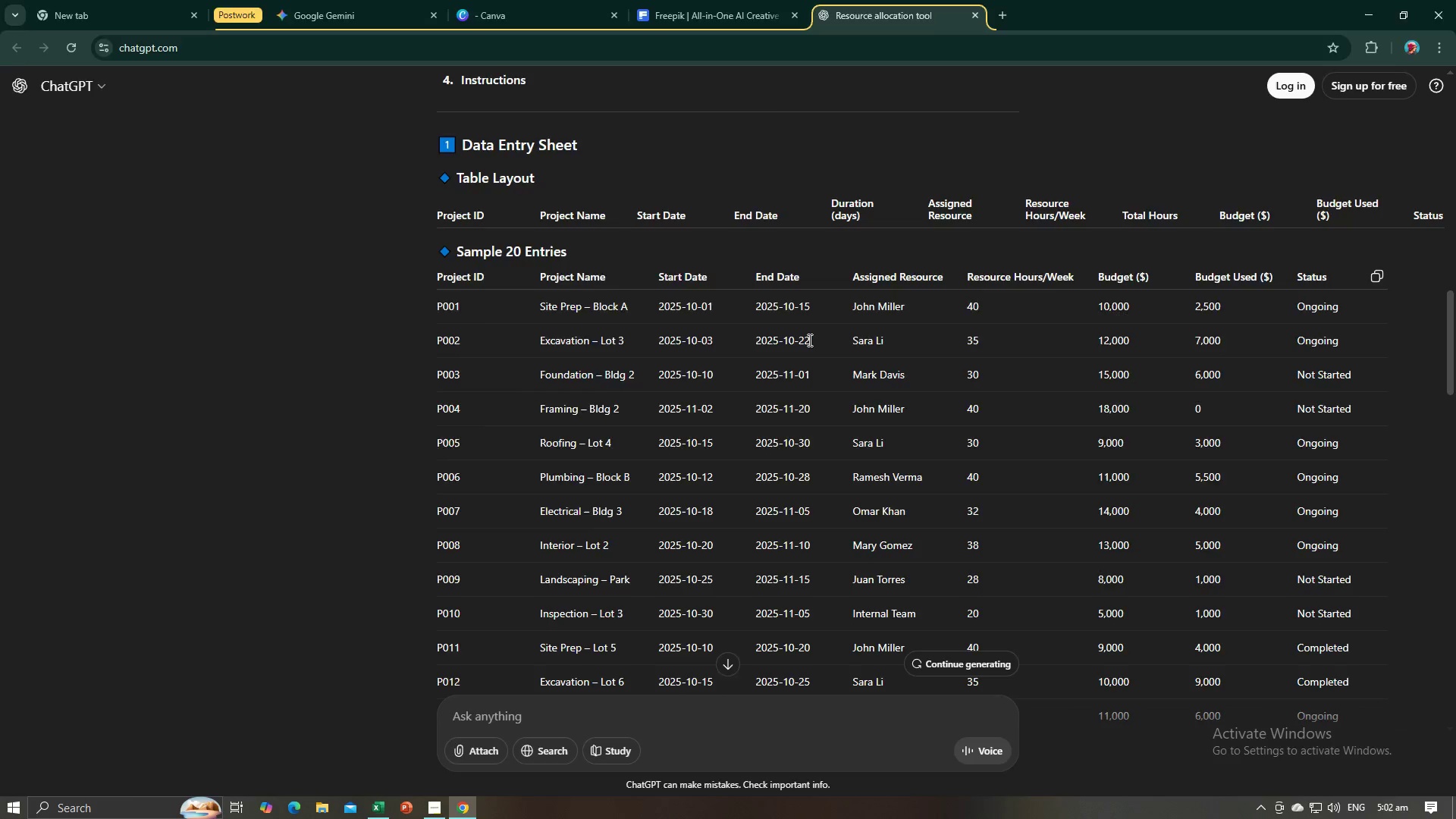 
key(Tab)
type(Bug)
key(Backspace)
type(dget)
key(Tab)
 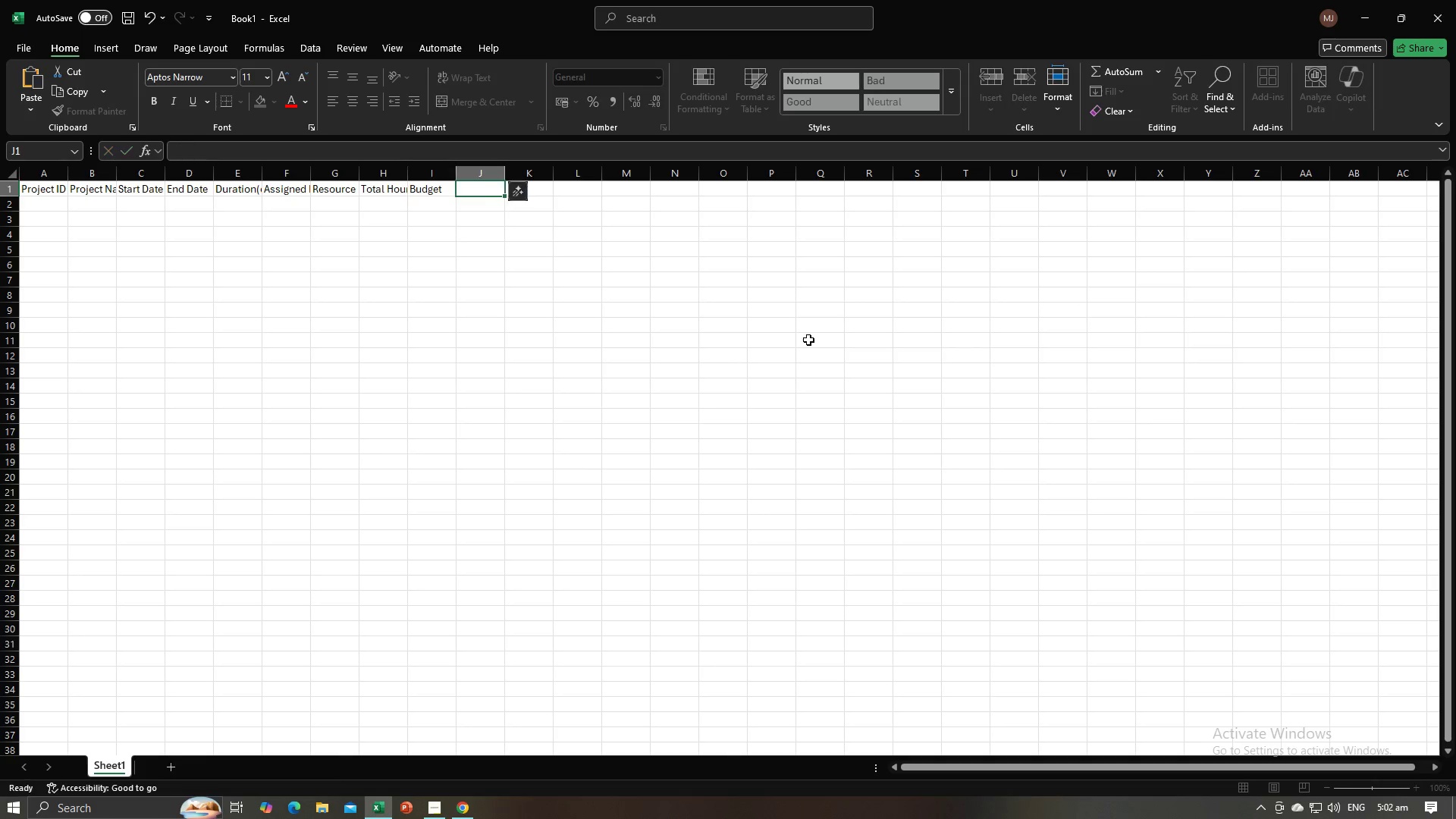 
key(Alt+AltLeft)
 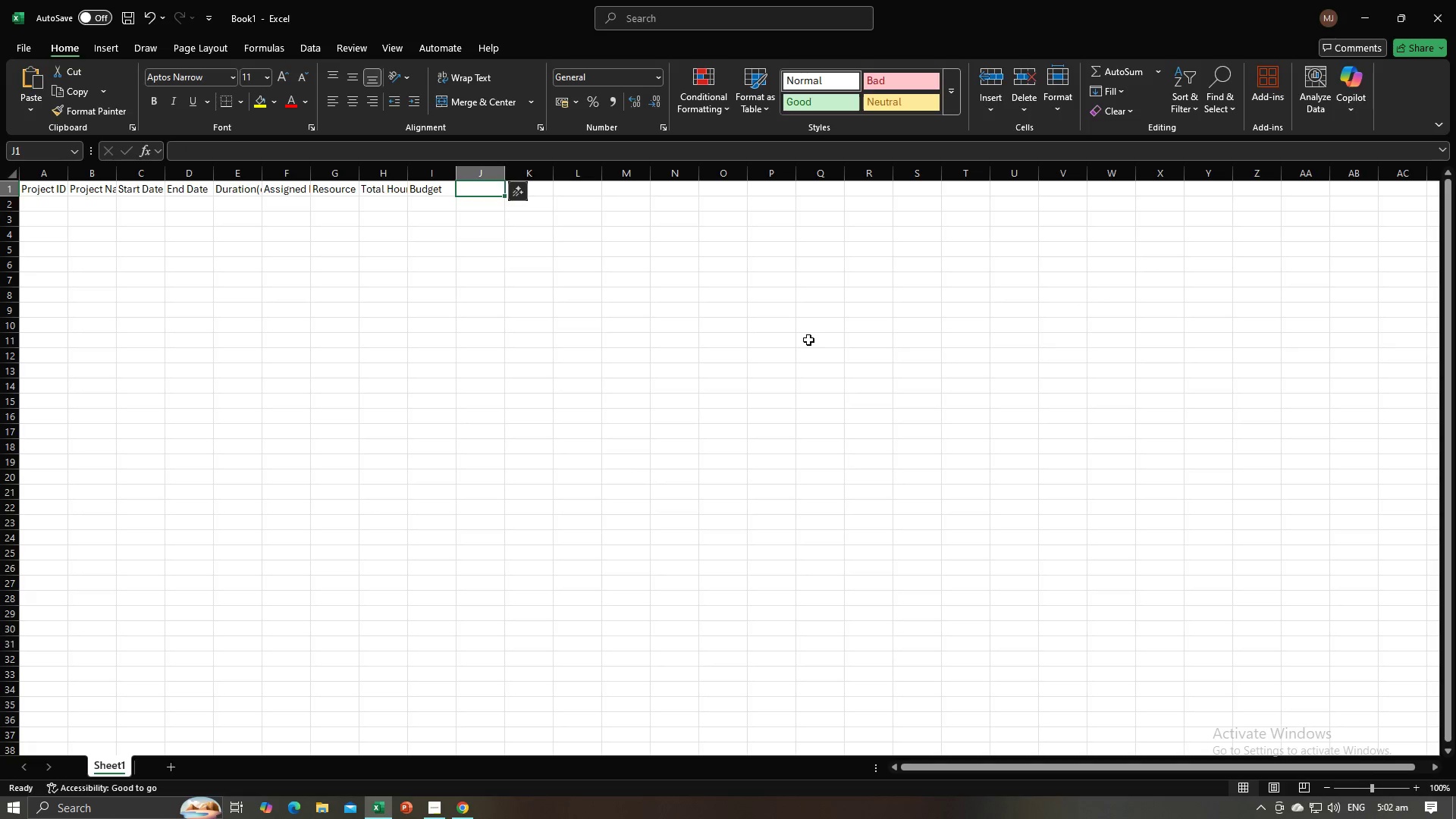 
key(Alt+Tab)
 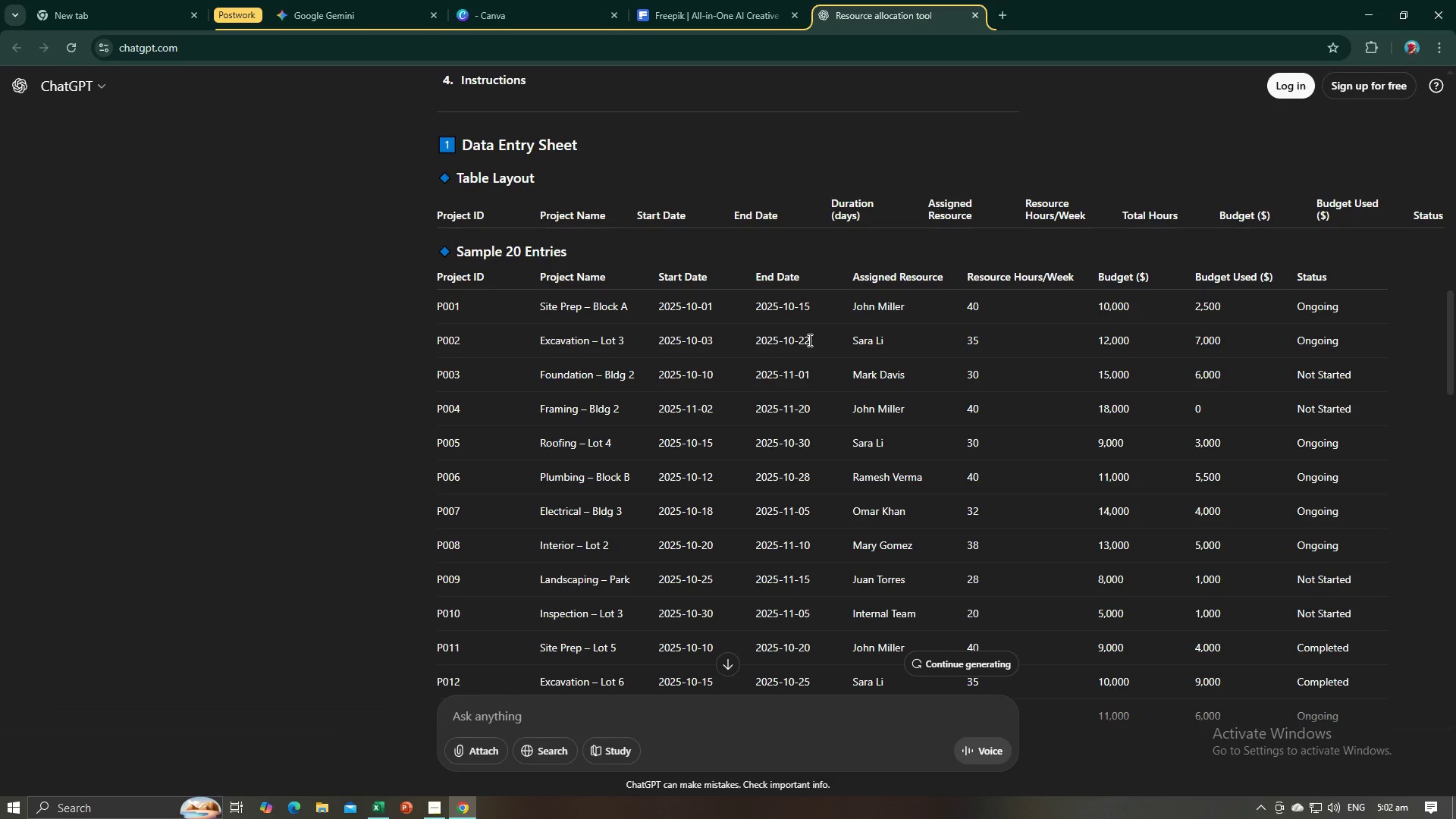 
key(Alt+AltLeft)
 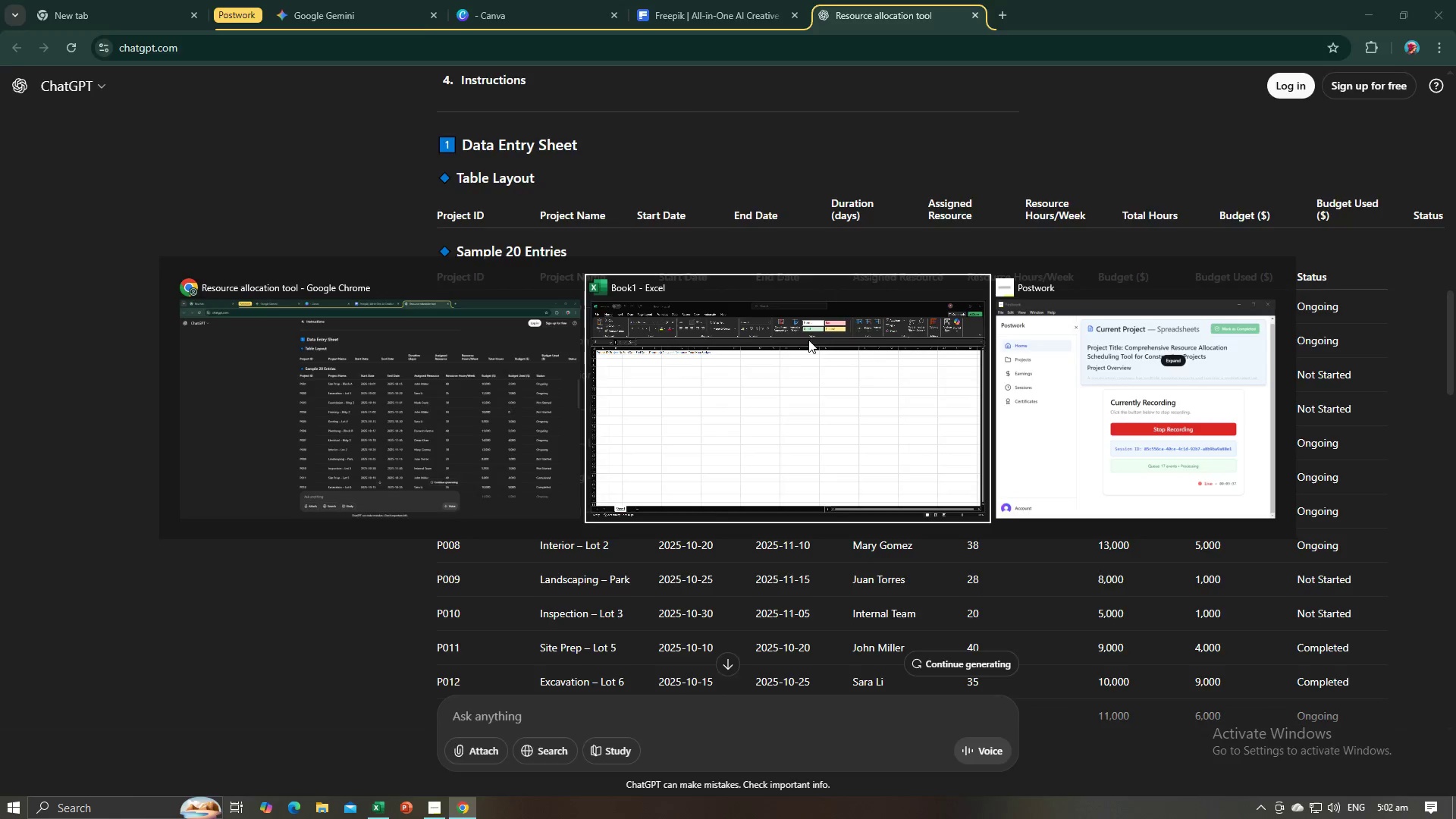 
key(Tab)
type(Budget used)
key(Tab)
 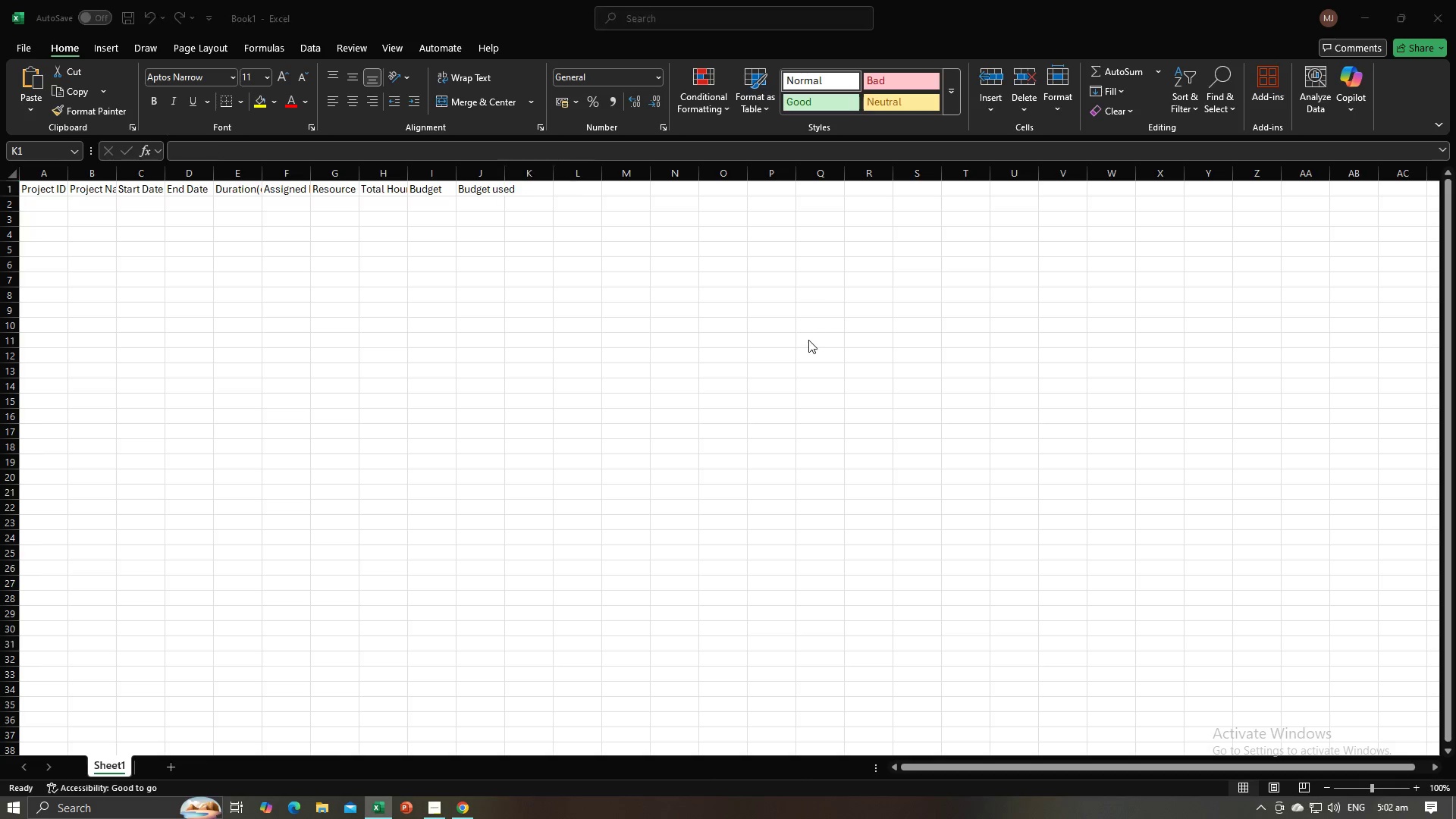 
 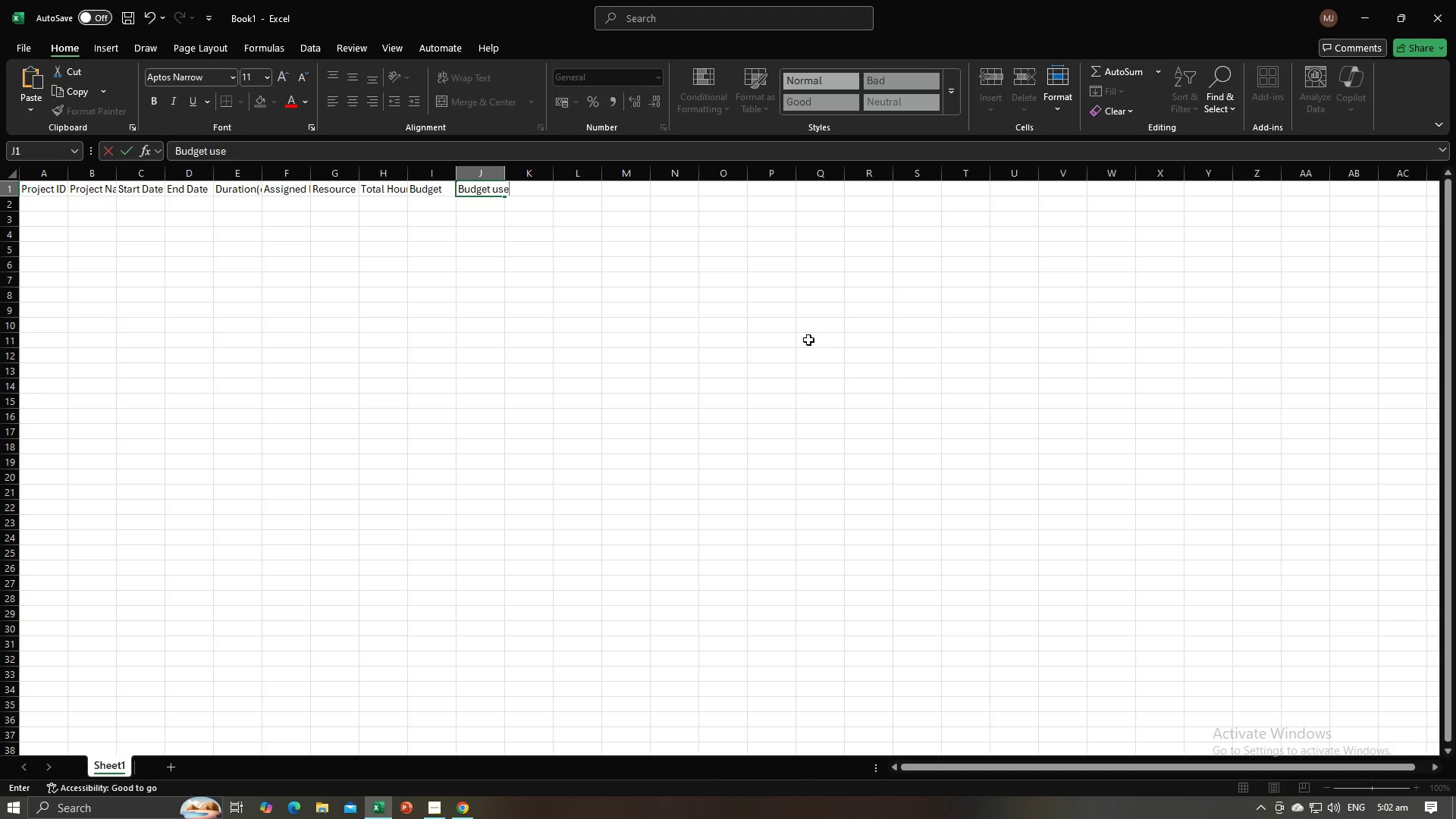 
key(Alt+AltLeft)
 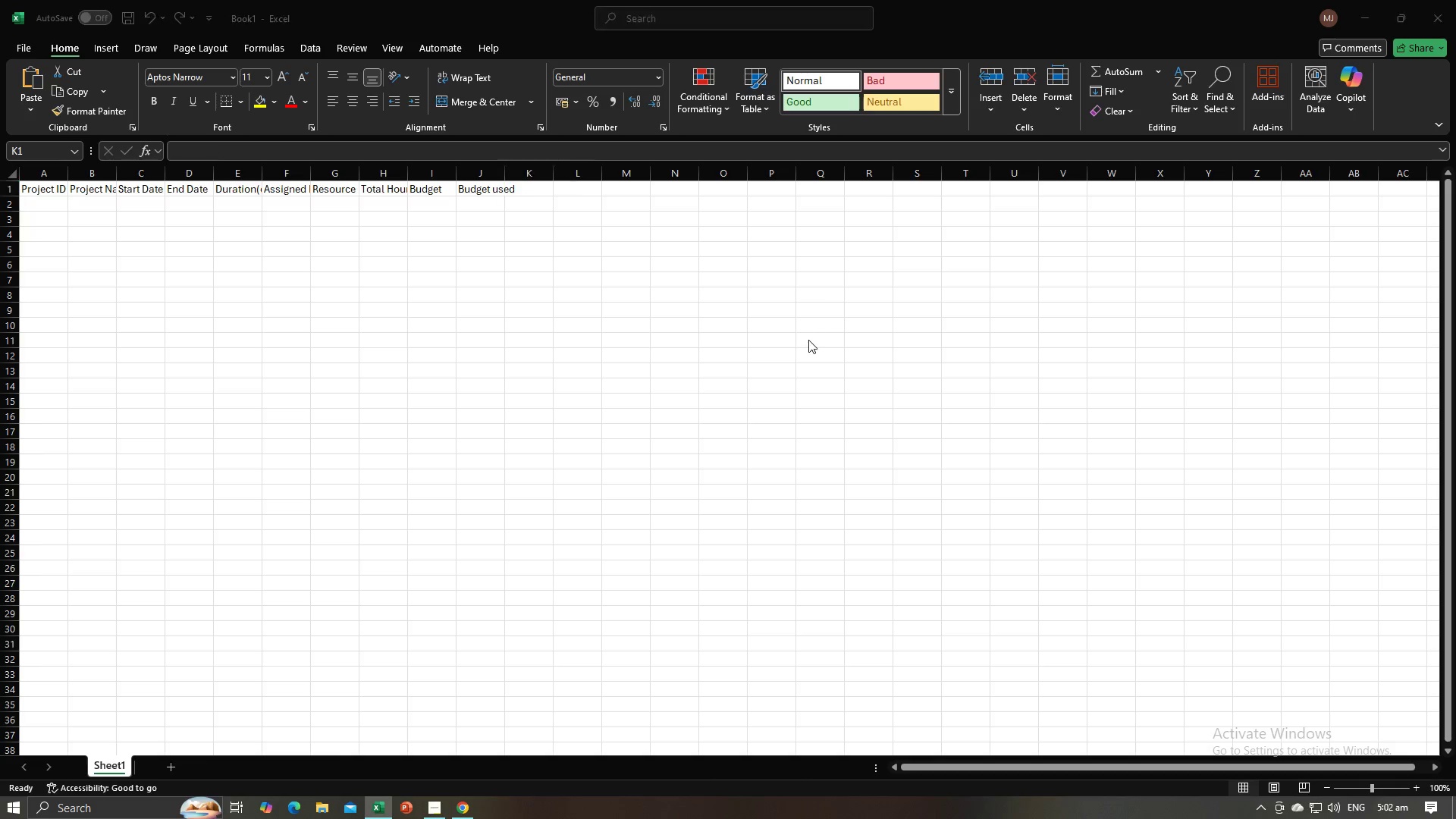 
key(Alt+Tab)
 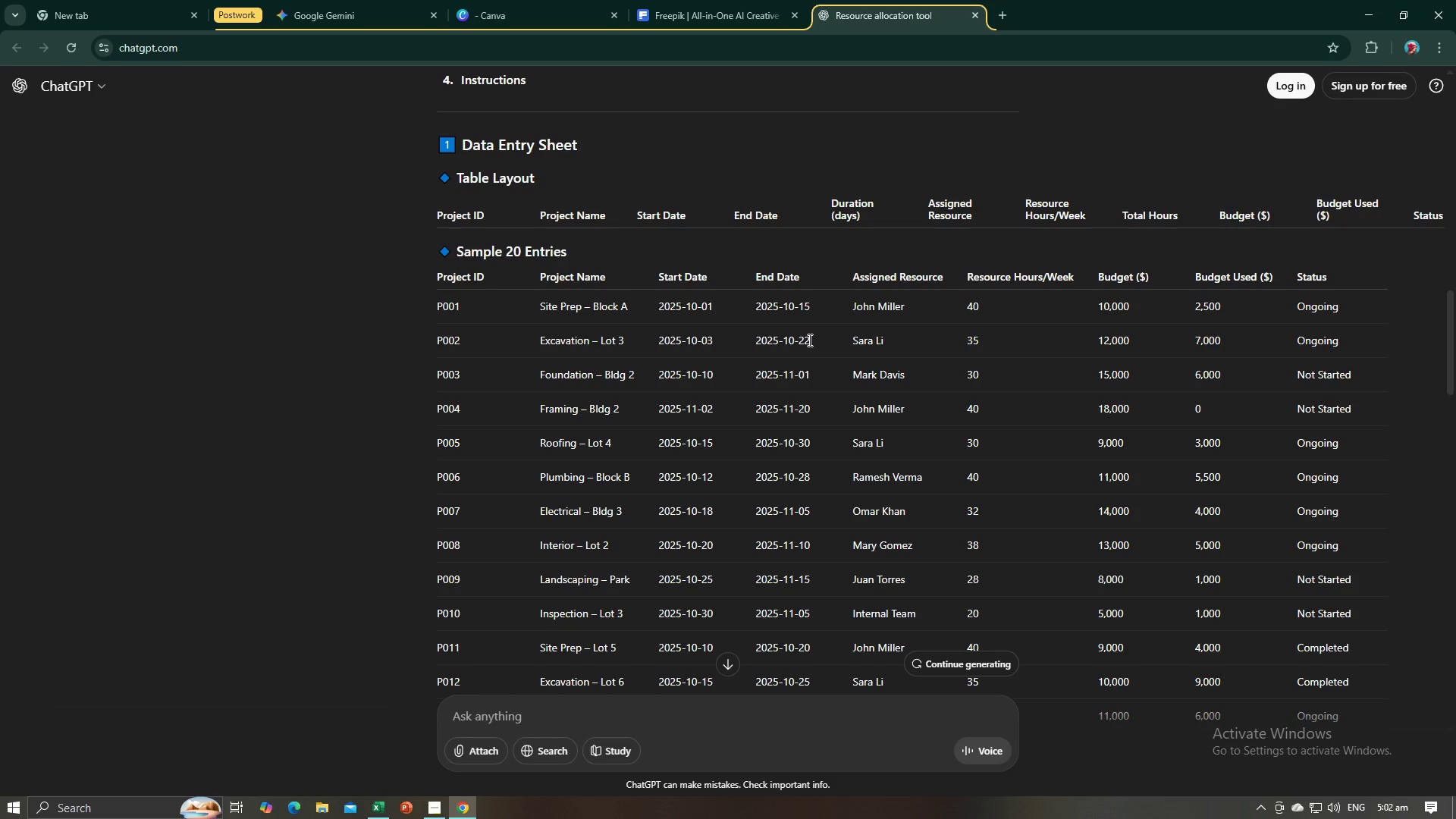 
key(Alt+AltLeft)
 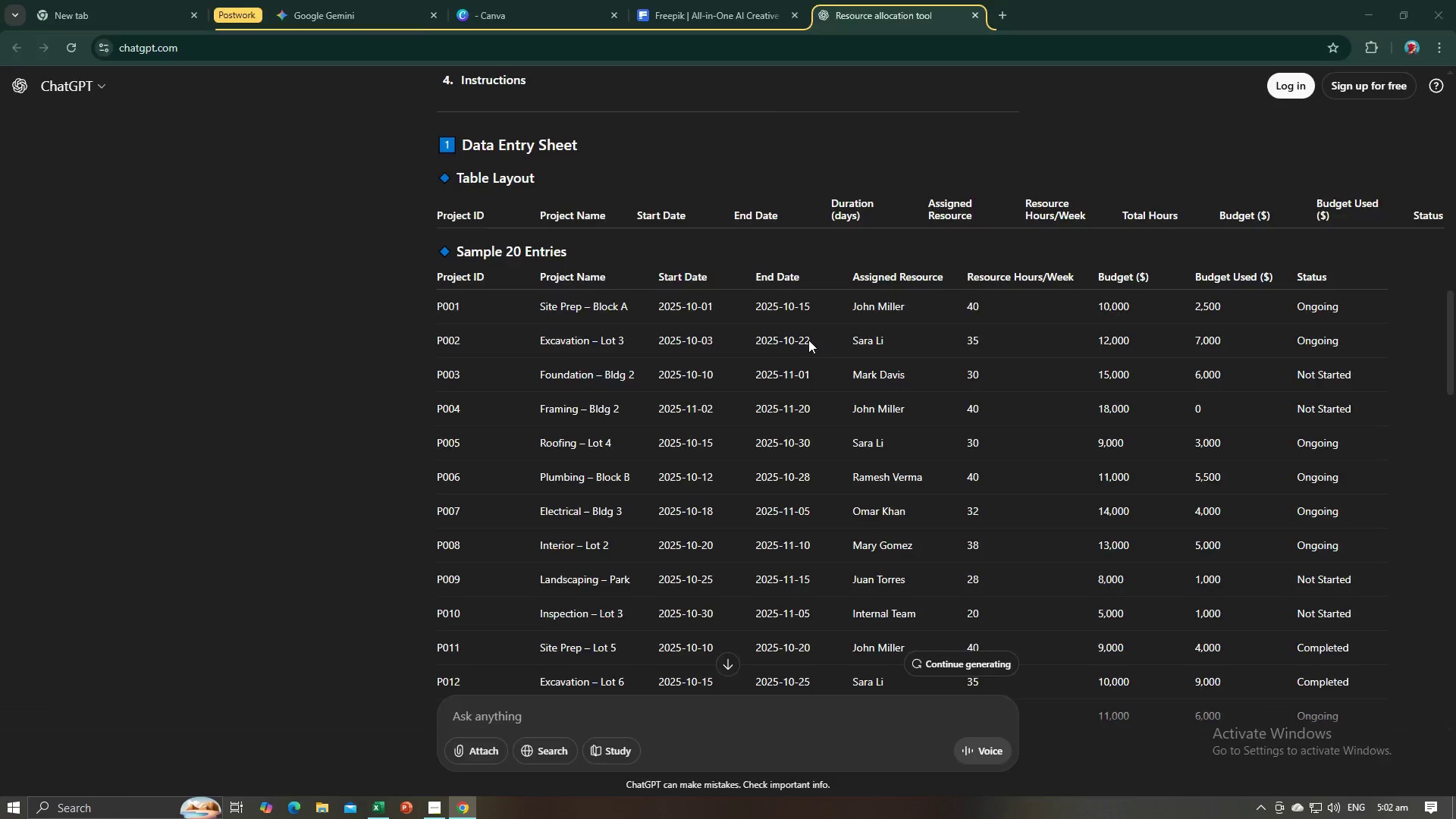 
key(Tab)
type(Status)
 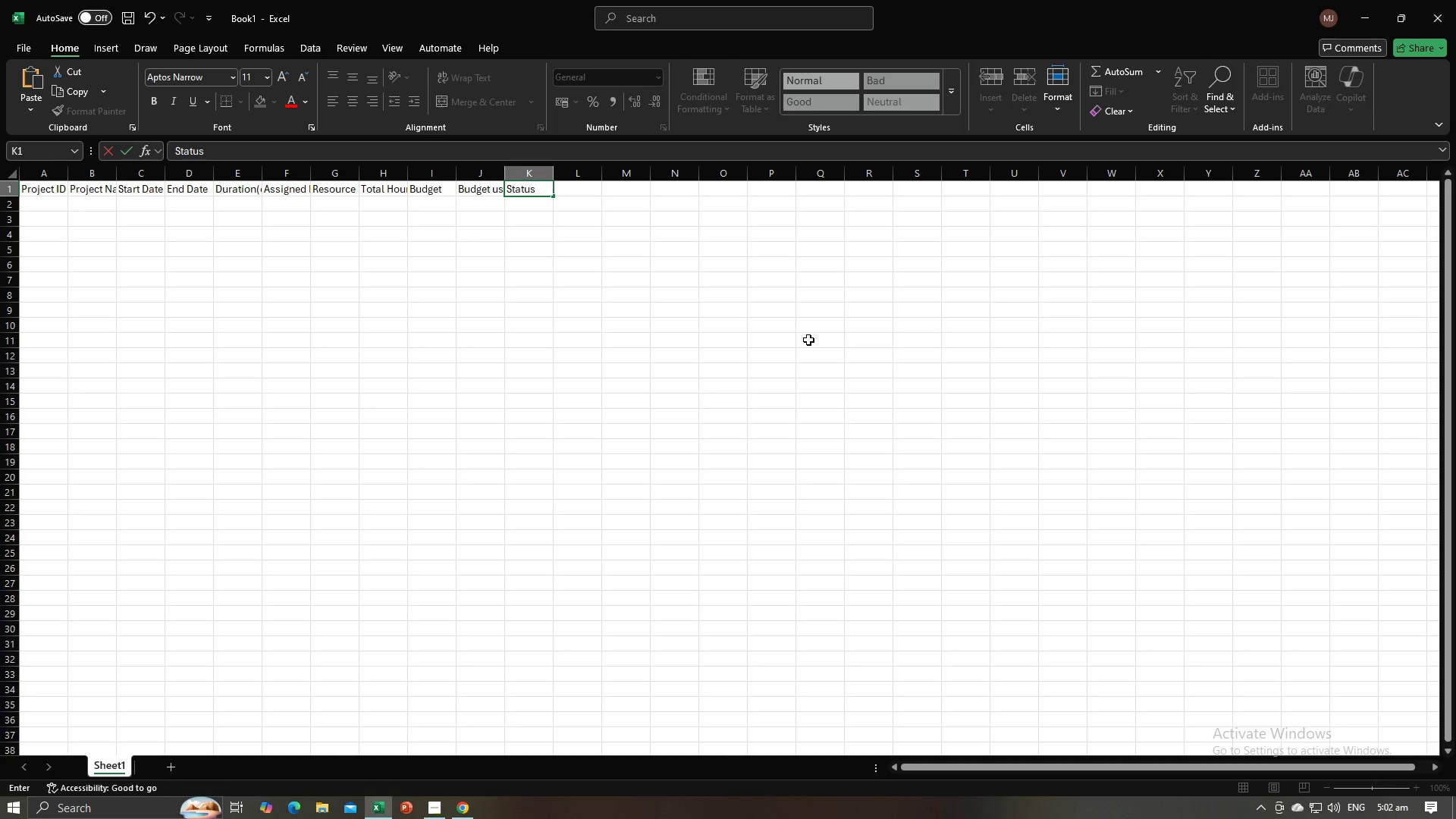 
key(Enter)
 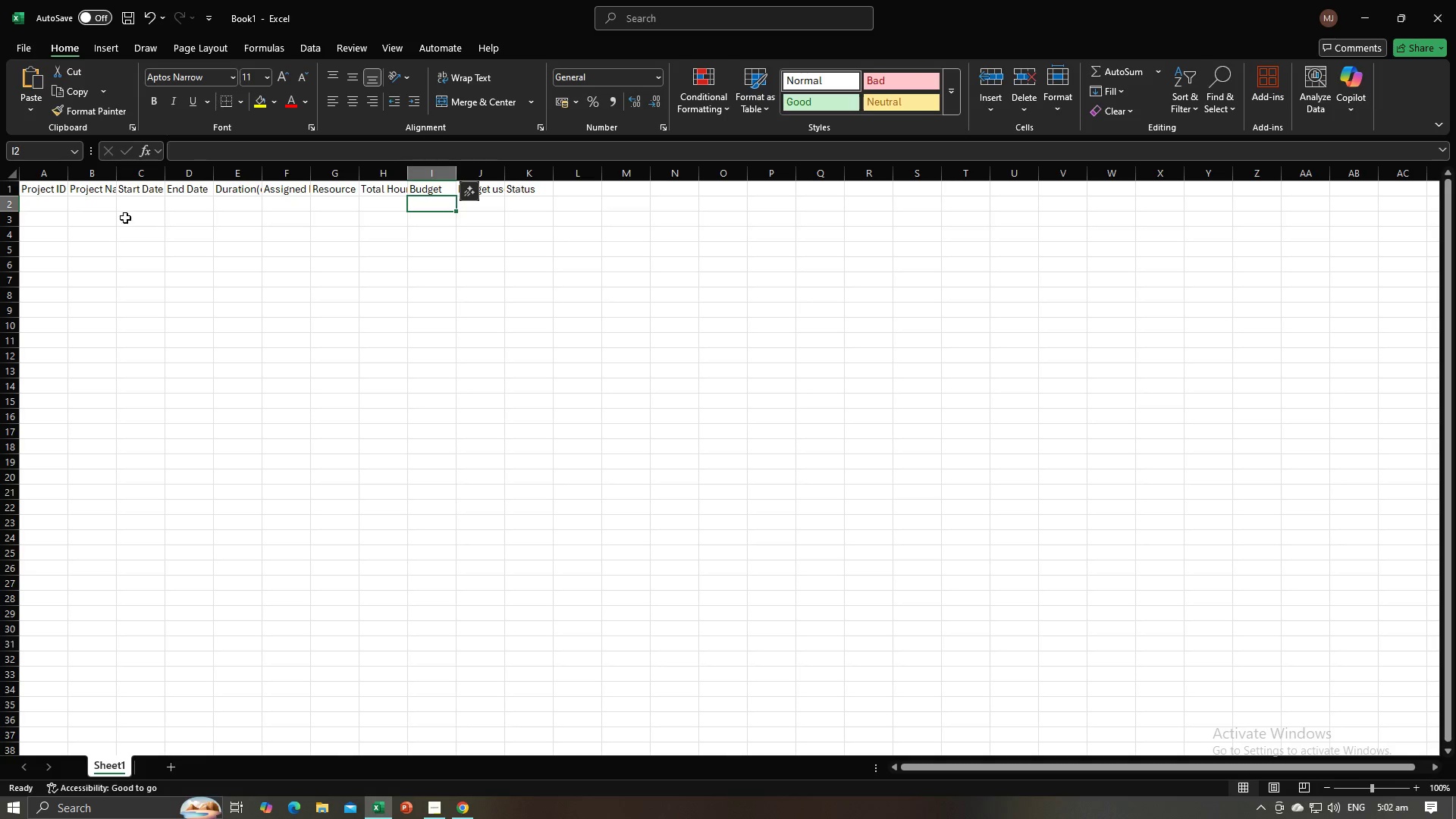 
left_click([66, 205])
 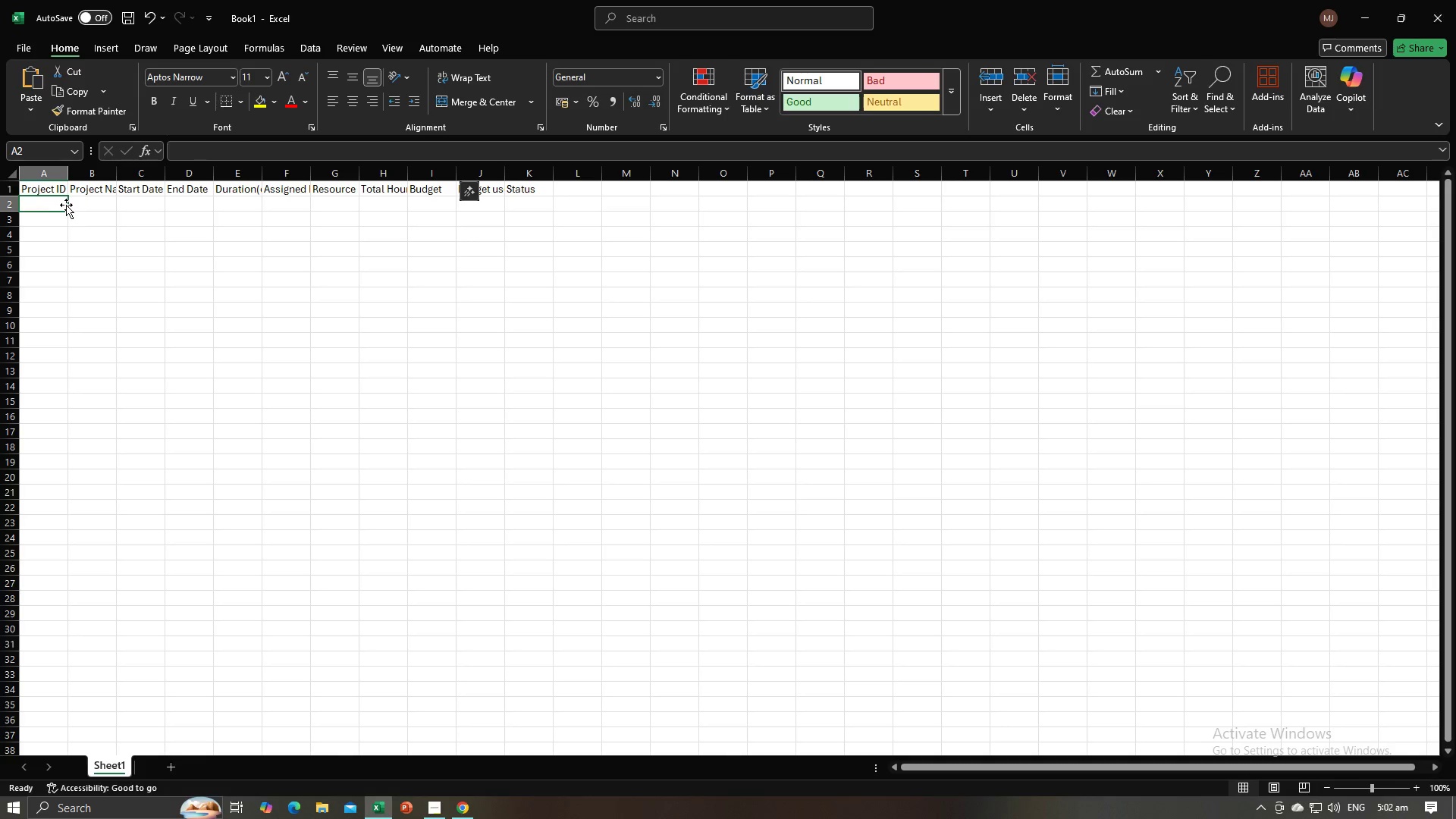 
key(Alt+AltLeft)
 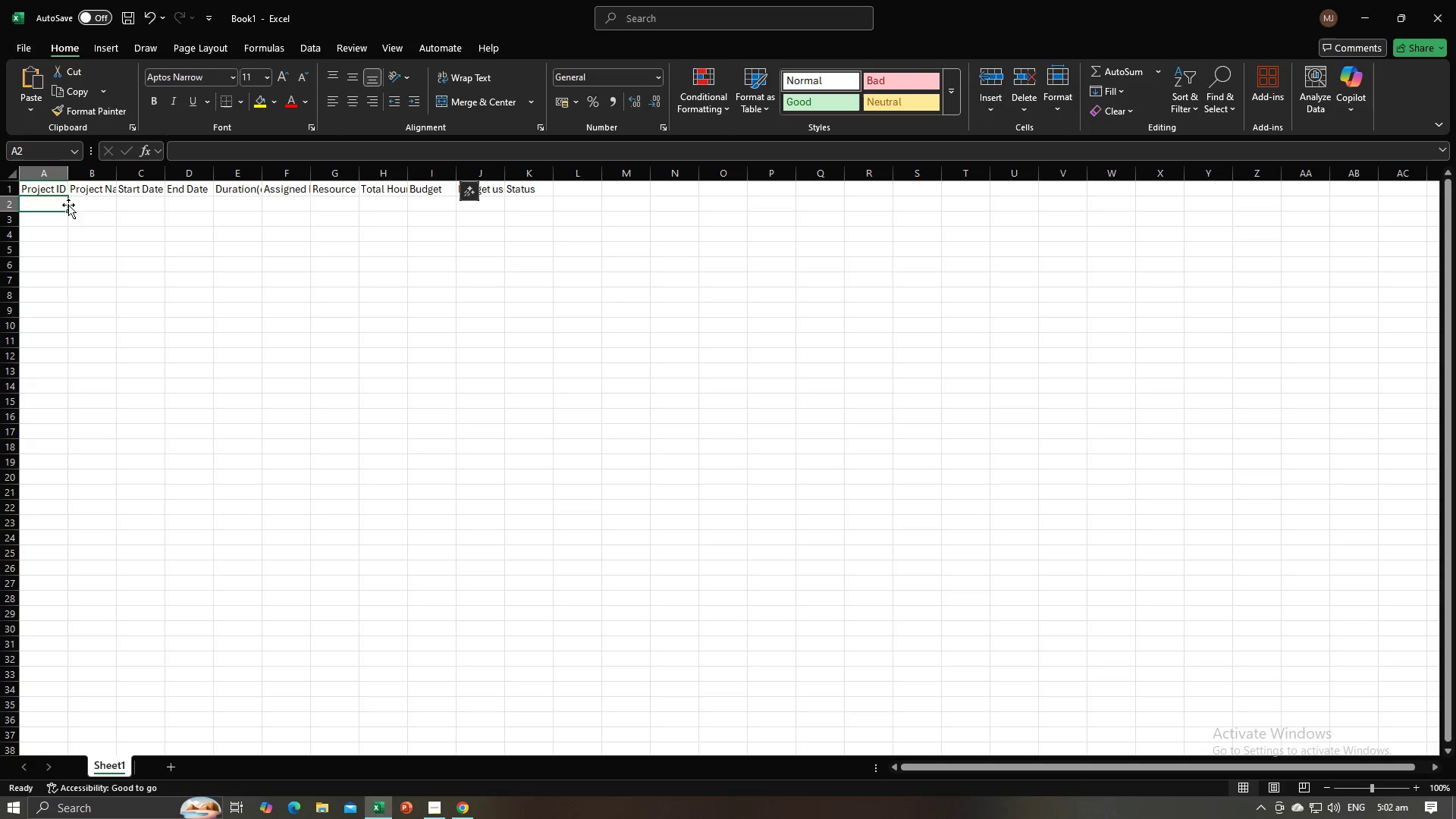 
key(Alt+Tab)
 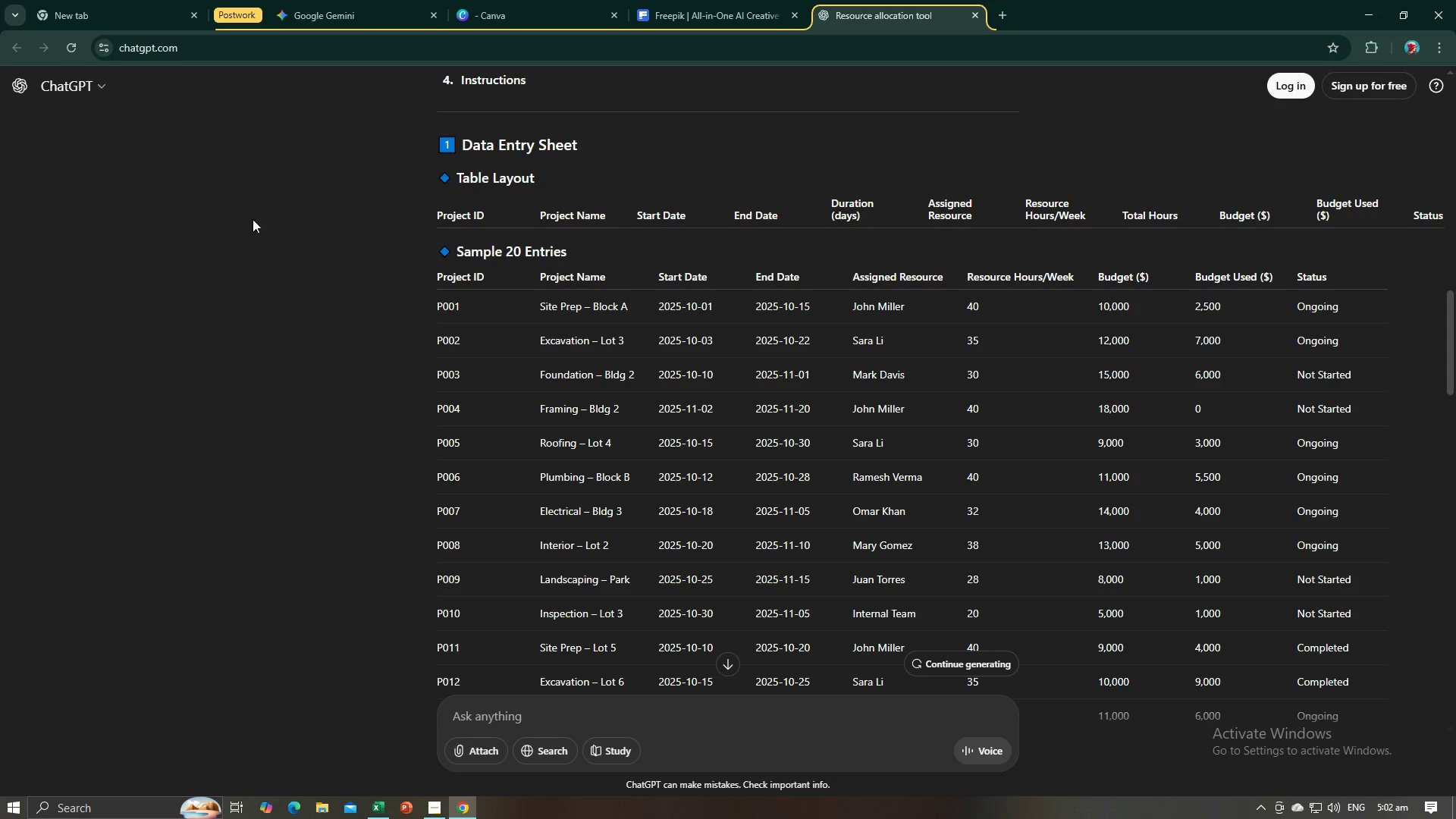 
key(Alt+AltLeft)
 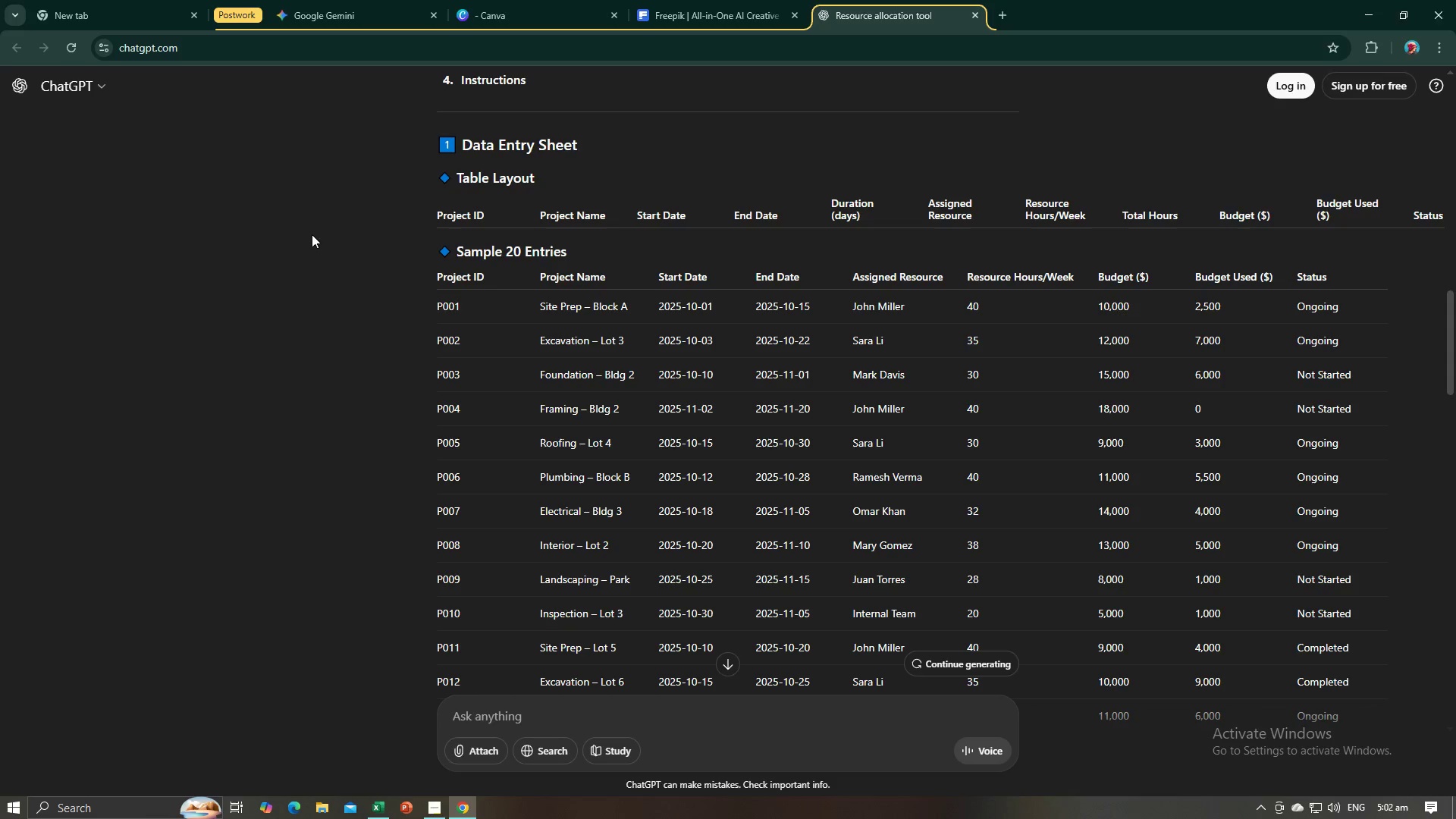 
key(Alt+Tab)
 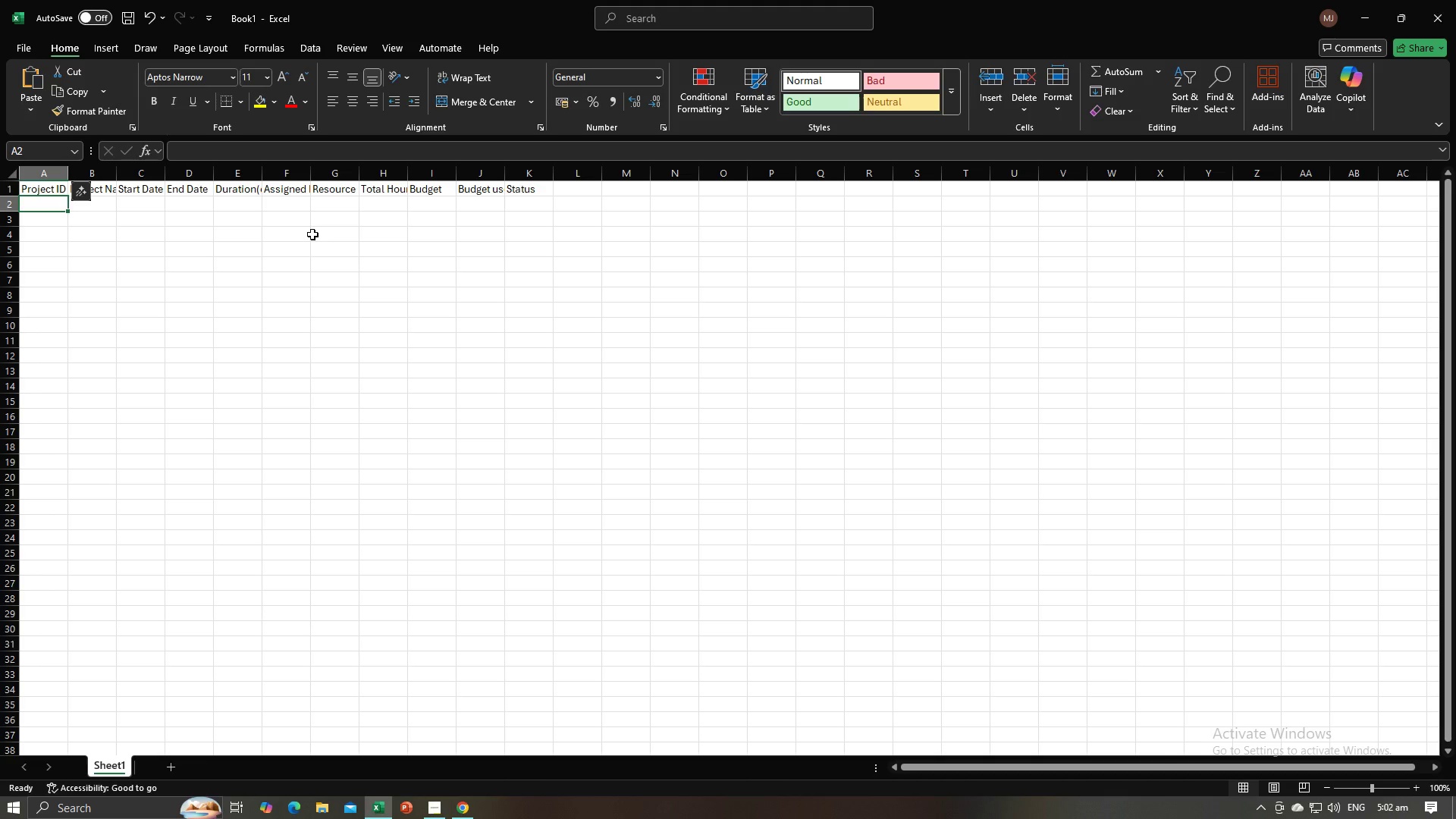 
key(Shift+P)
 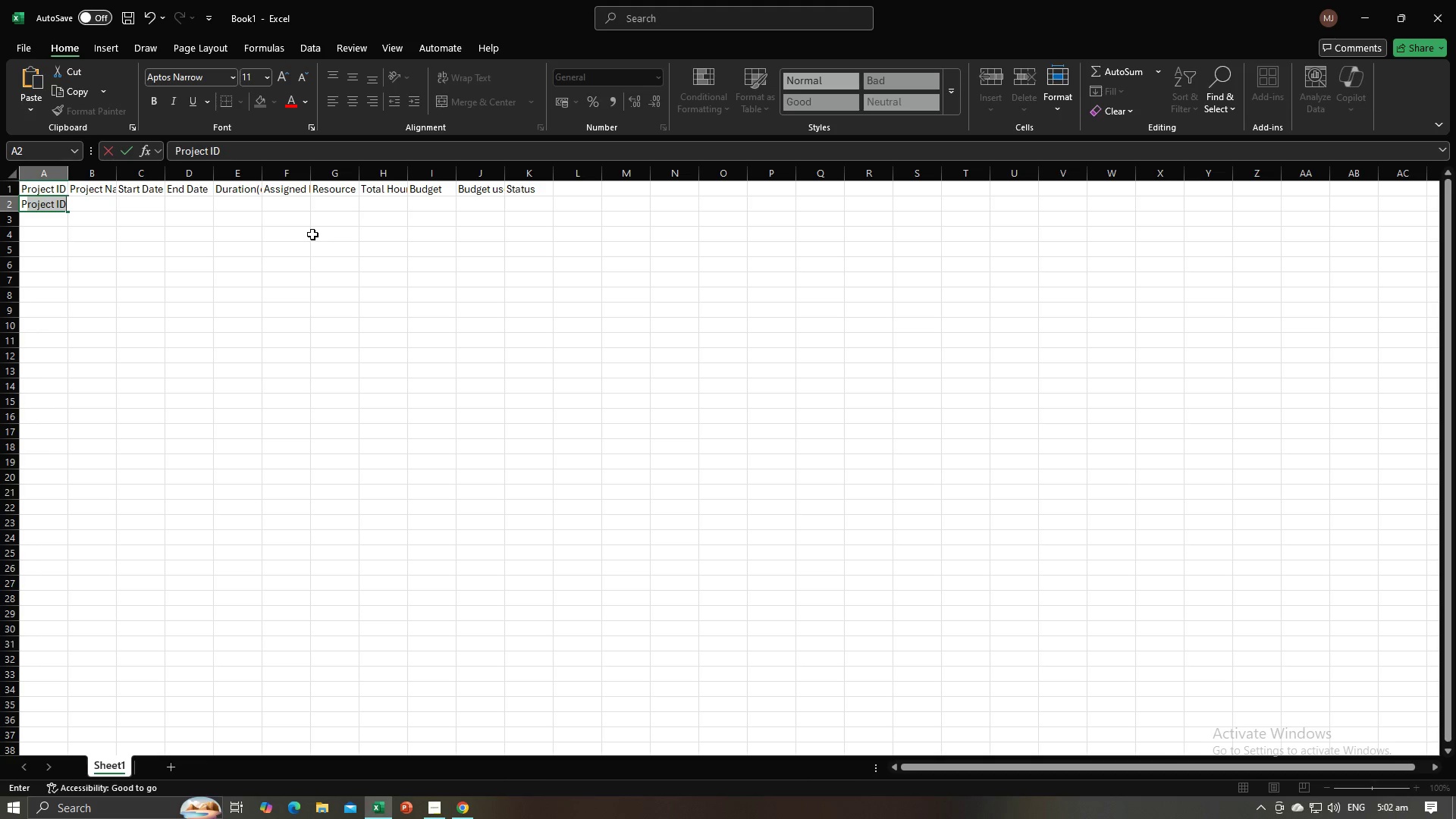 
key(Numpad0)
 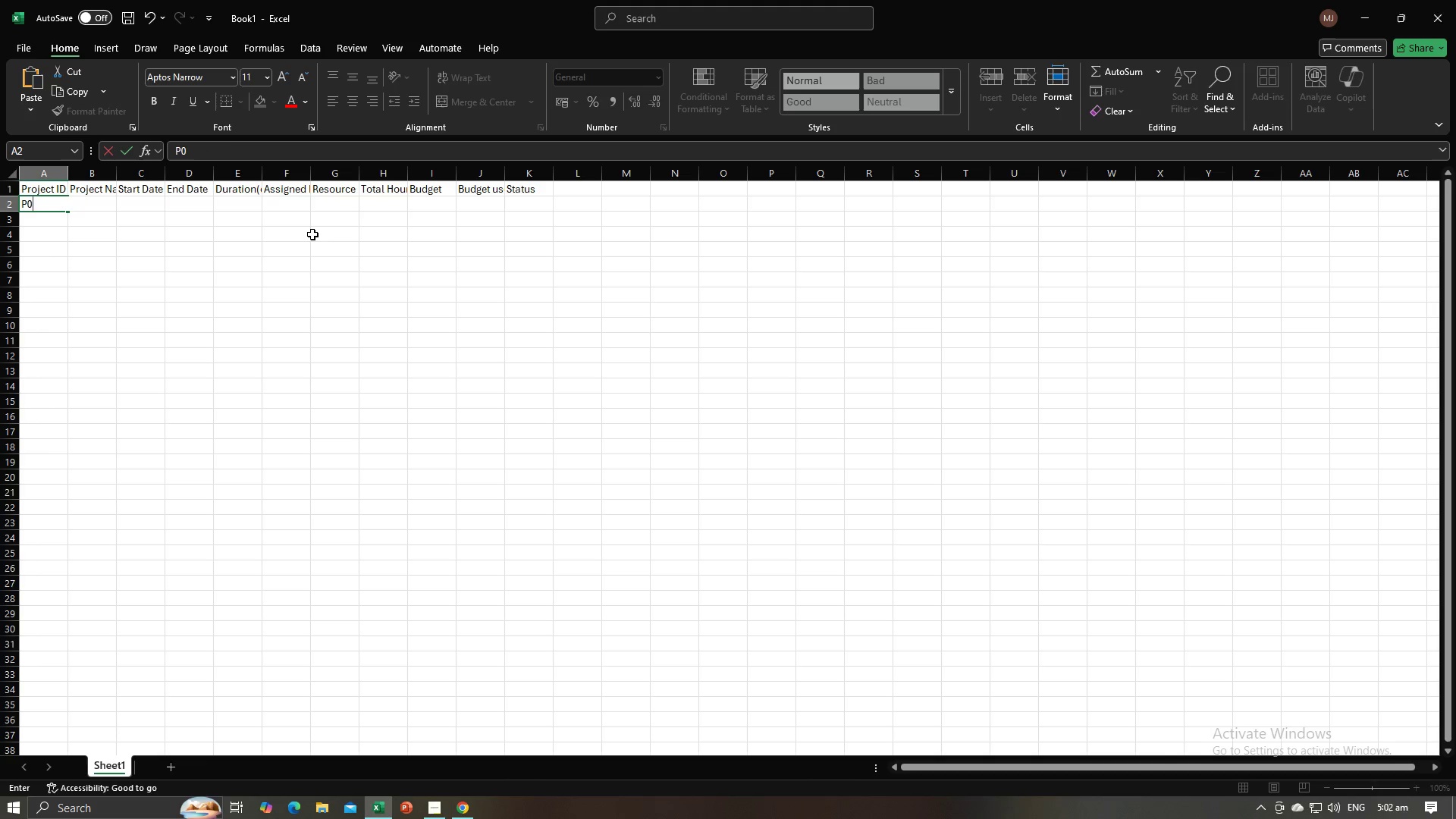 
key(Numpad0)
 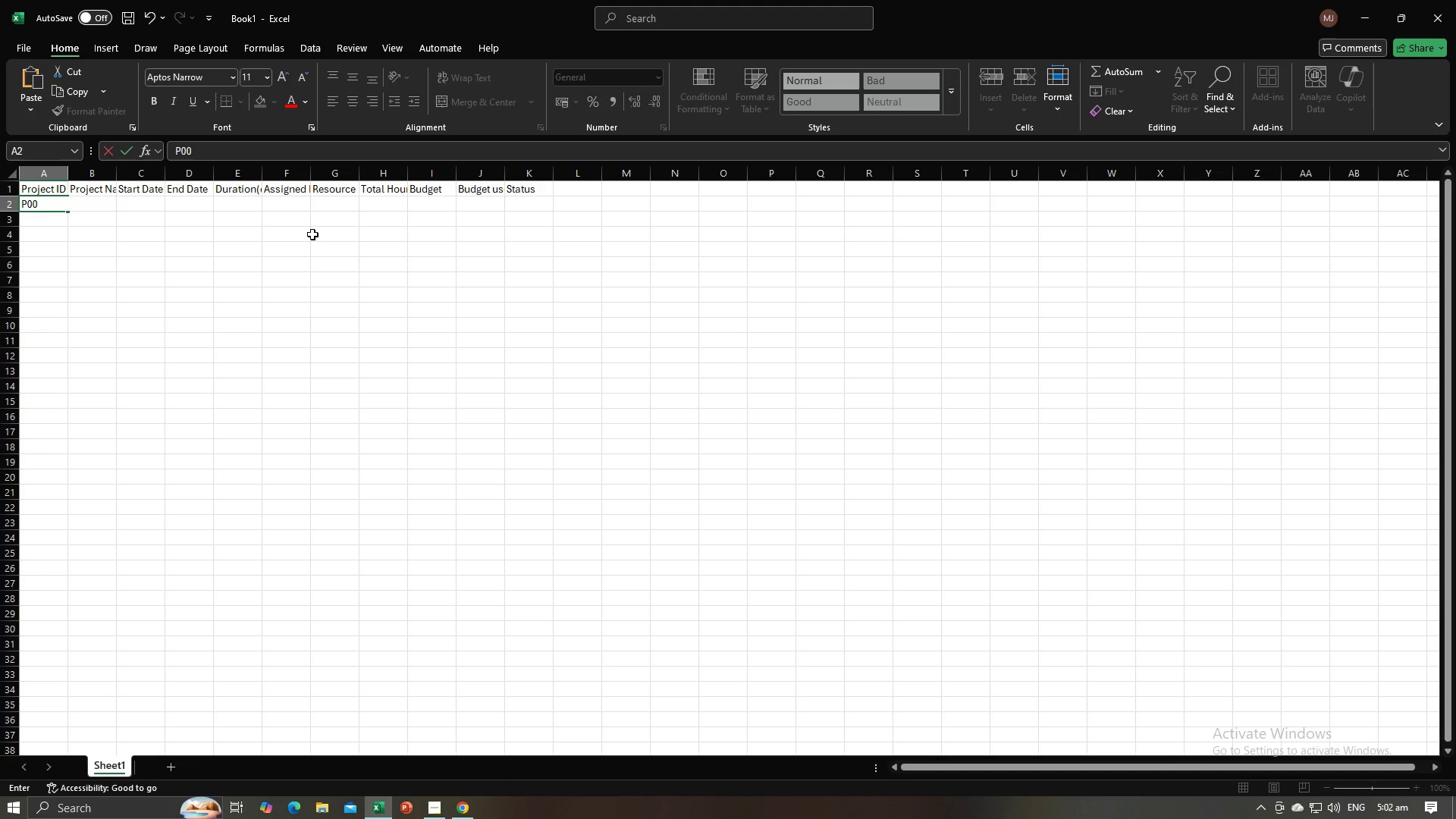 
key(Numpad1)
 